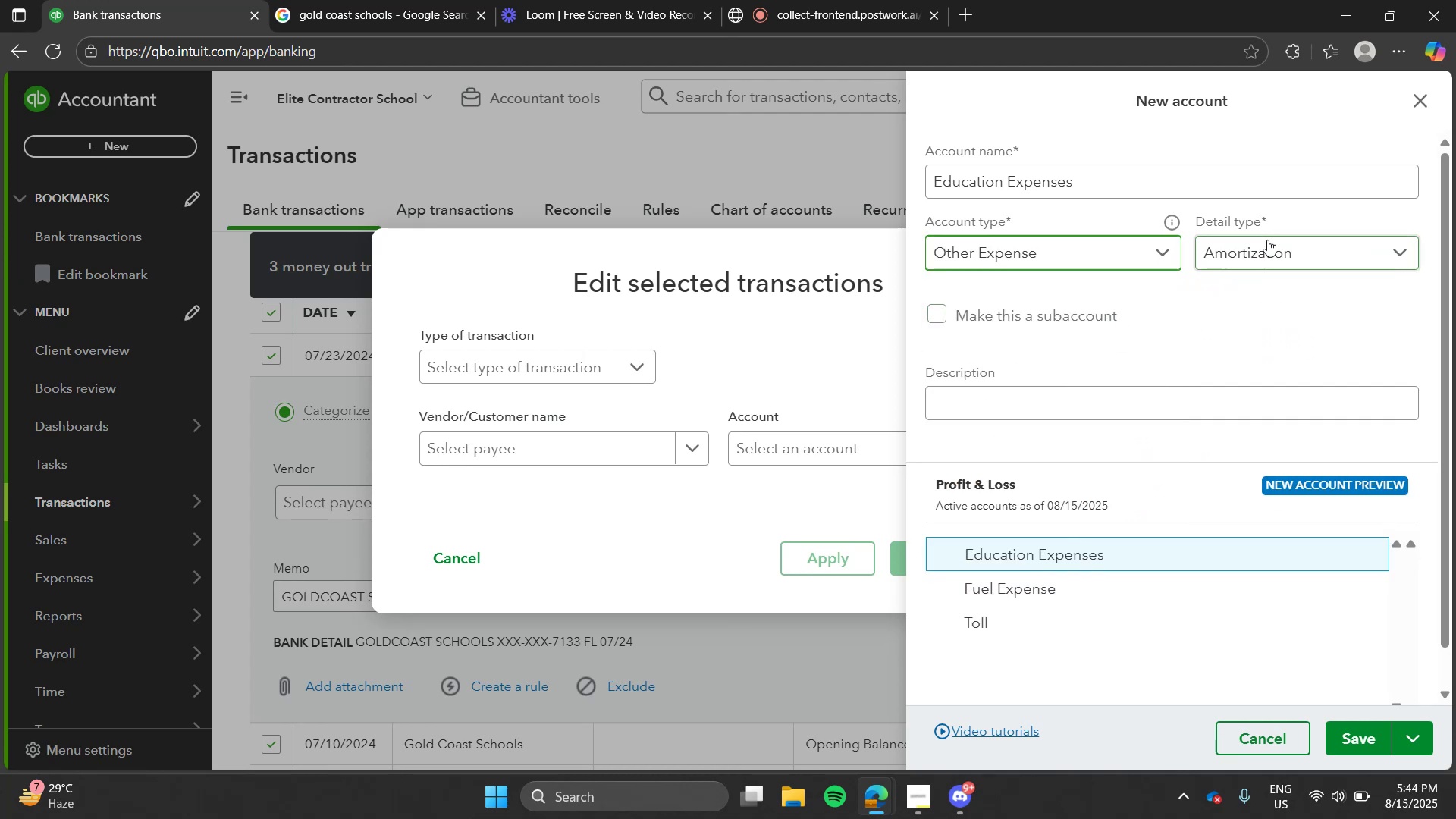 
left_click([1267, 240])
 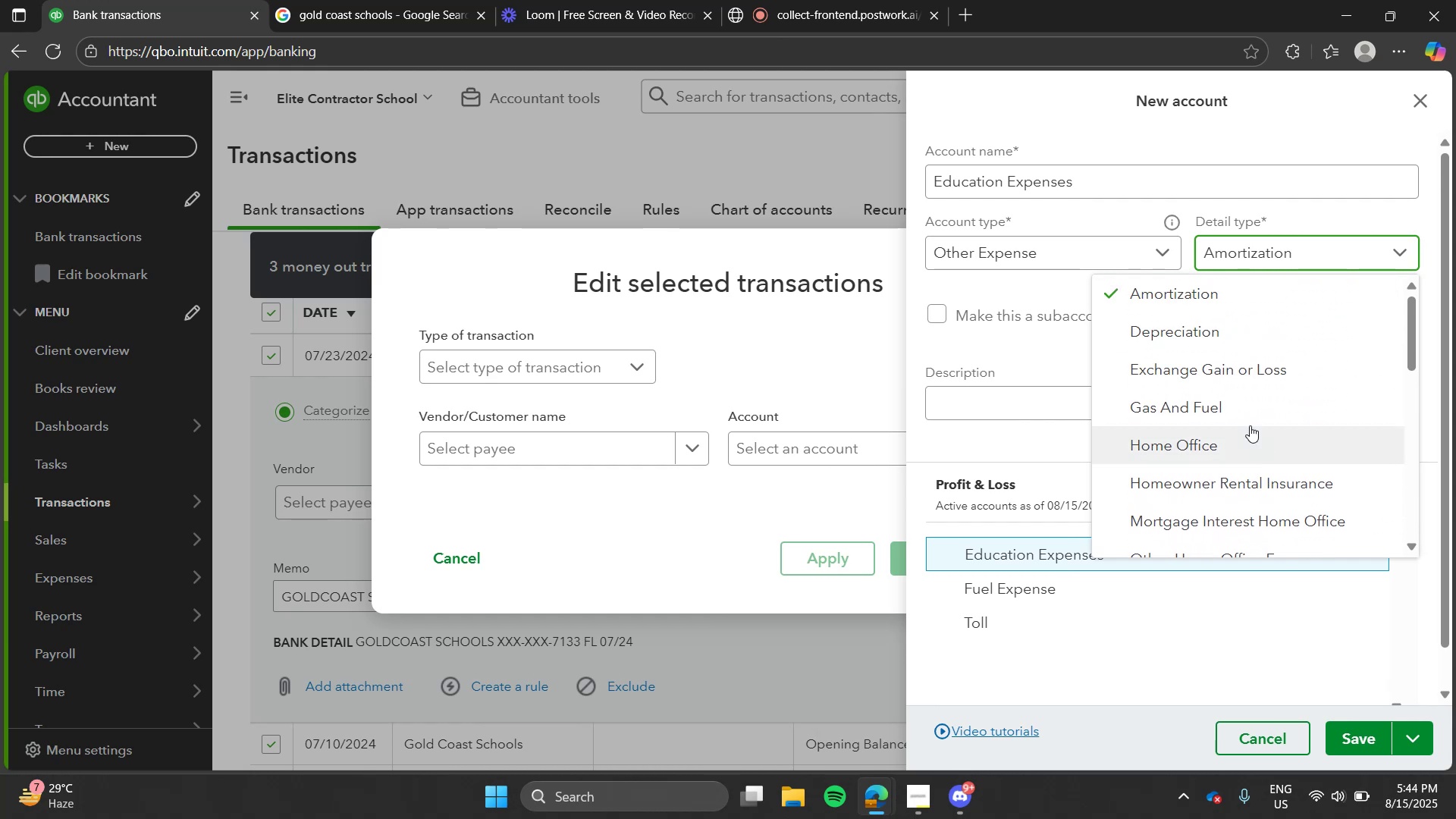 
wait(6.92)
 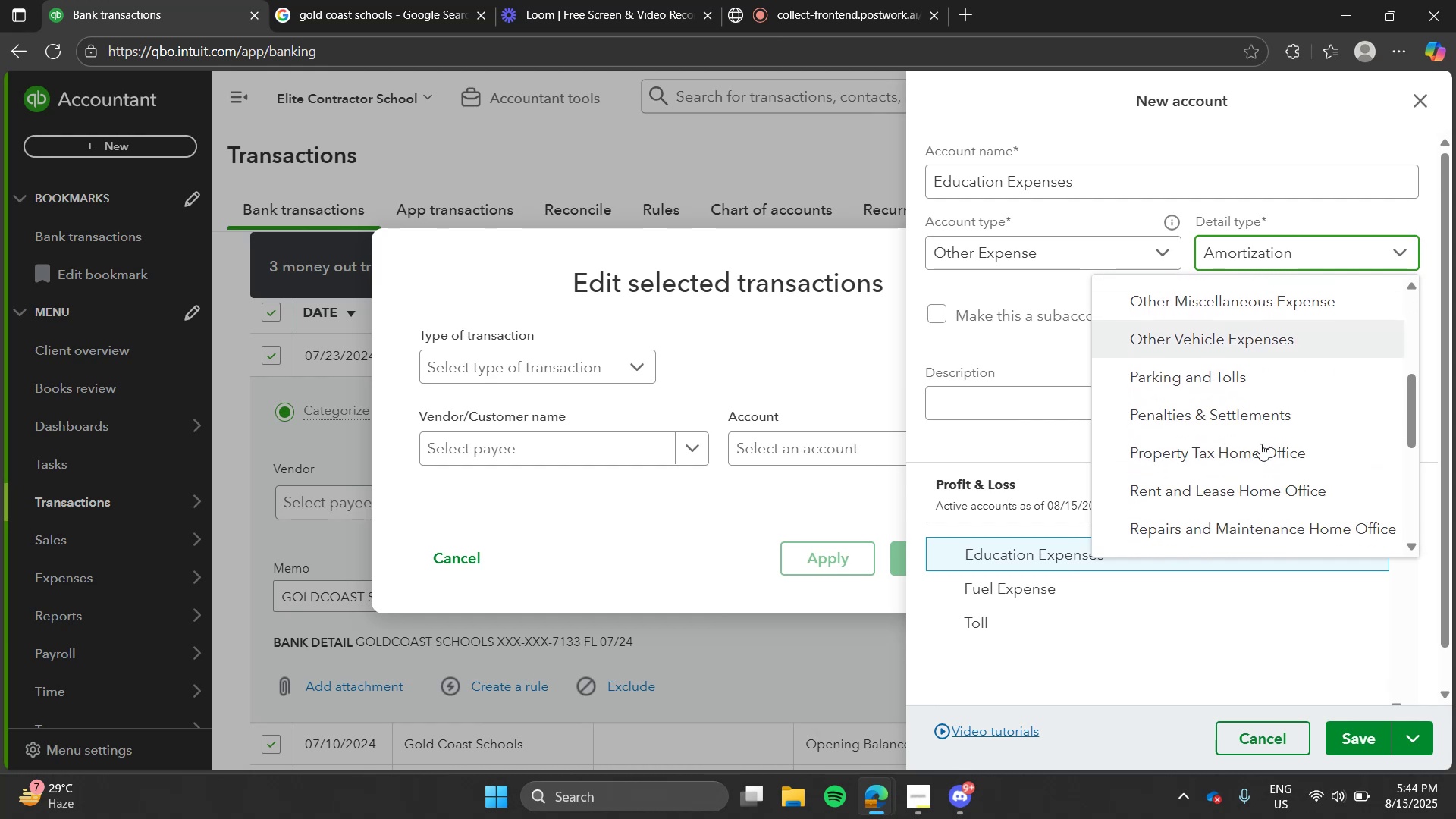 
left_click([1097, 250])
 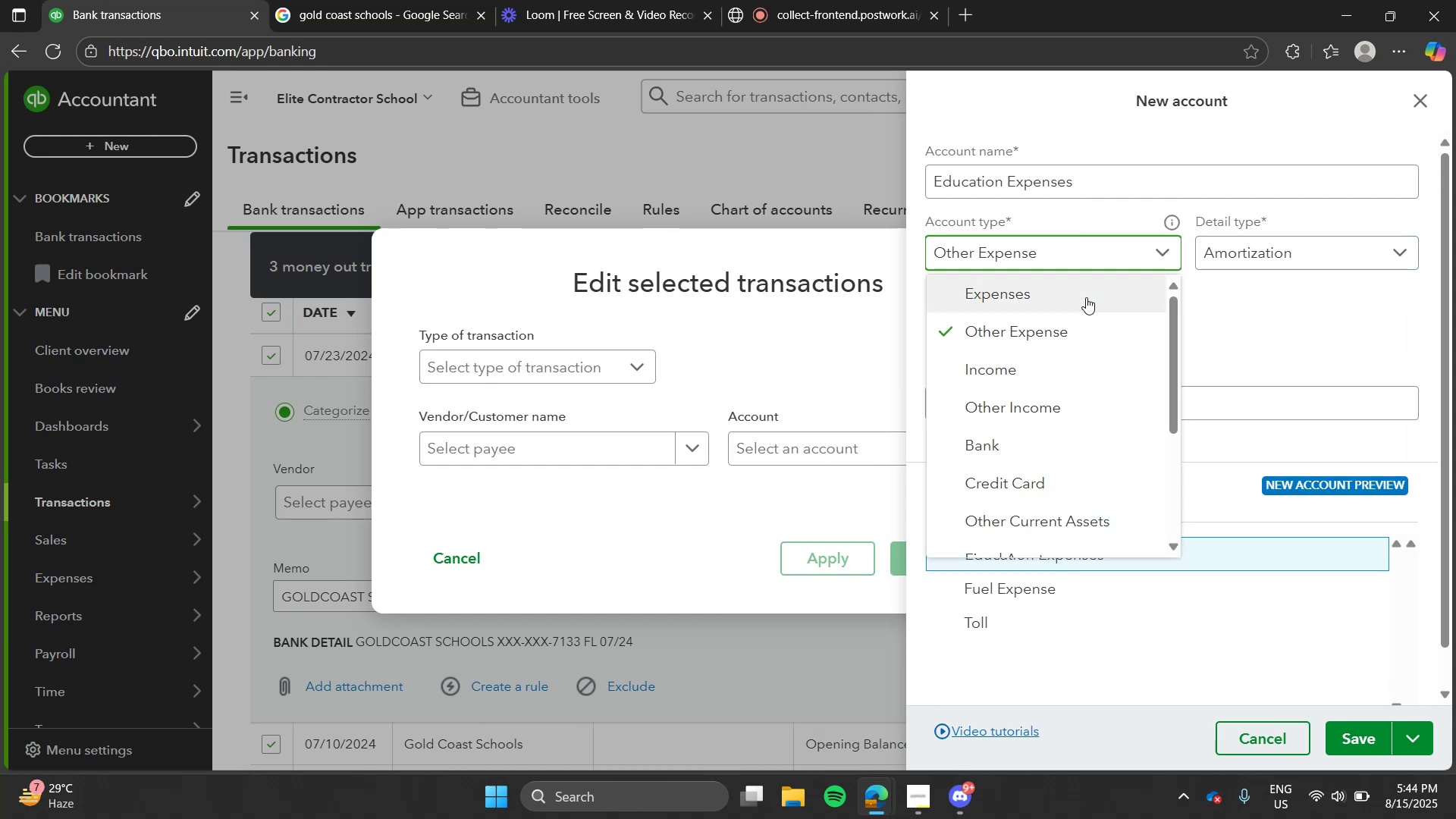 
left_click([1086, 297])
 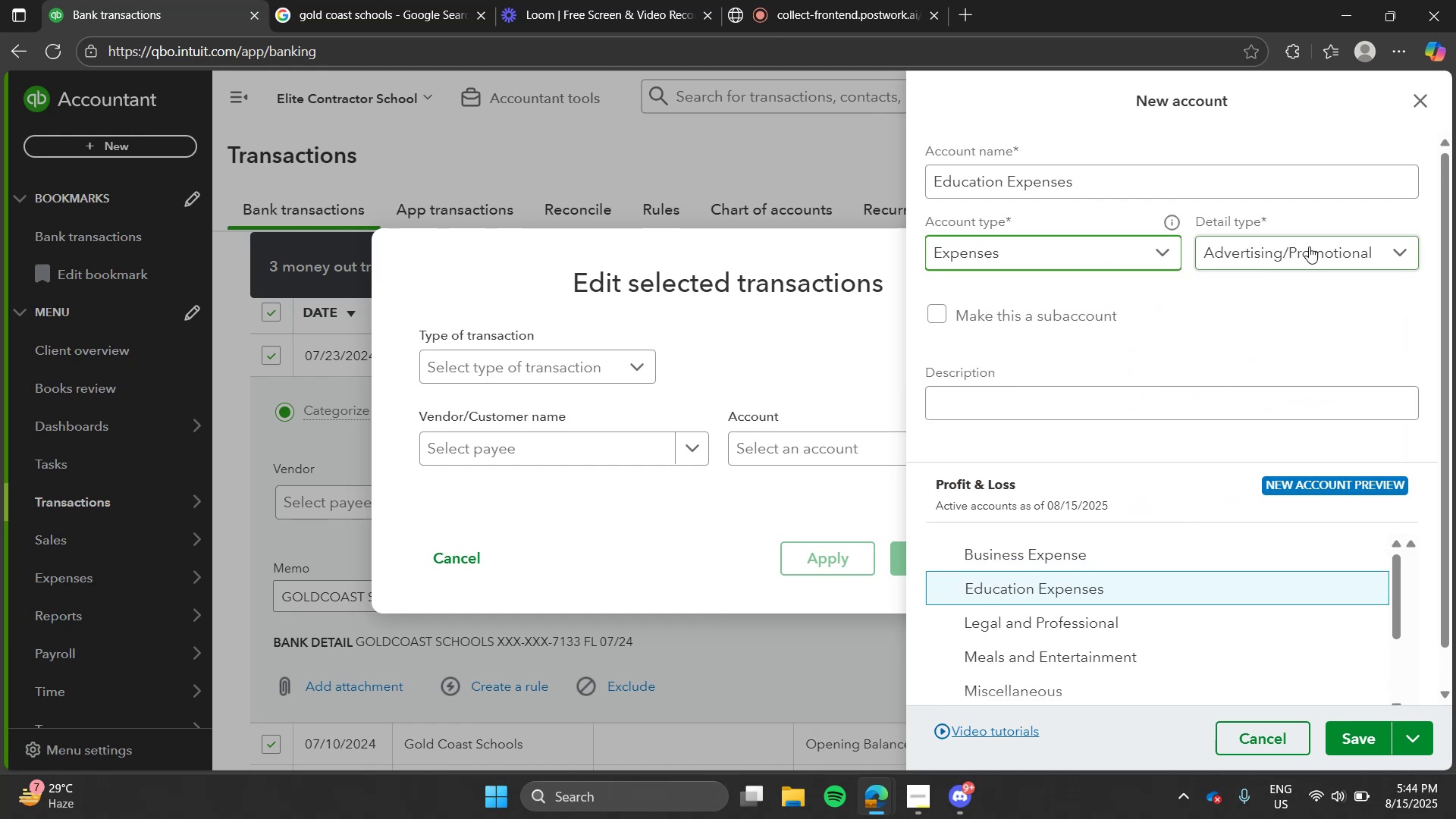 
left_click([1309, 246])
 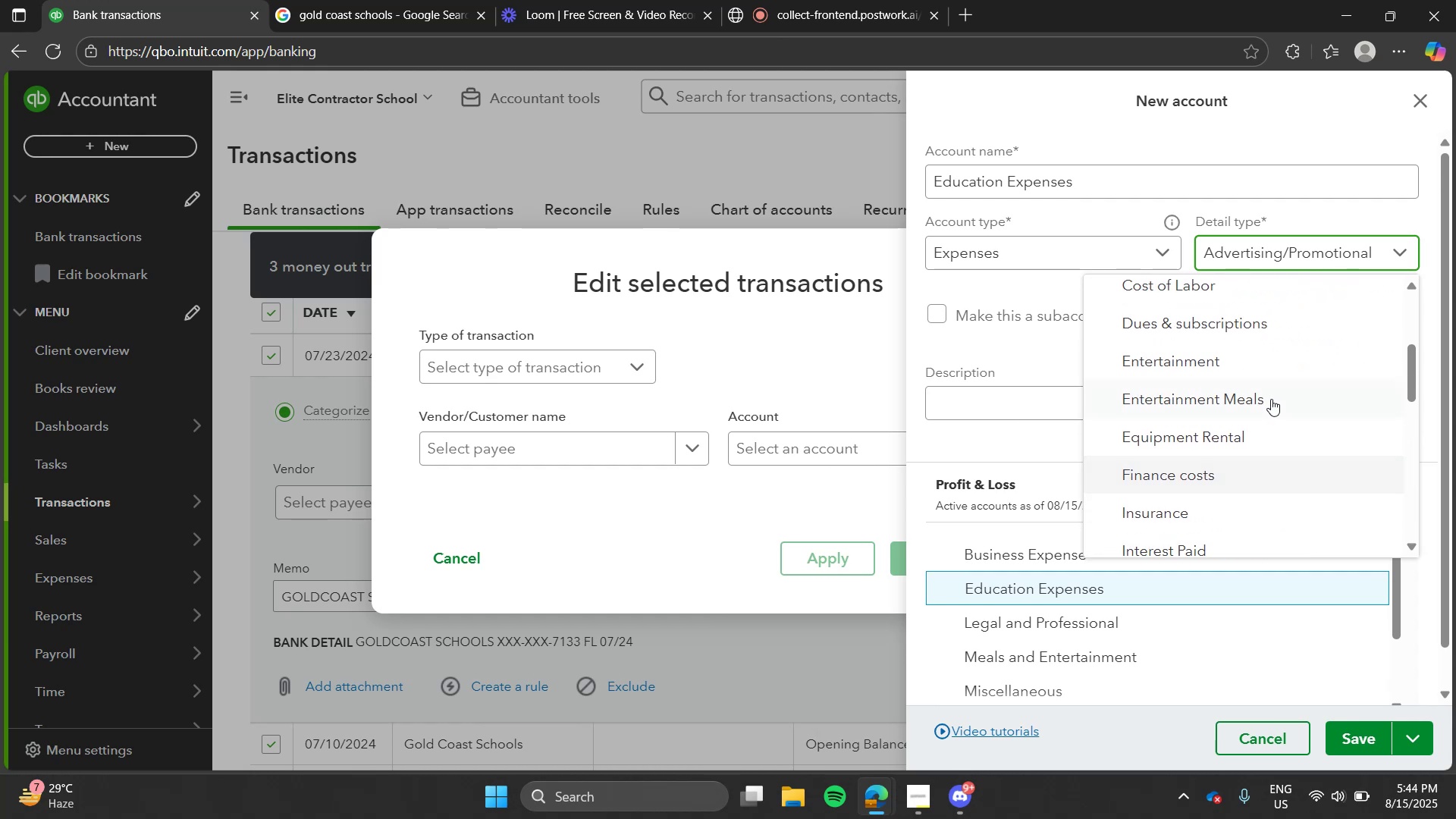 
wait(21.21)
 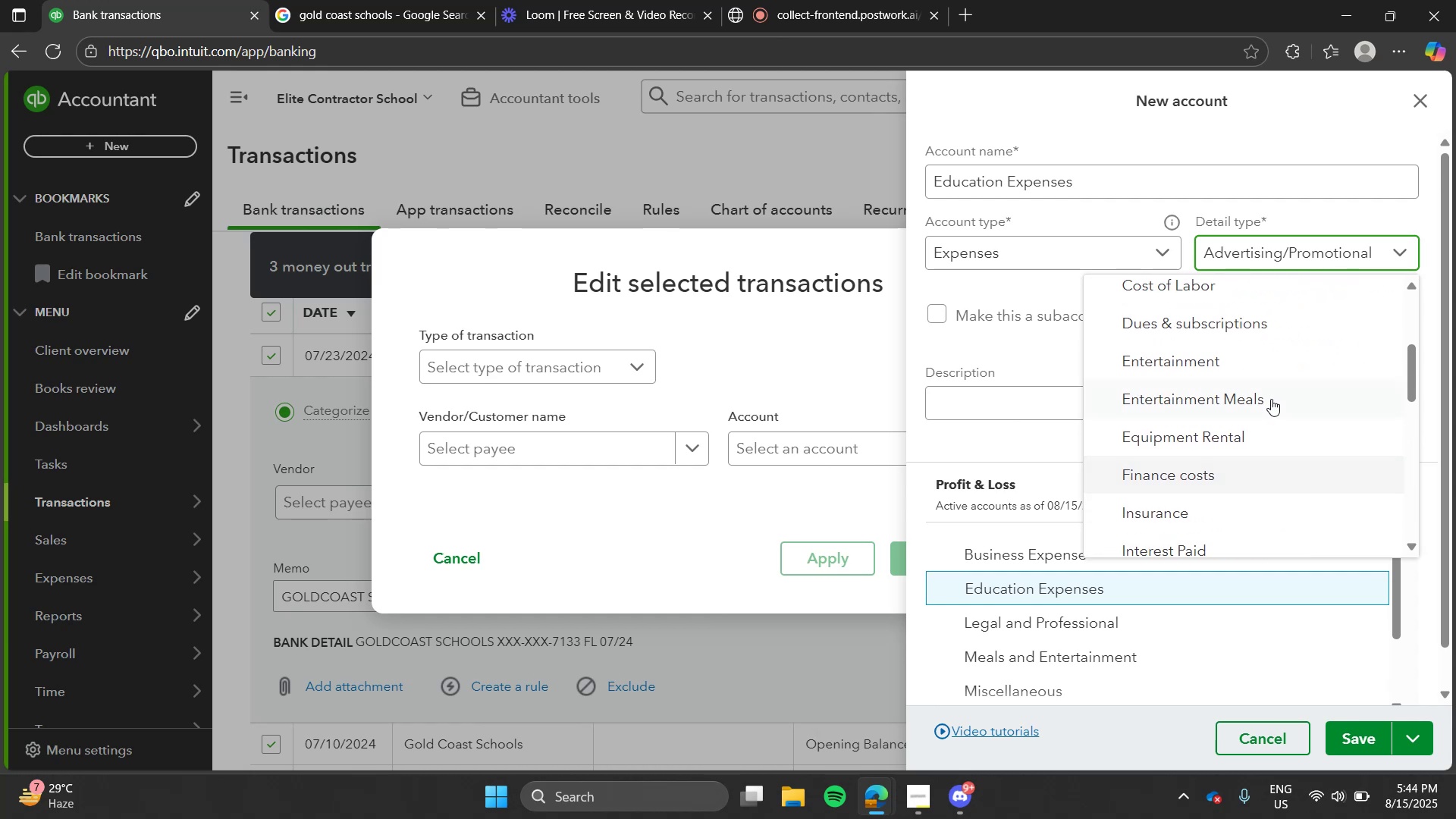 
left_click([1155, 253])
 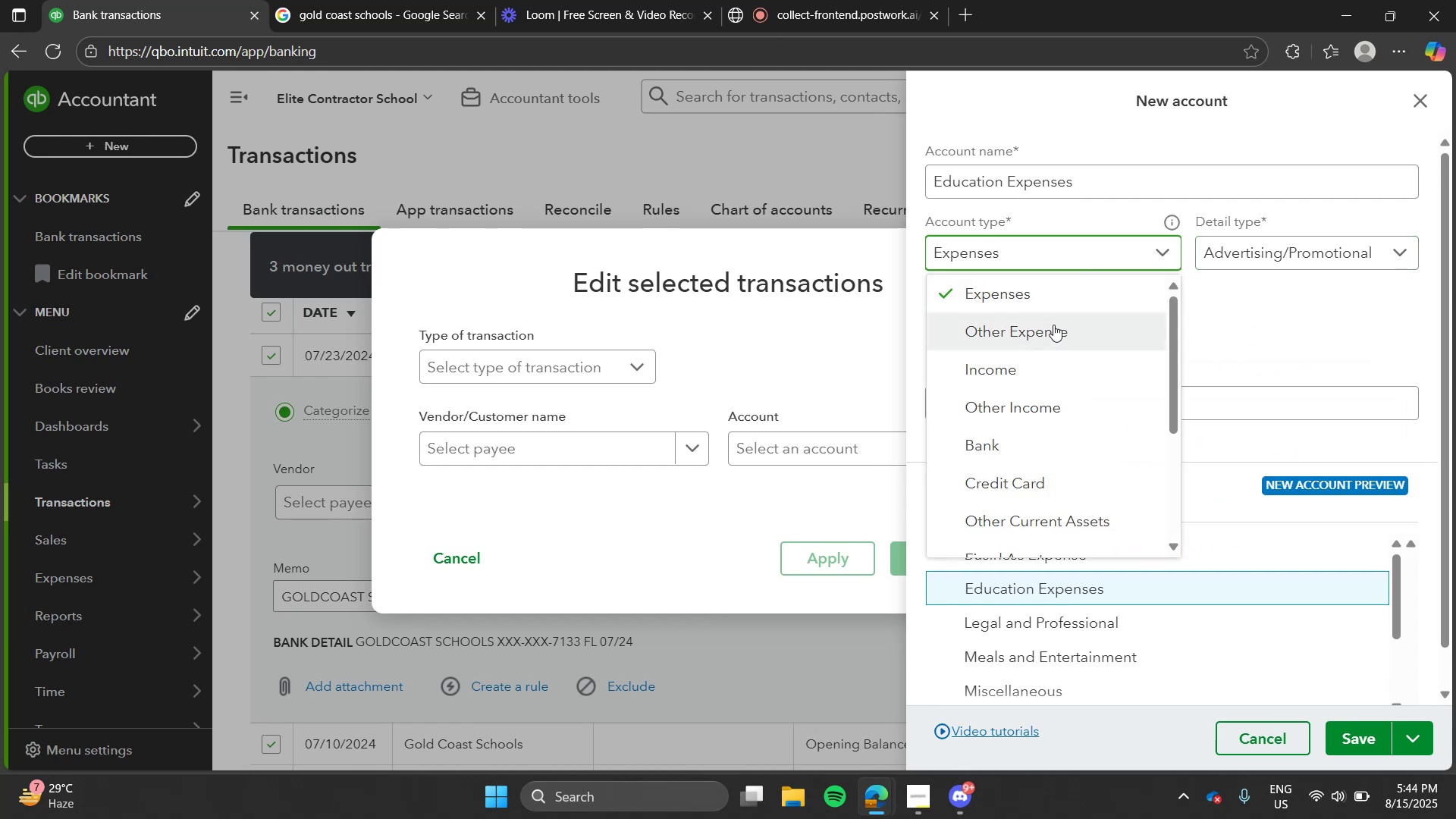 
left_click([1053, 325])
 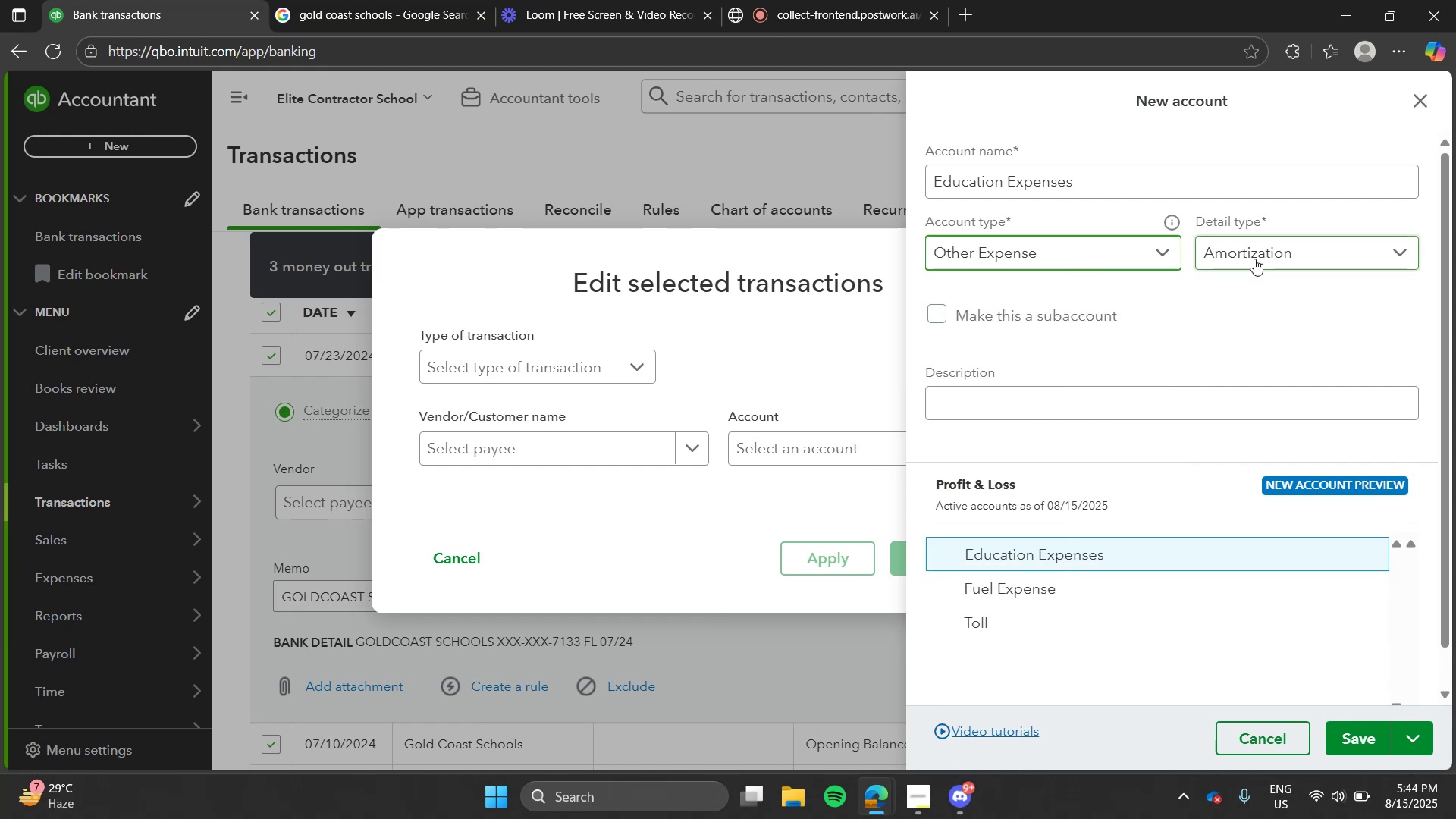 
left_click([1254, 259])
 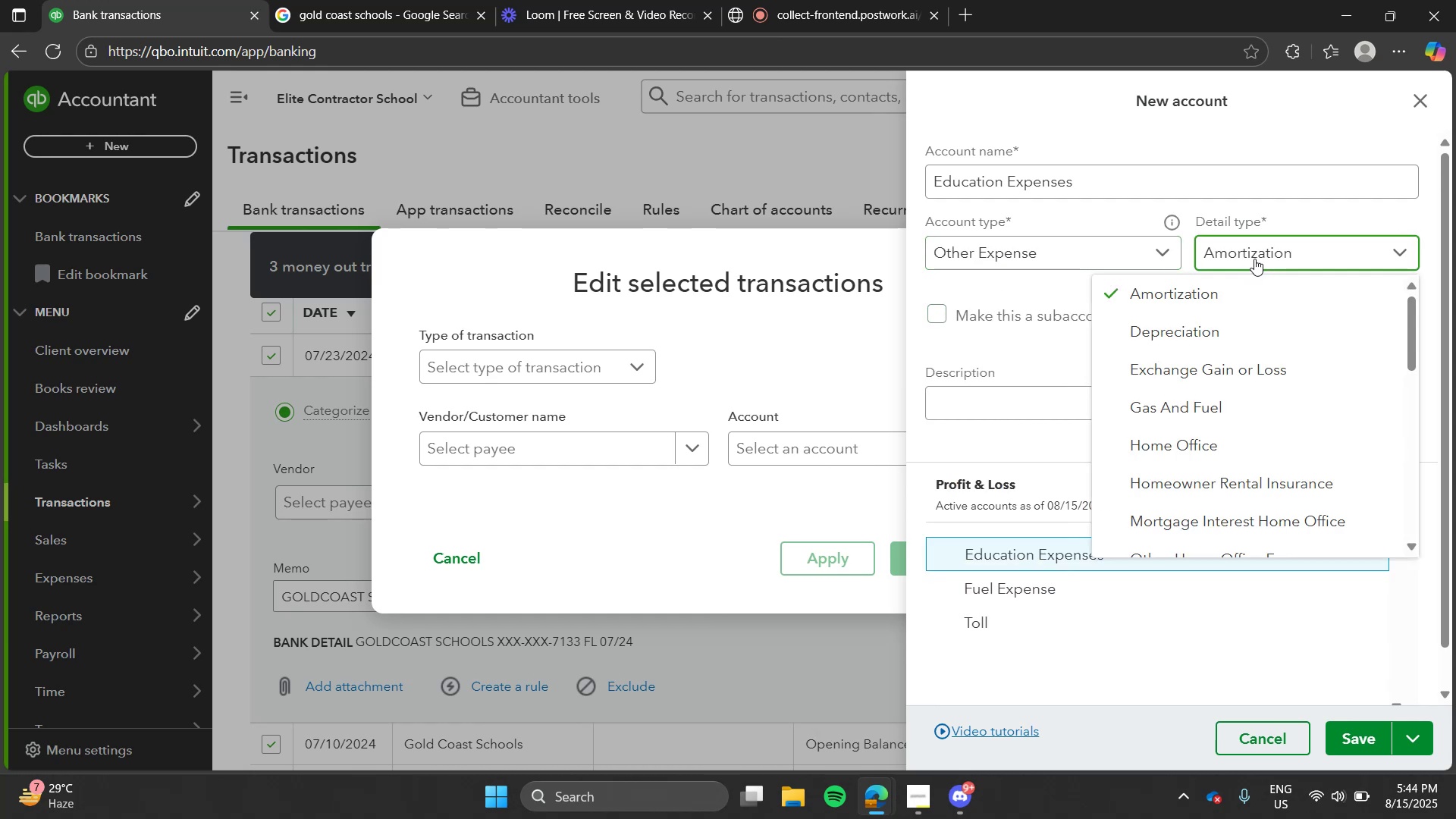 
wait(8.18)
 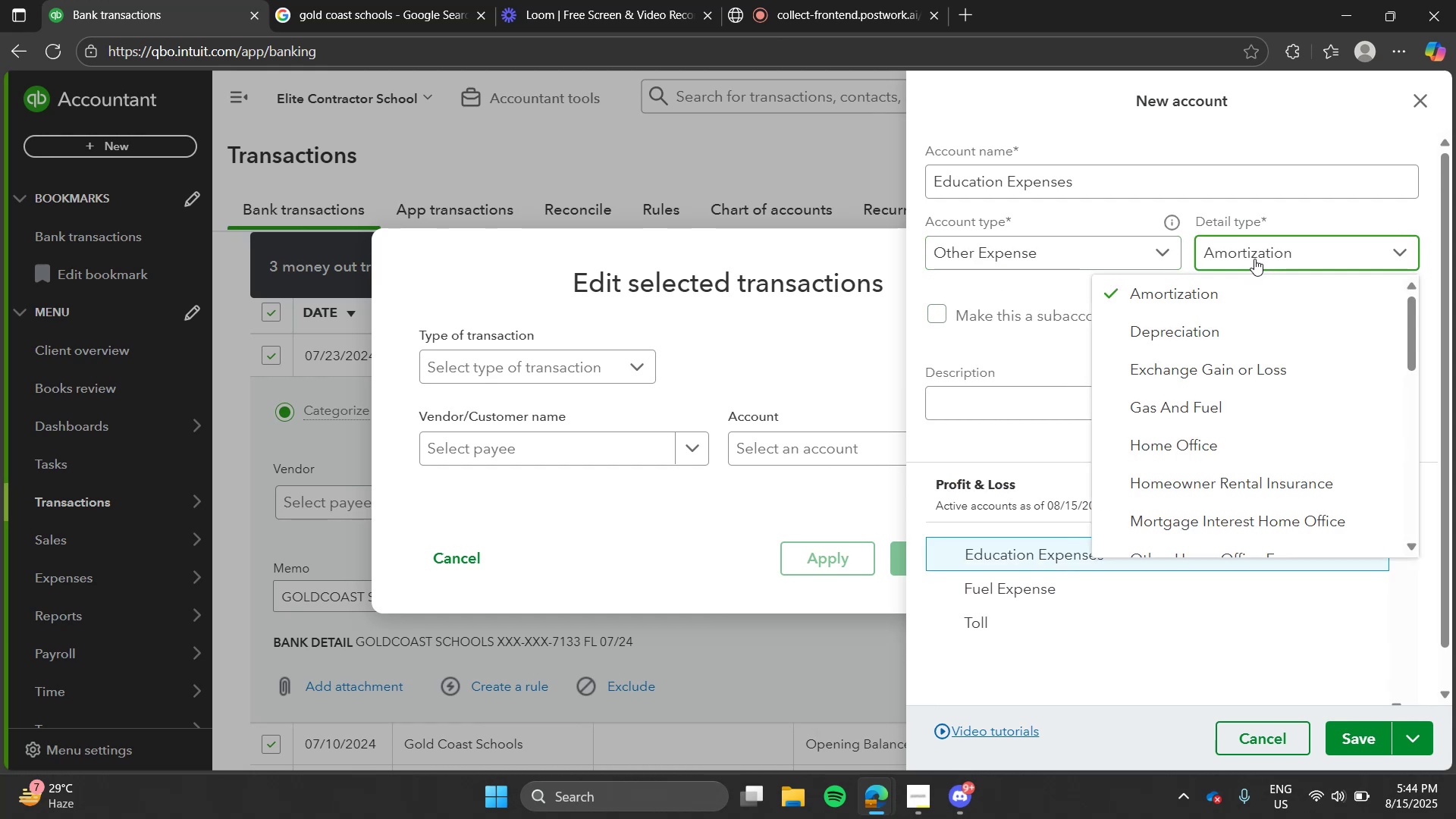 
mouse_move([1234, 359])
 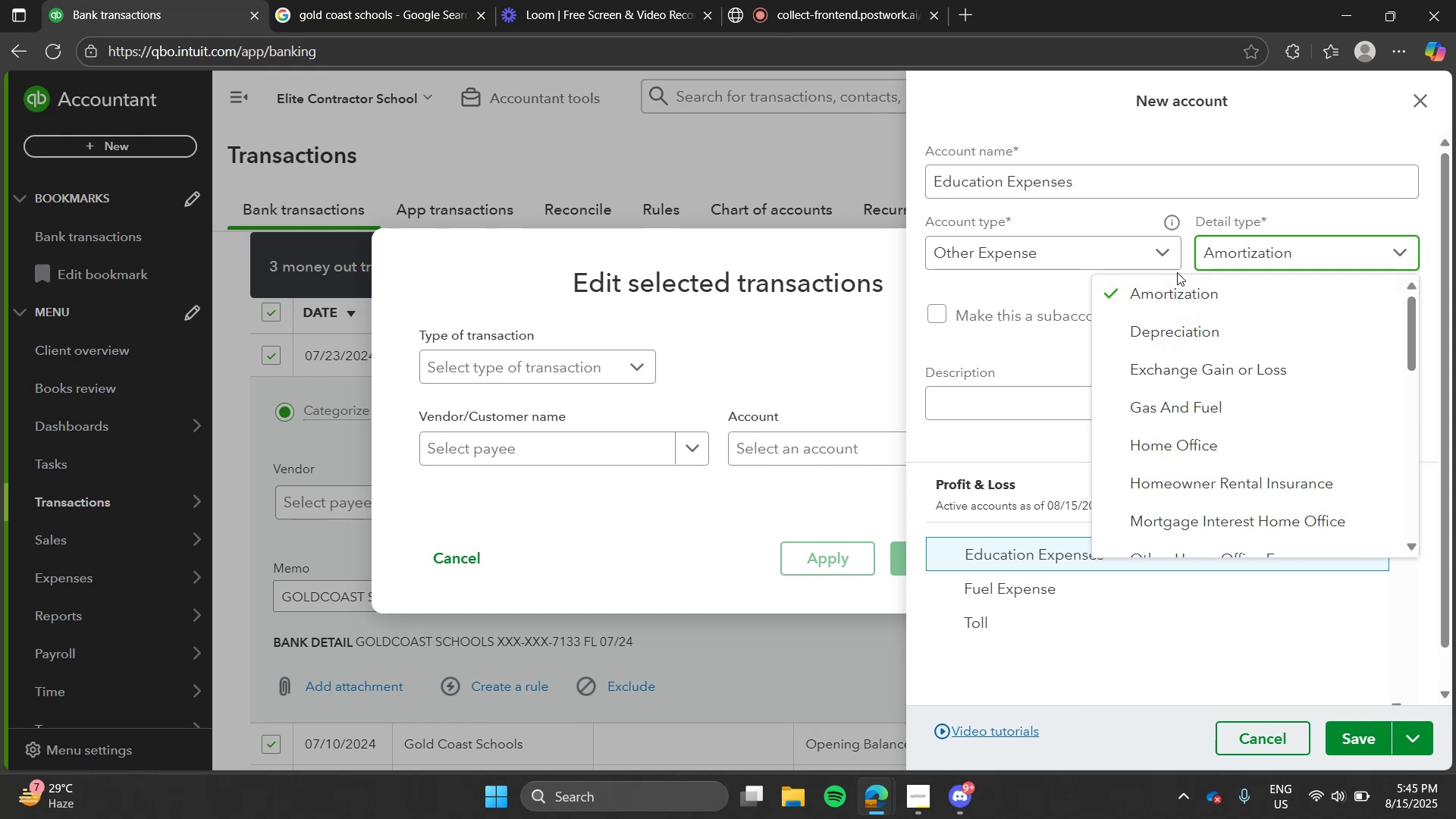 
wait(51.29)
 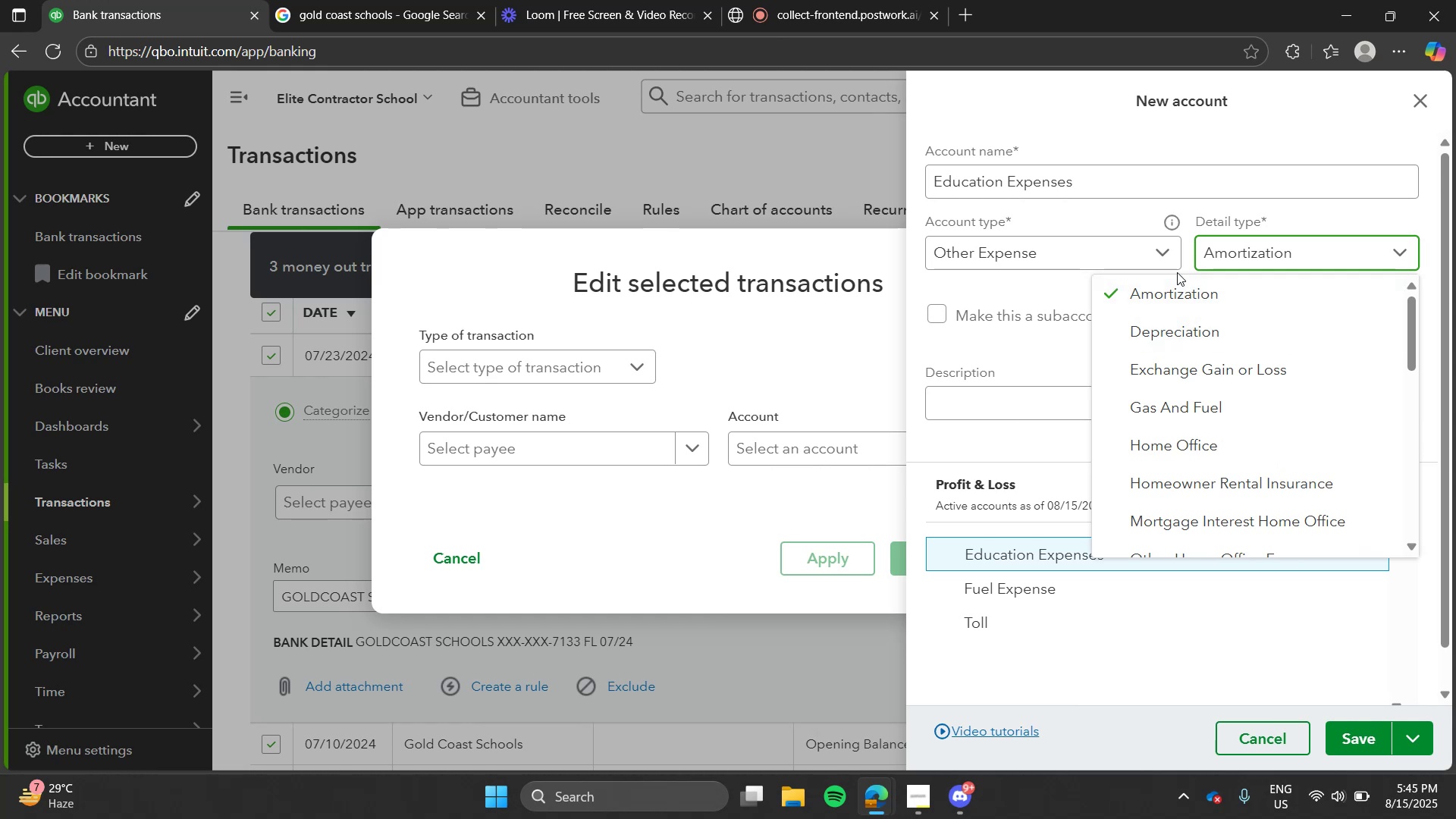 
left_click([1156, 253])
 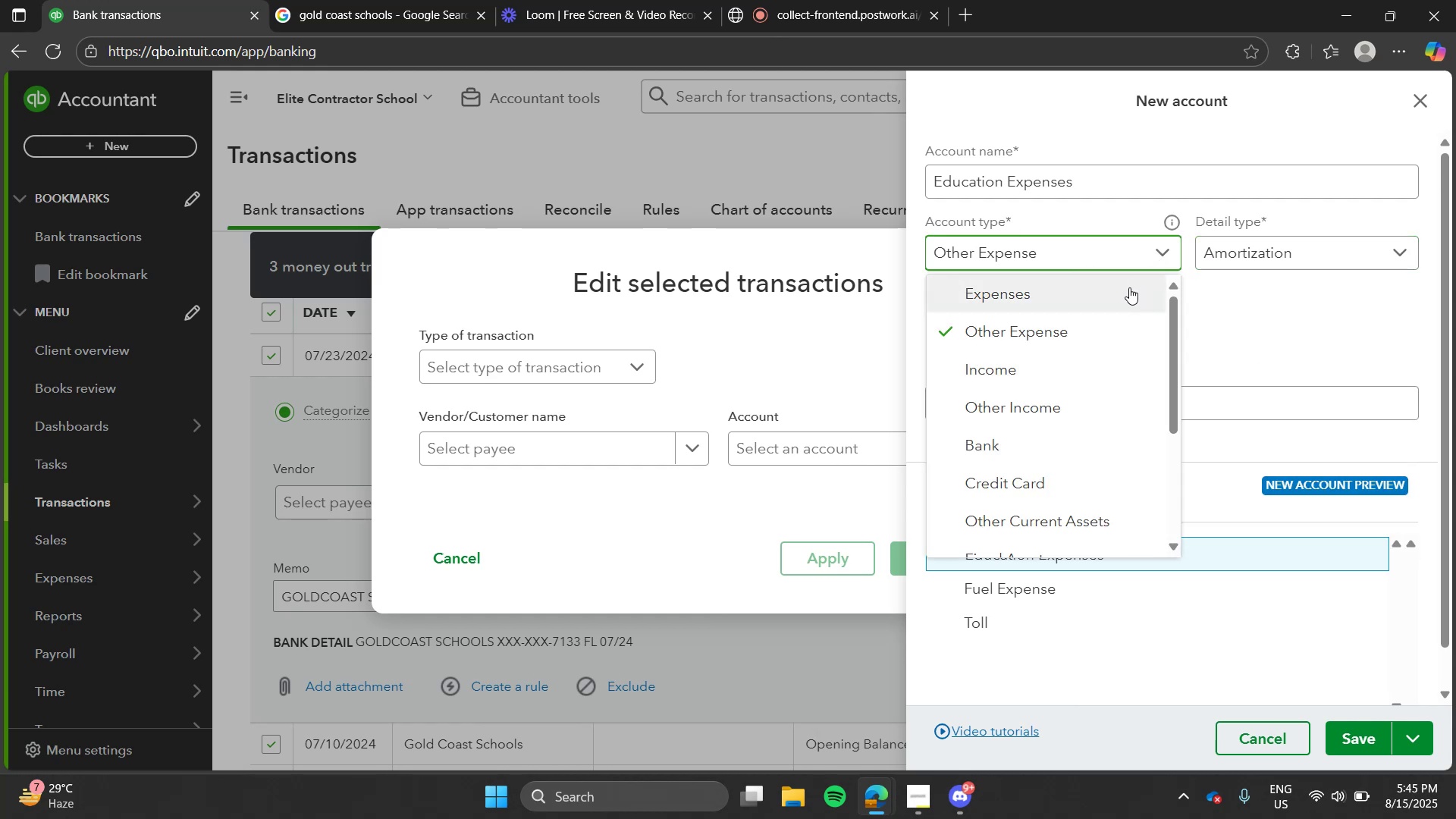 
left_click([1129, 287])
 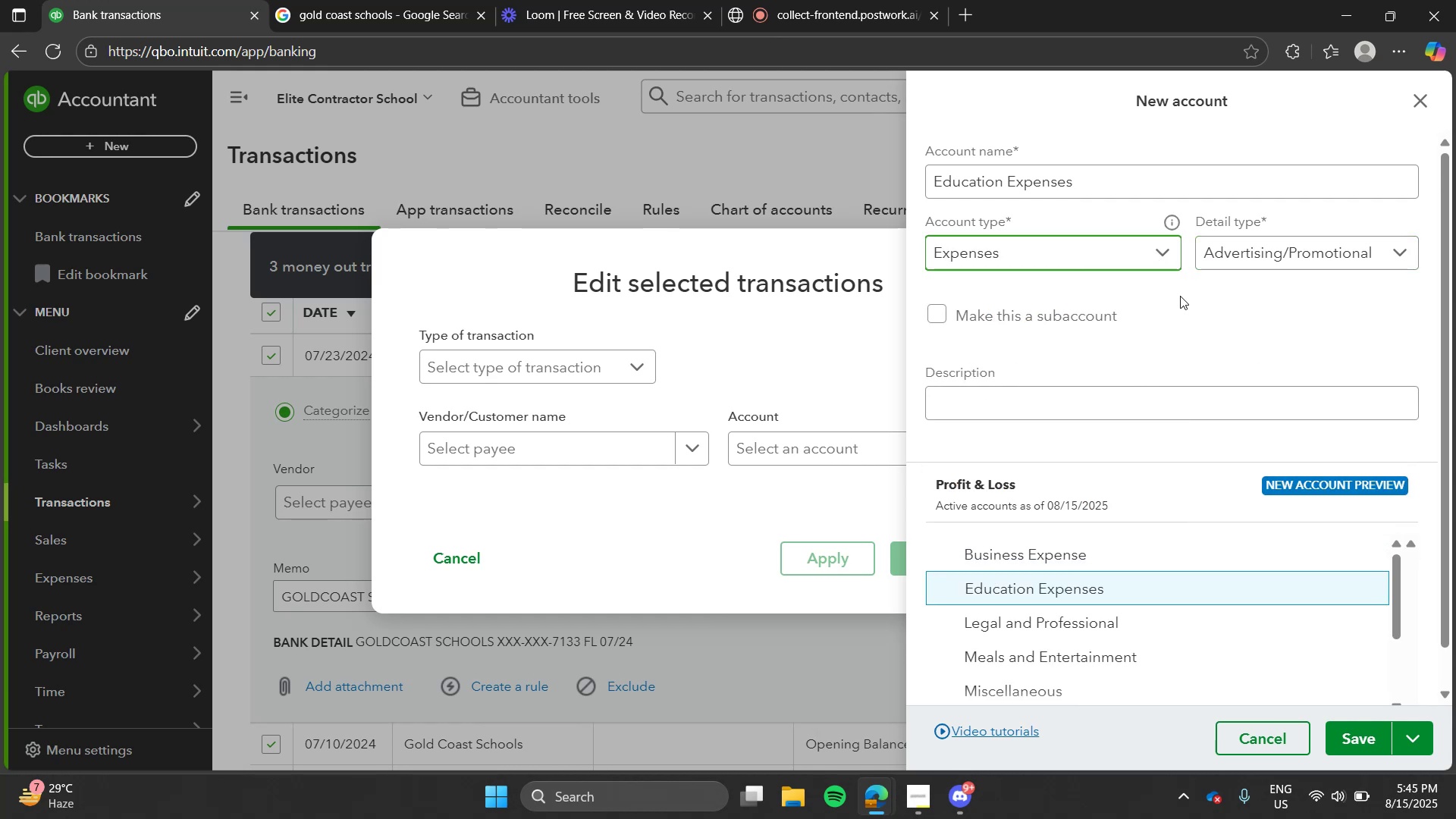 
left_click([1224, 261])
 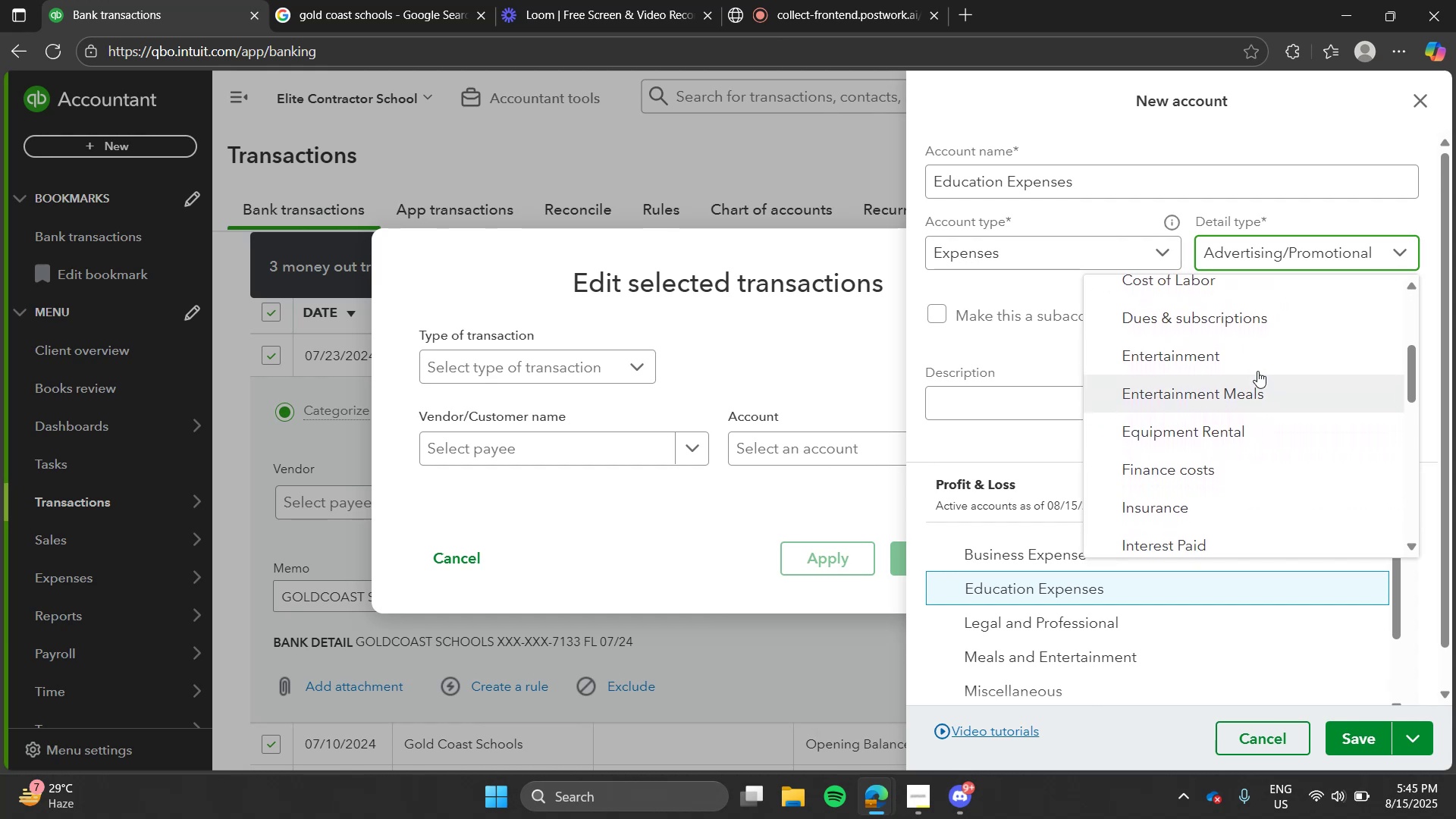 
wait(8.59)
 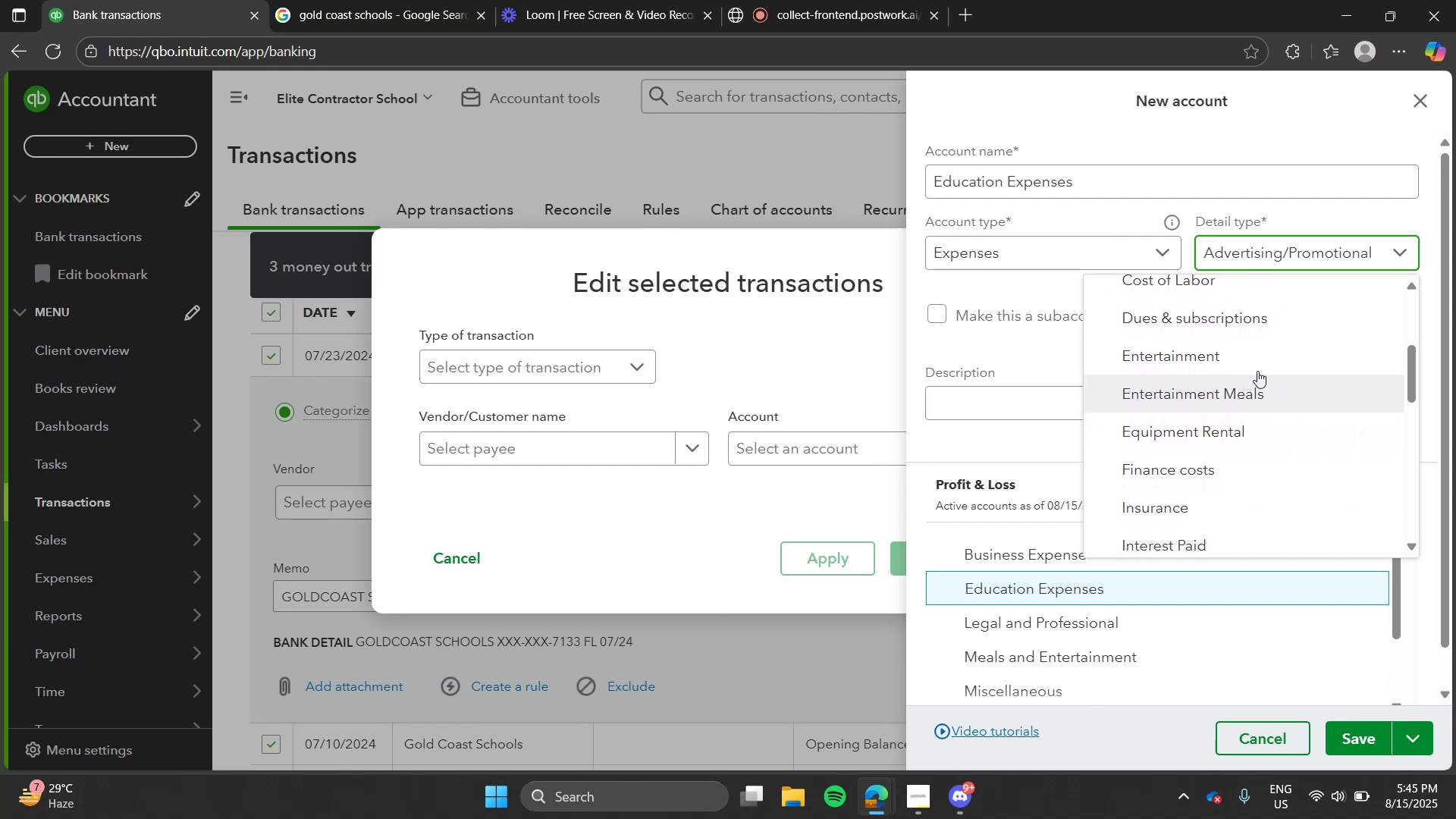 
left_click([1410, 108])
 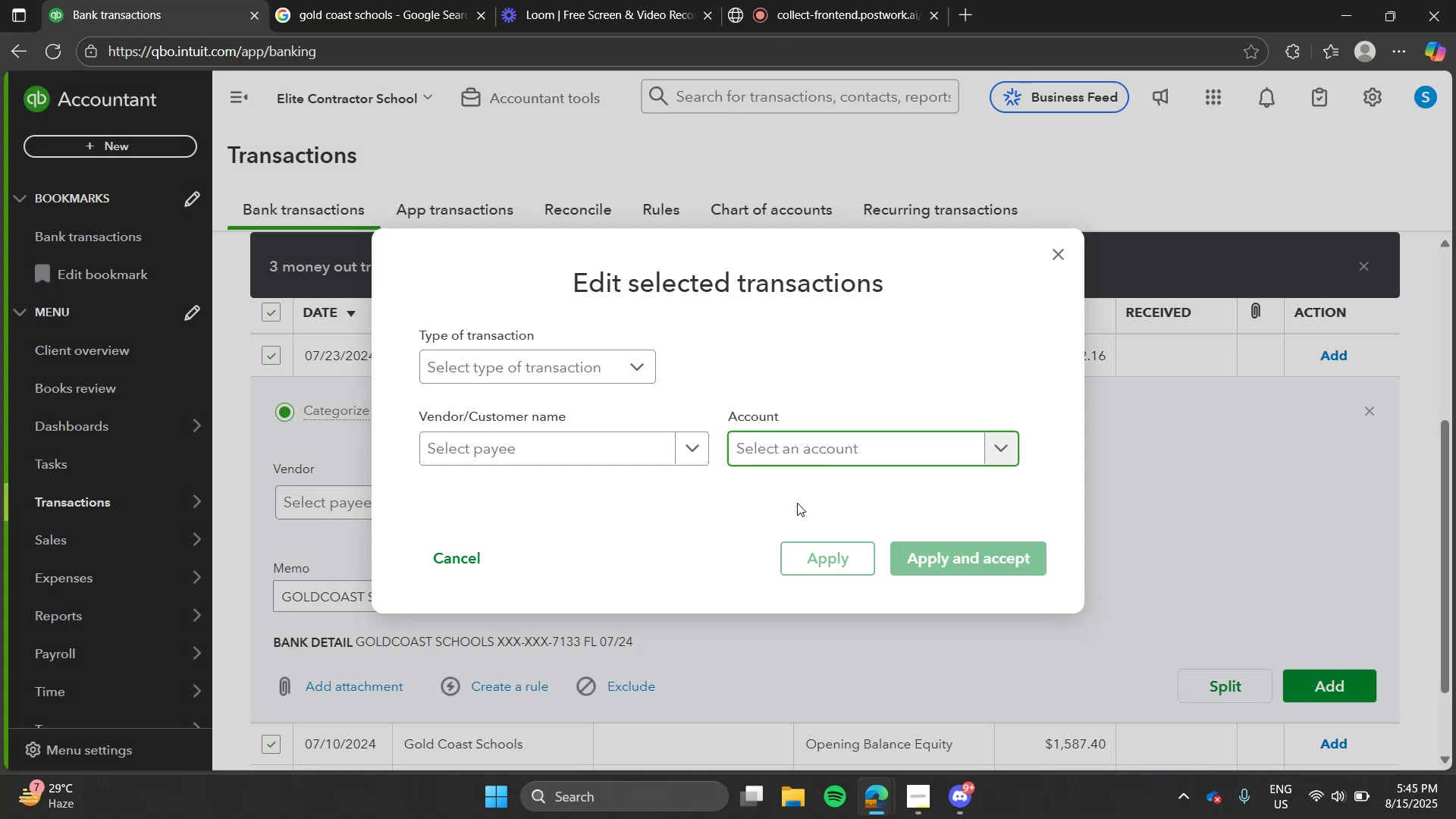 
type(draw)
 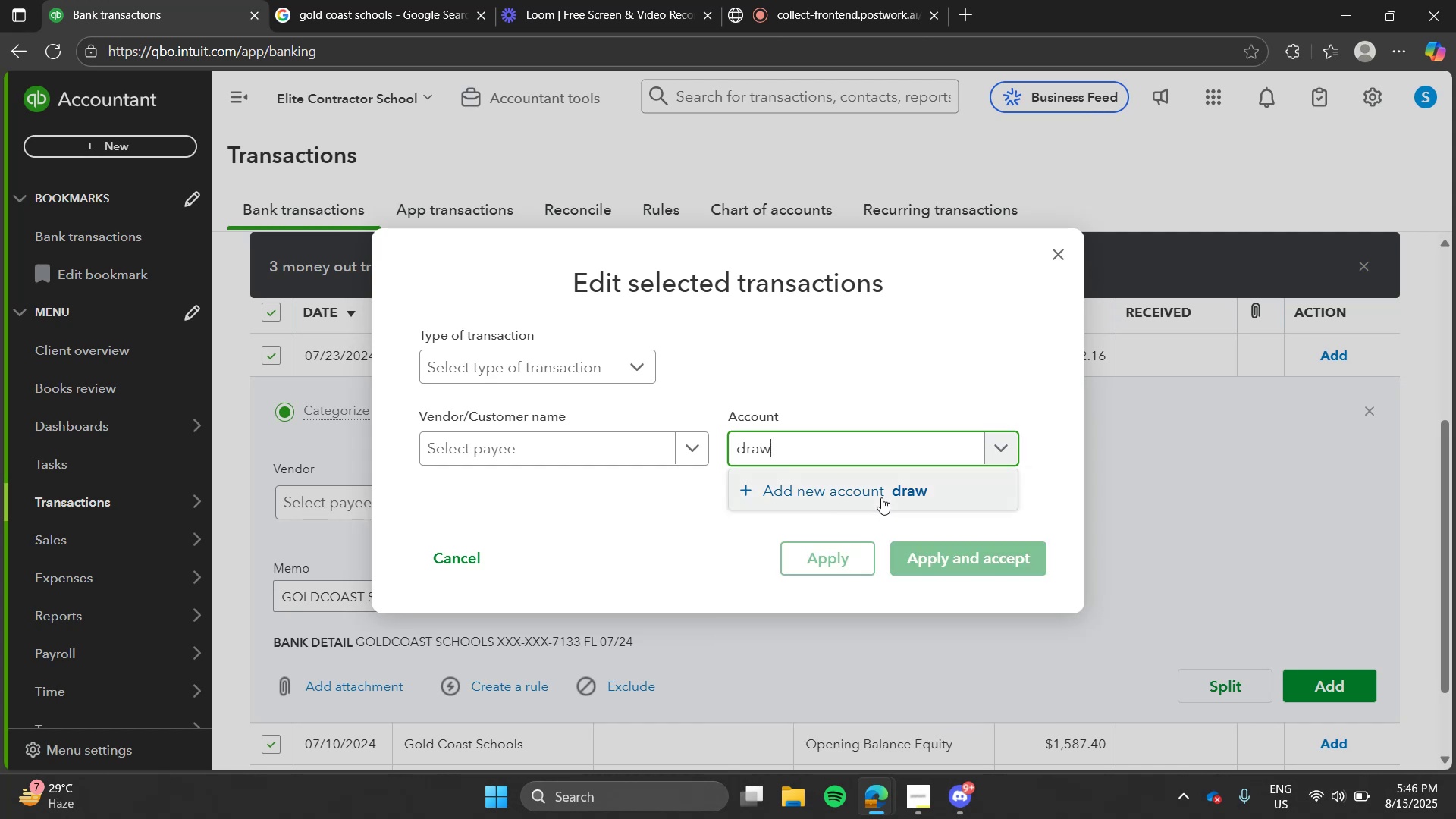 
left_click([881, 497])
 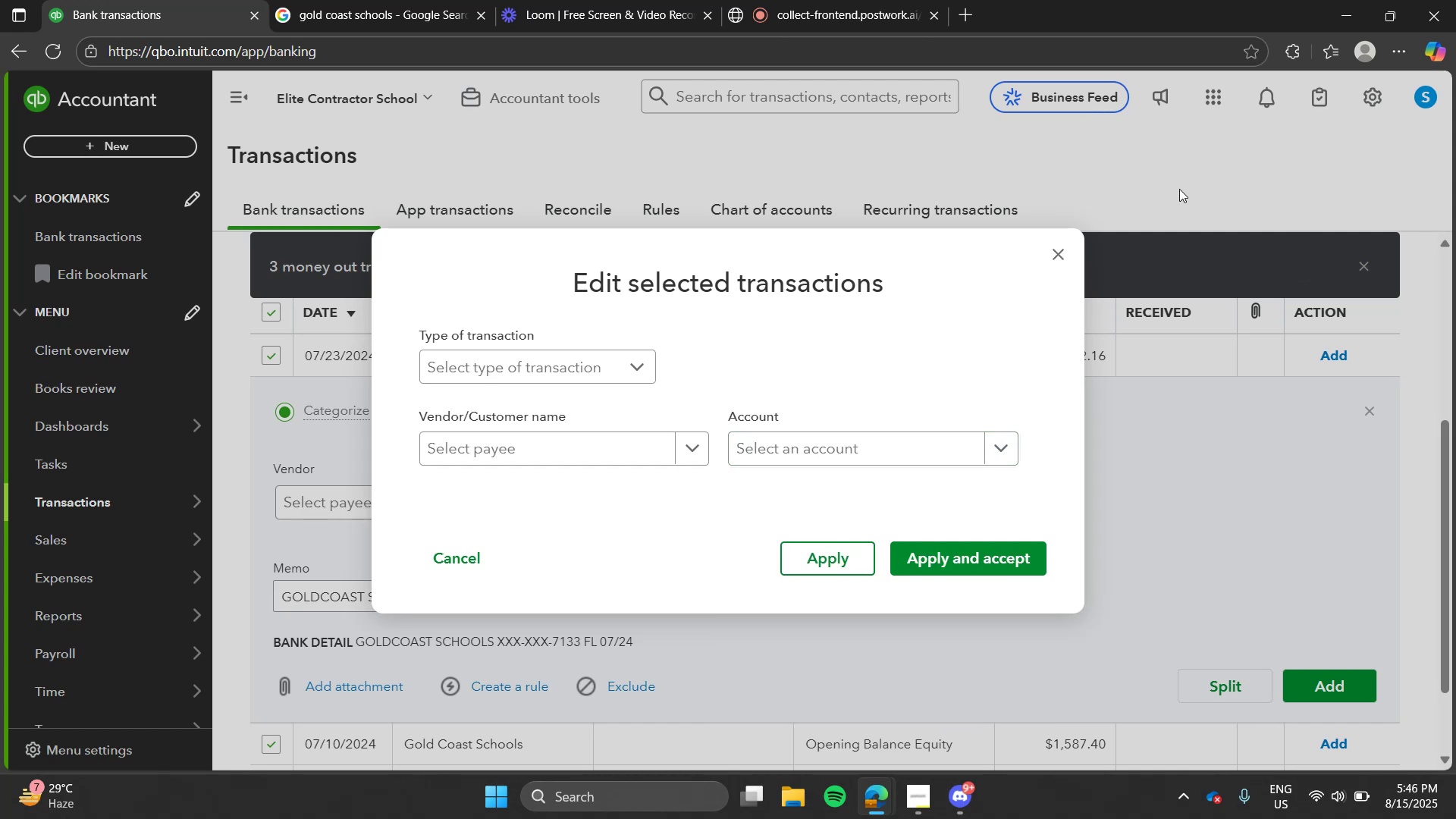 
left_click([949, 433])
 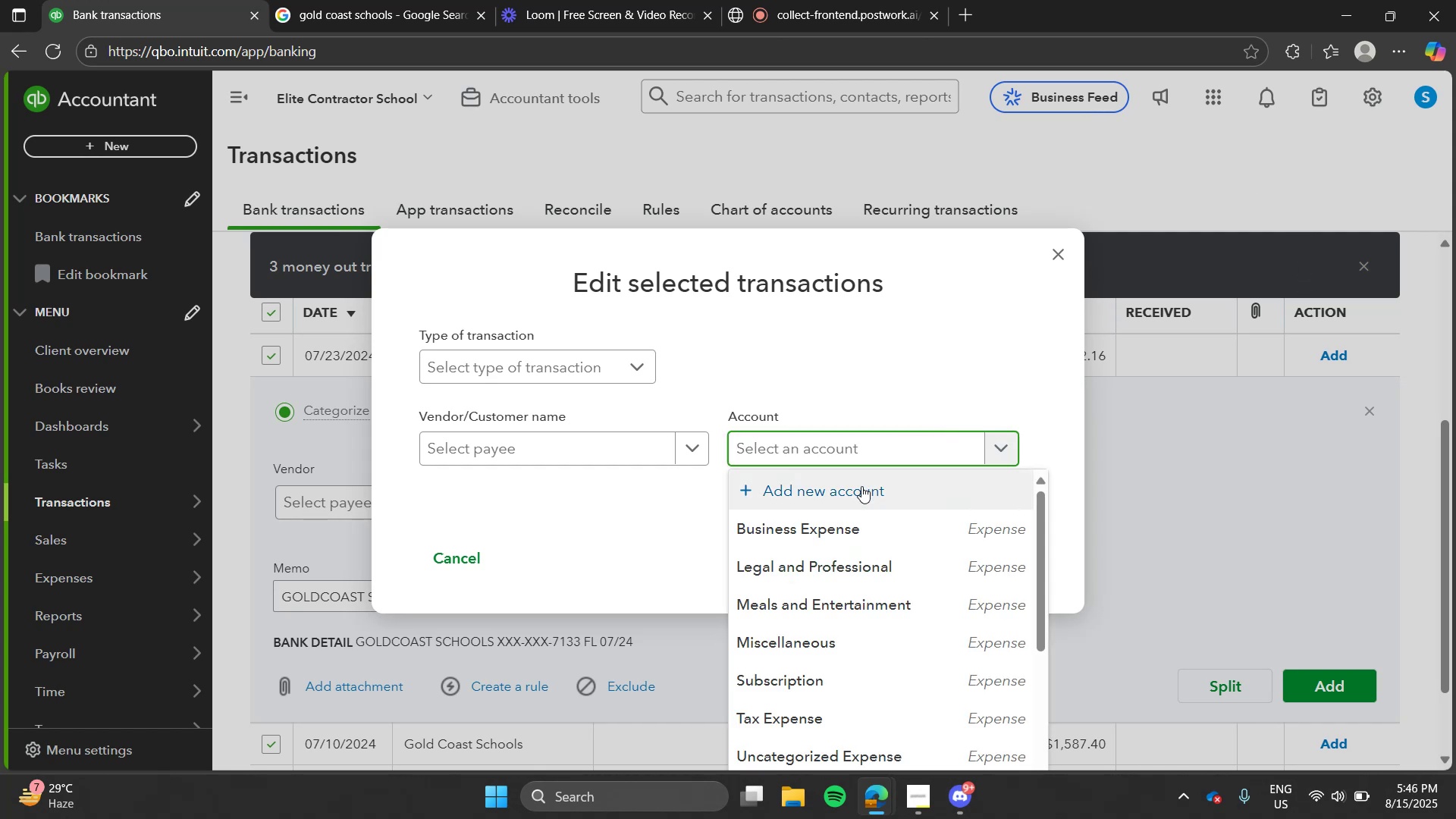 
left_click([861, 486])
 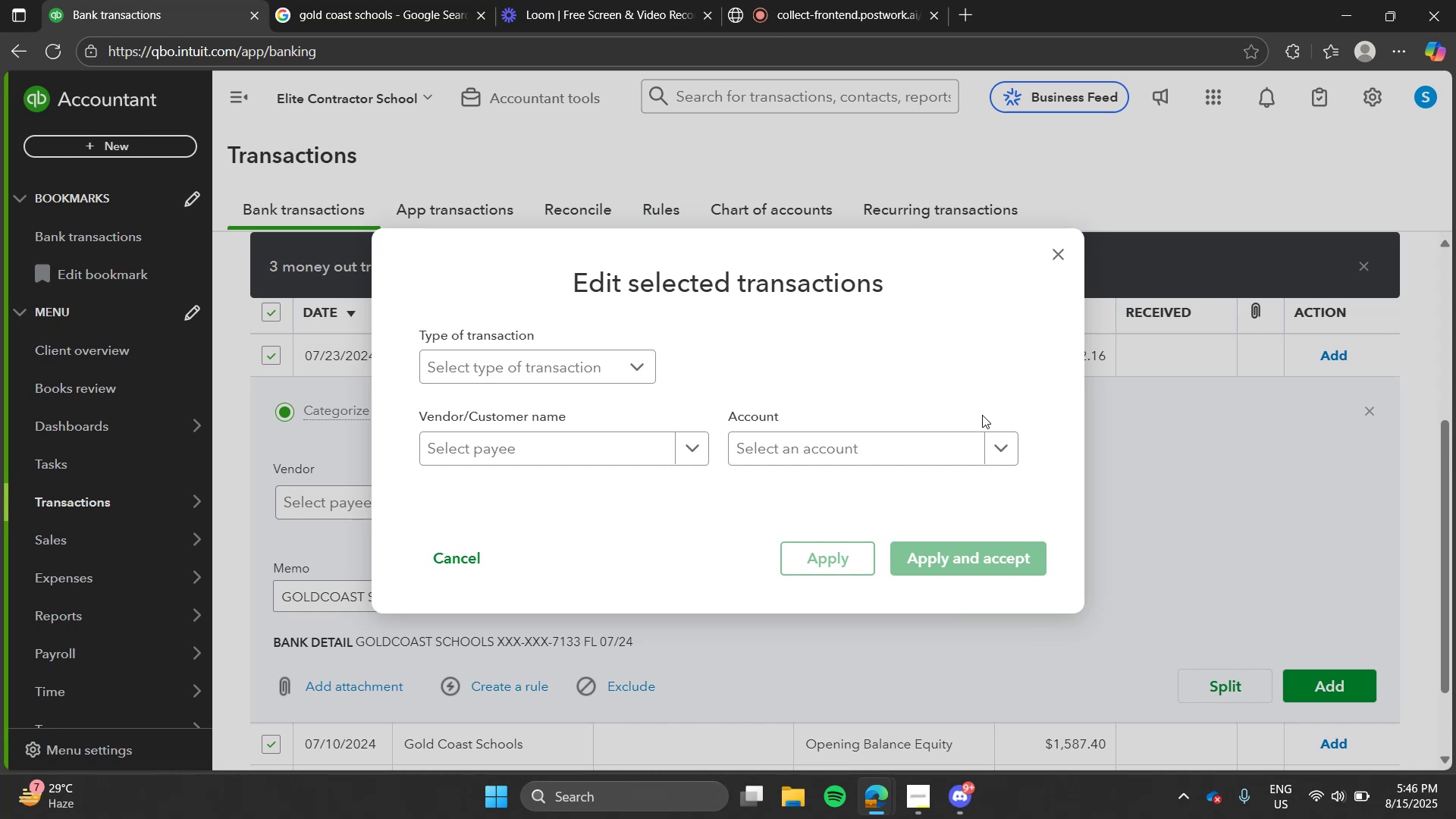 
wait(5.04)
 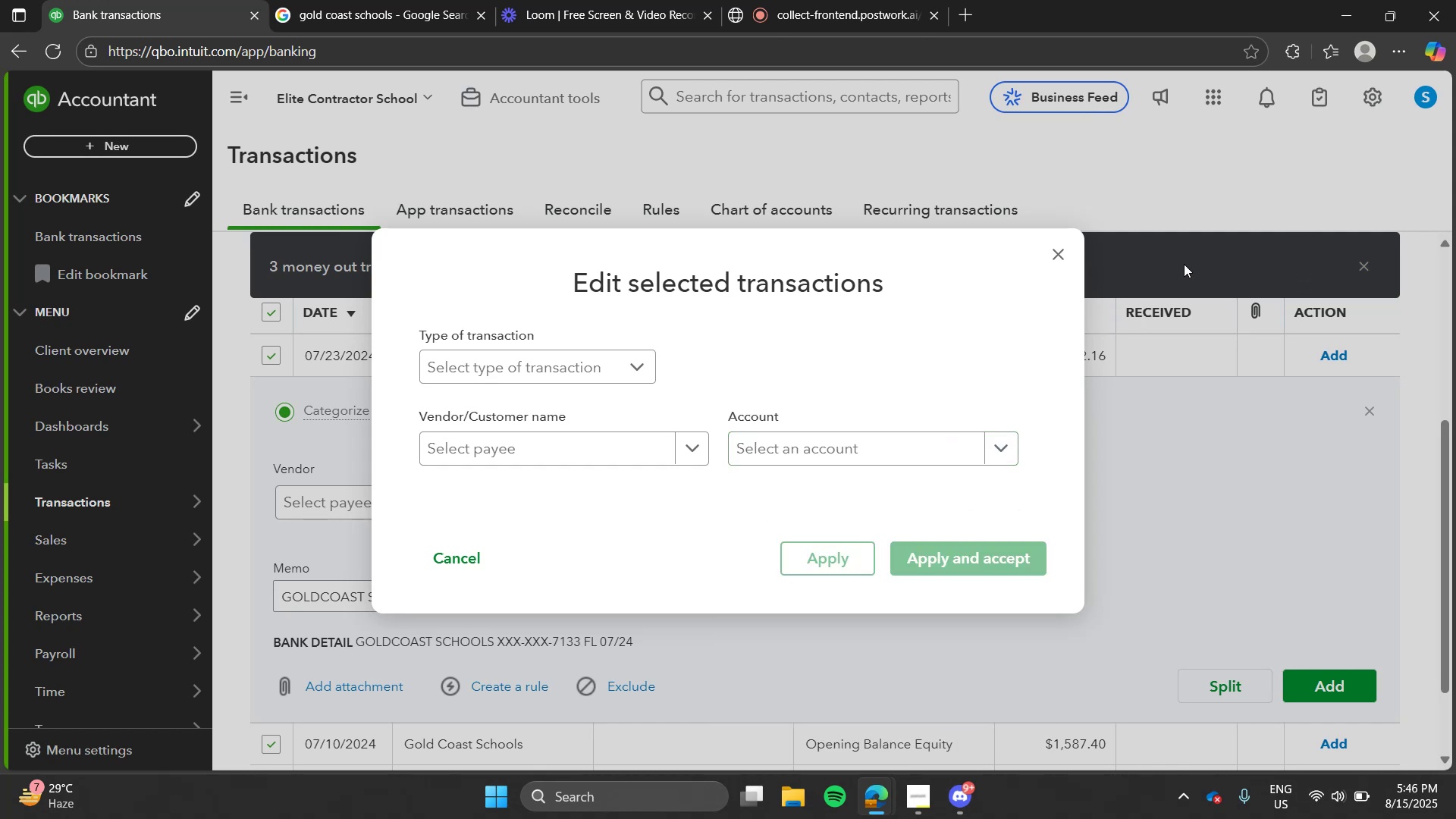 
left_click([906, 448])
 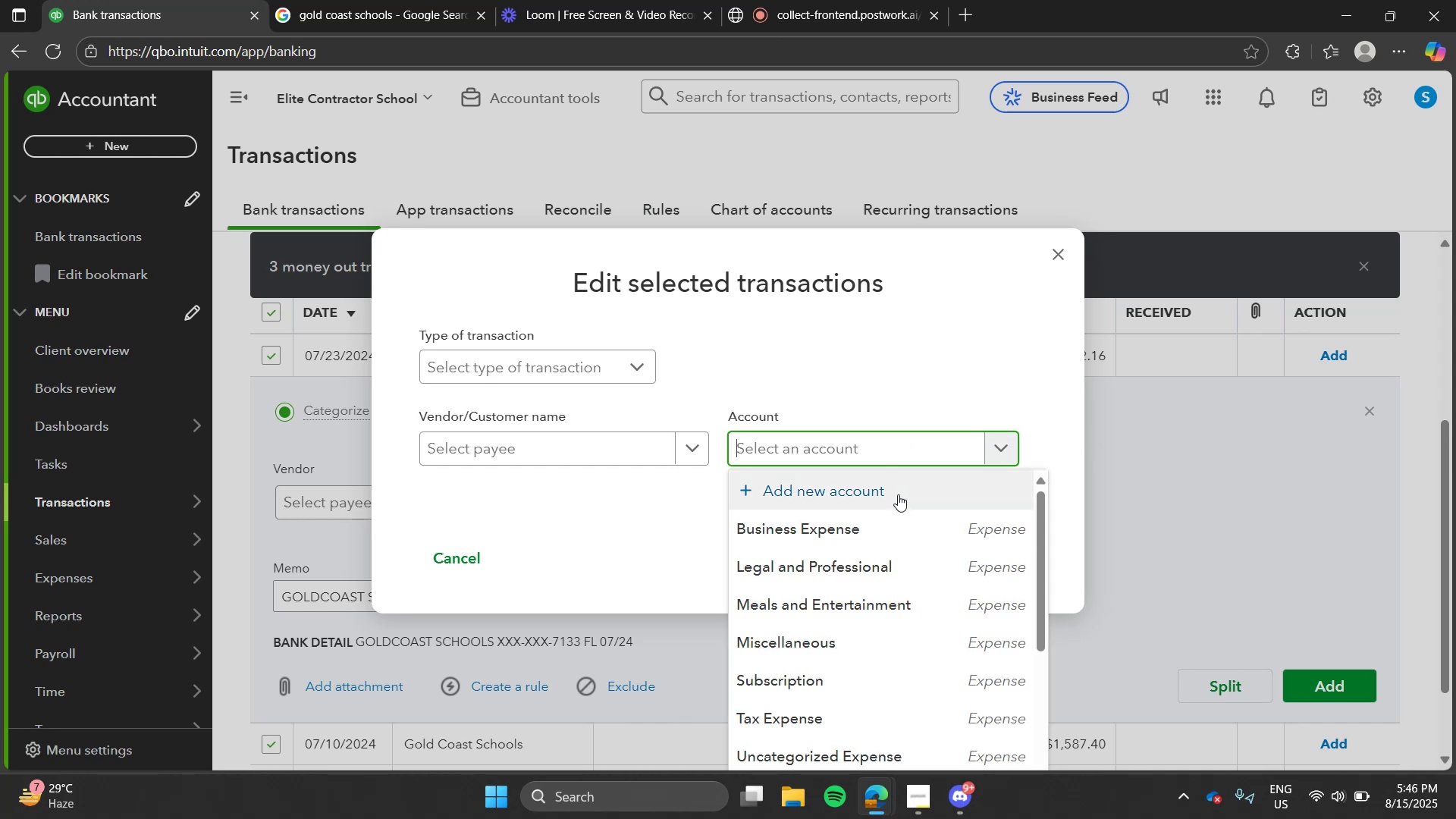 
left_click([898, 494])
 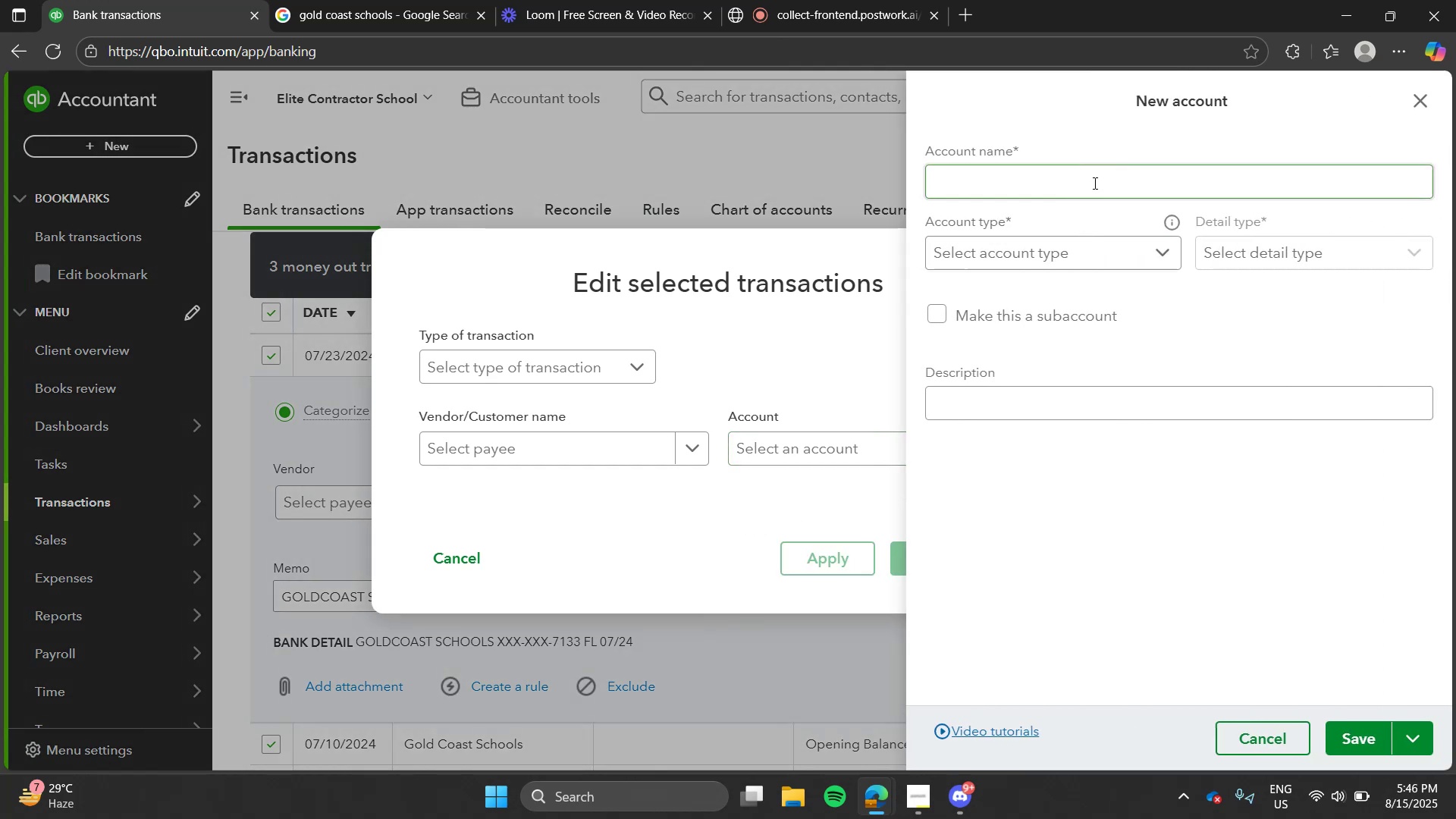 
left_click([1094, 183])
 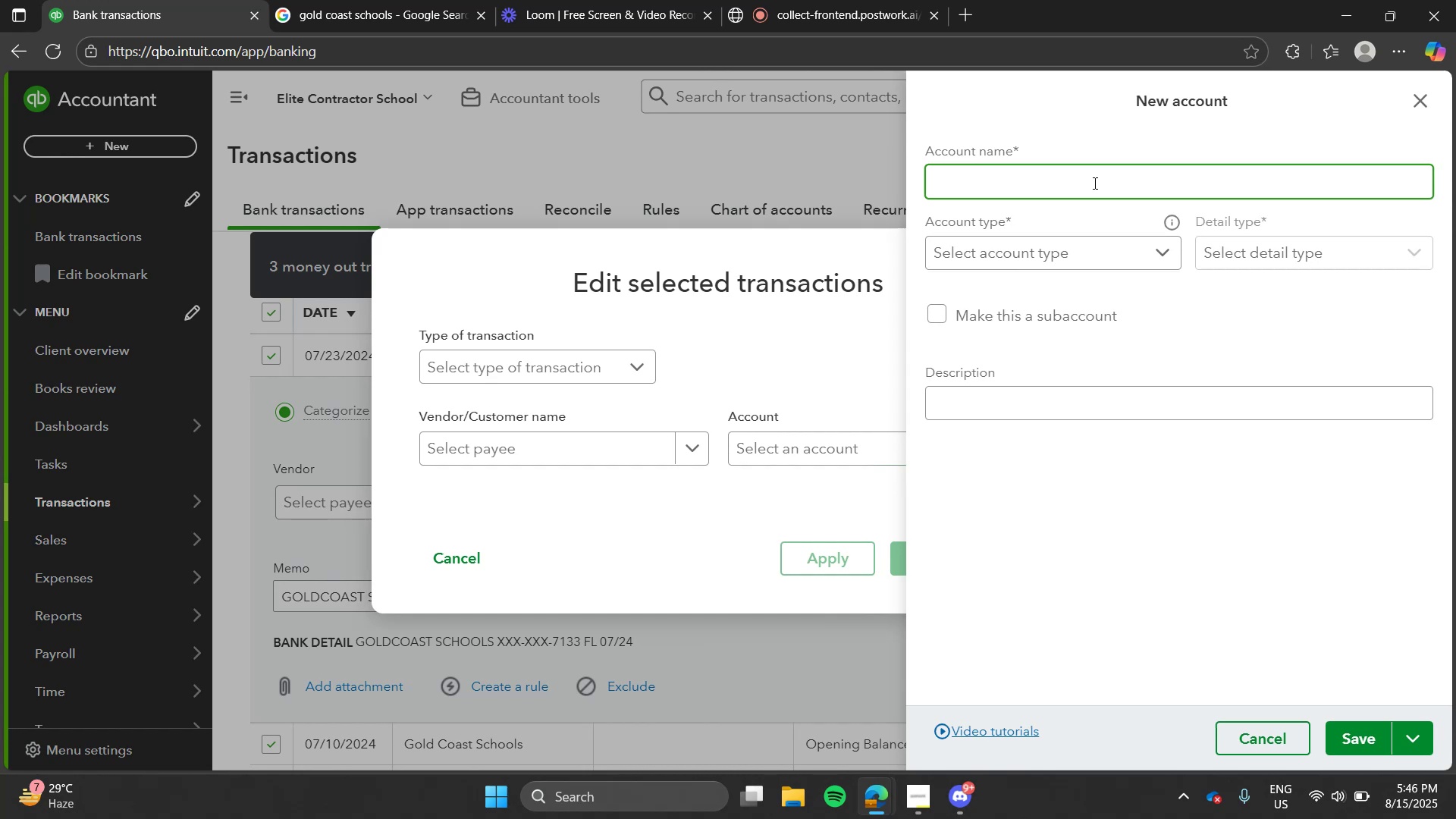 
type(Drawings)
 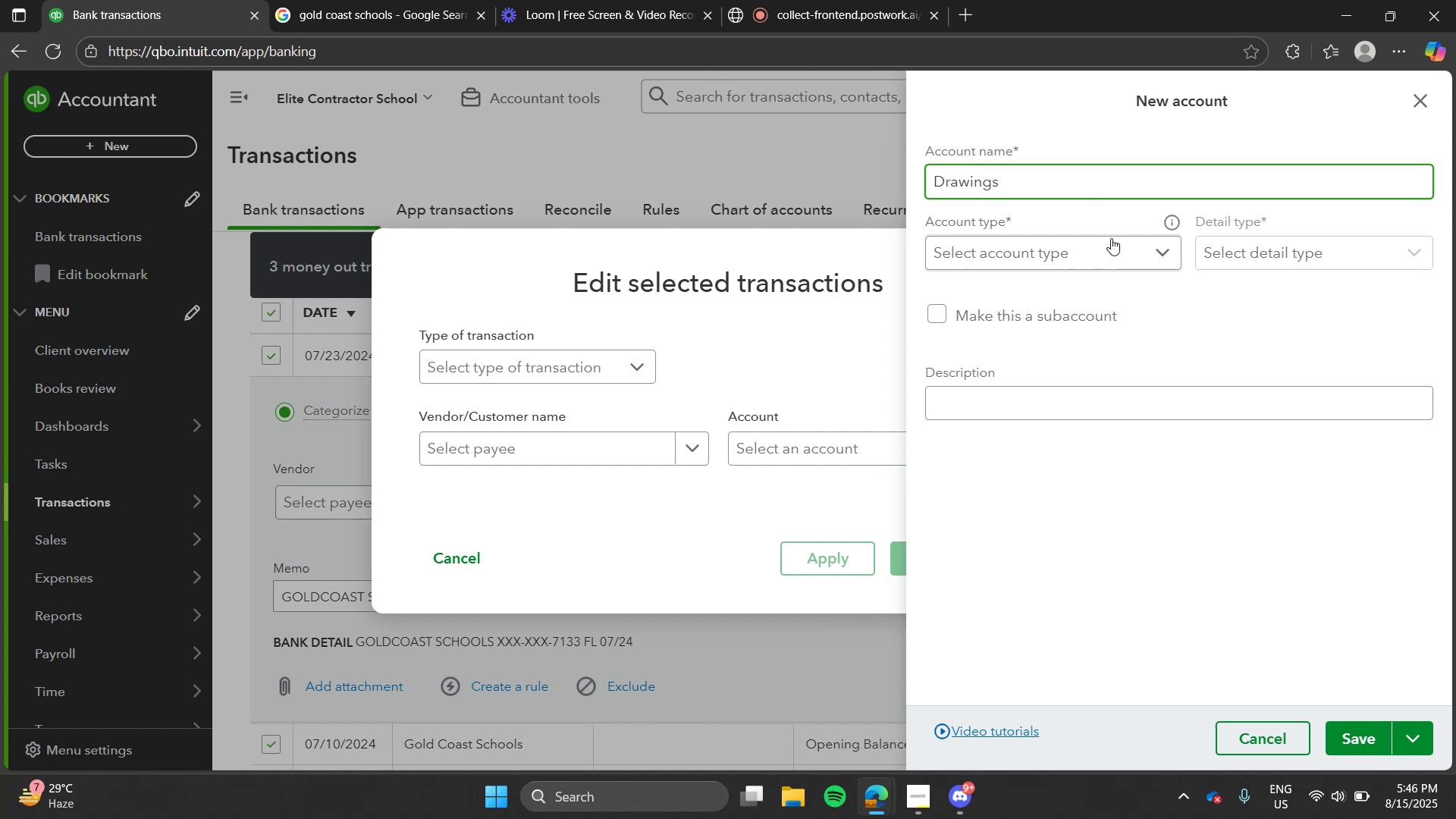 
left_click([1113, 240])
 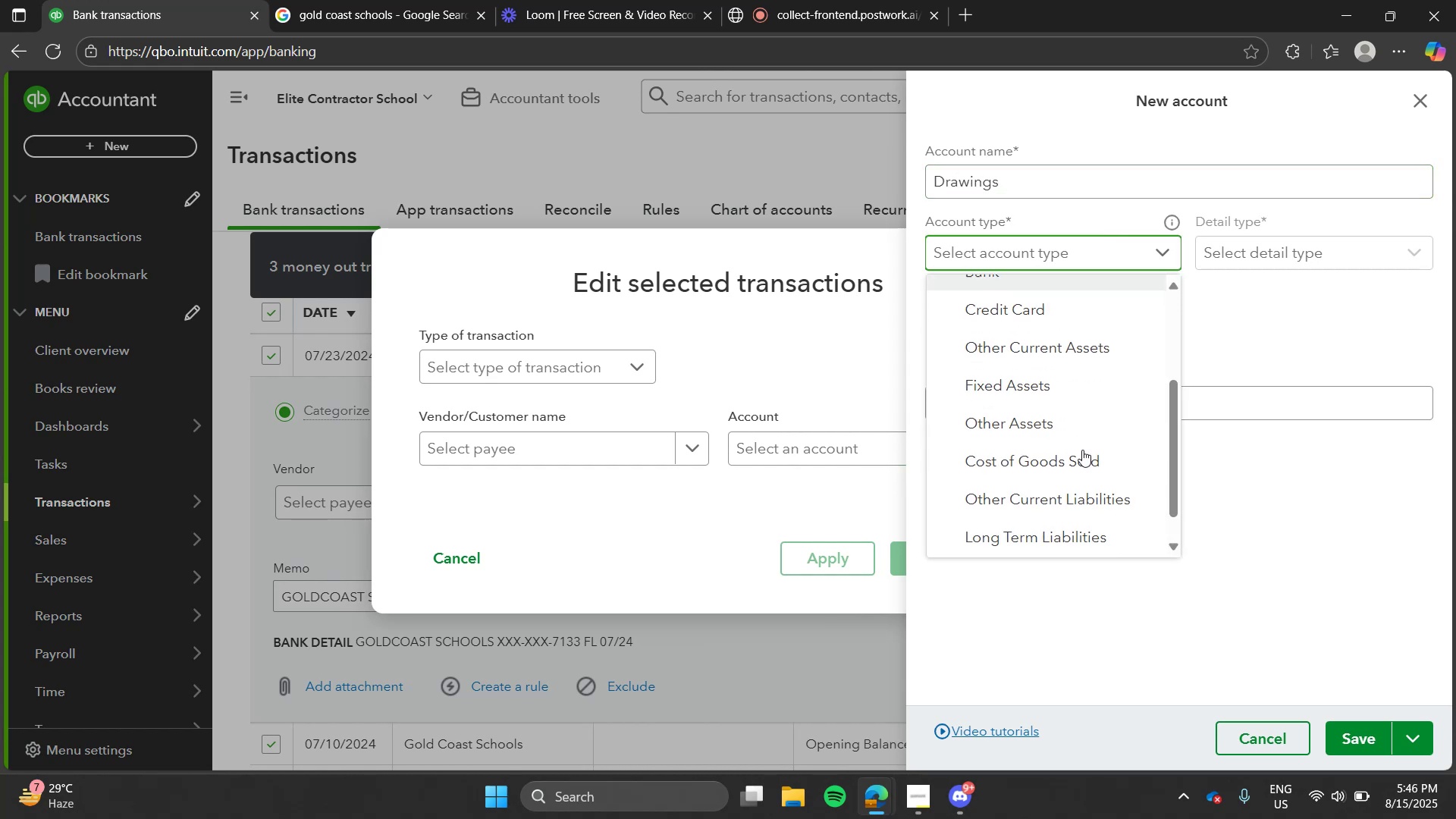 
left_click_drag(start_coordinate=[1052, 533], to_coordinate=[1266, 363])
 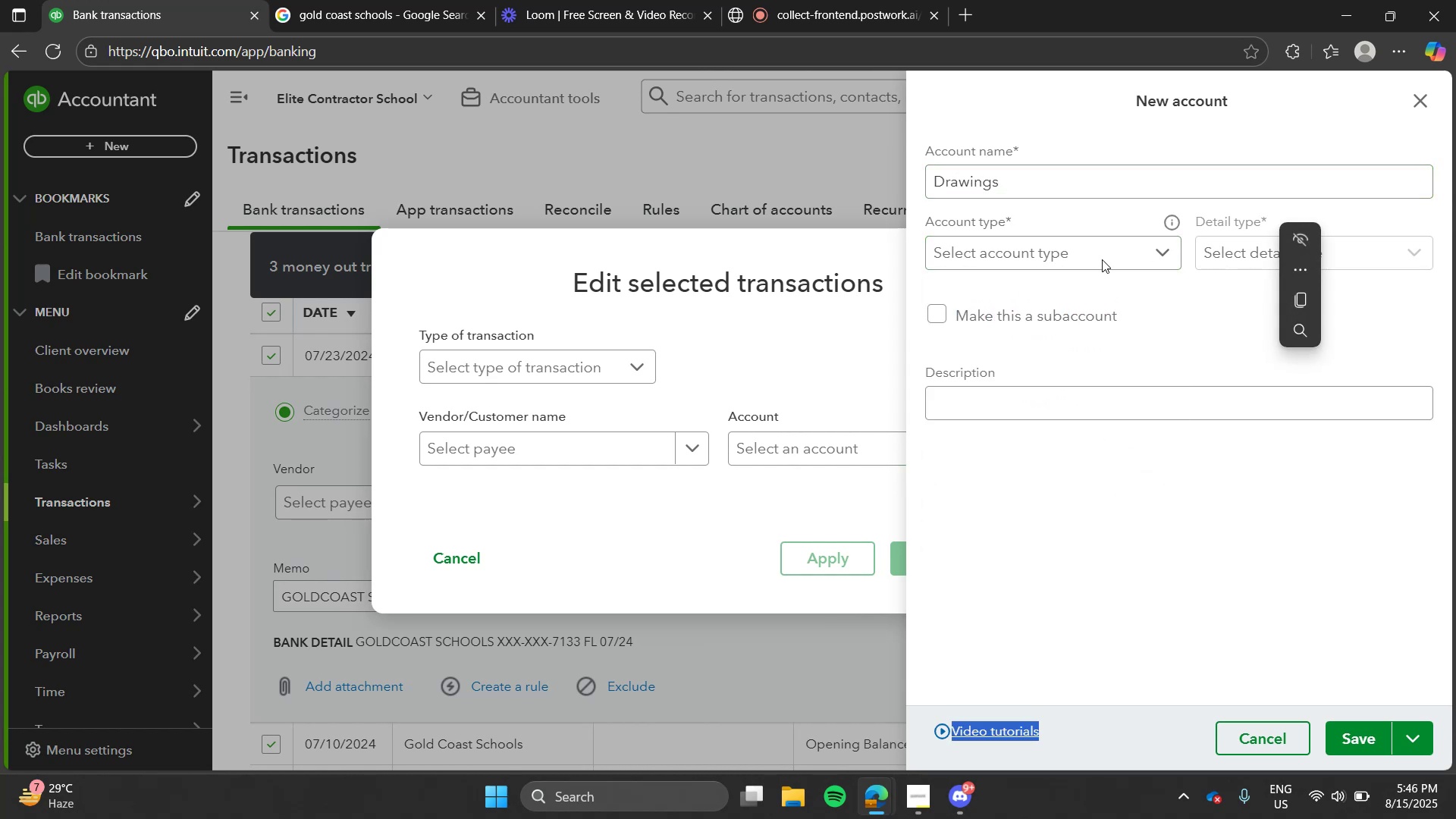 
left_click([1102, 259])
 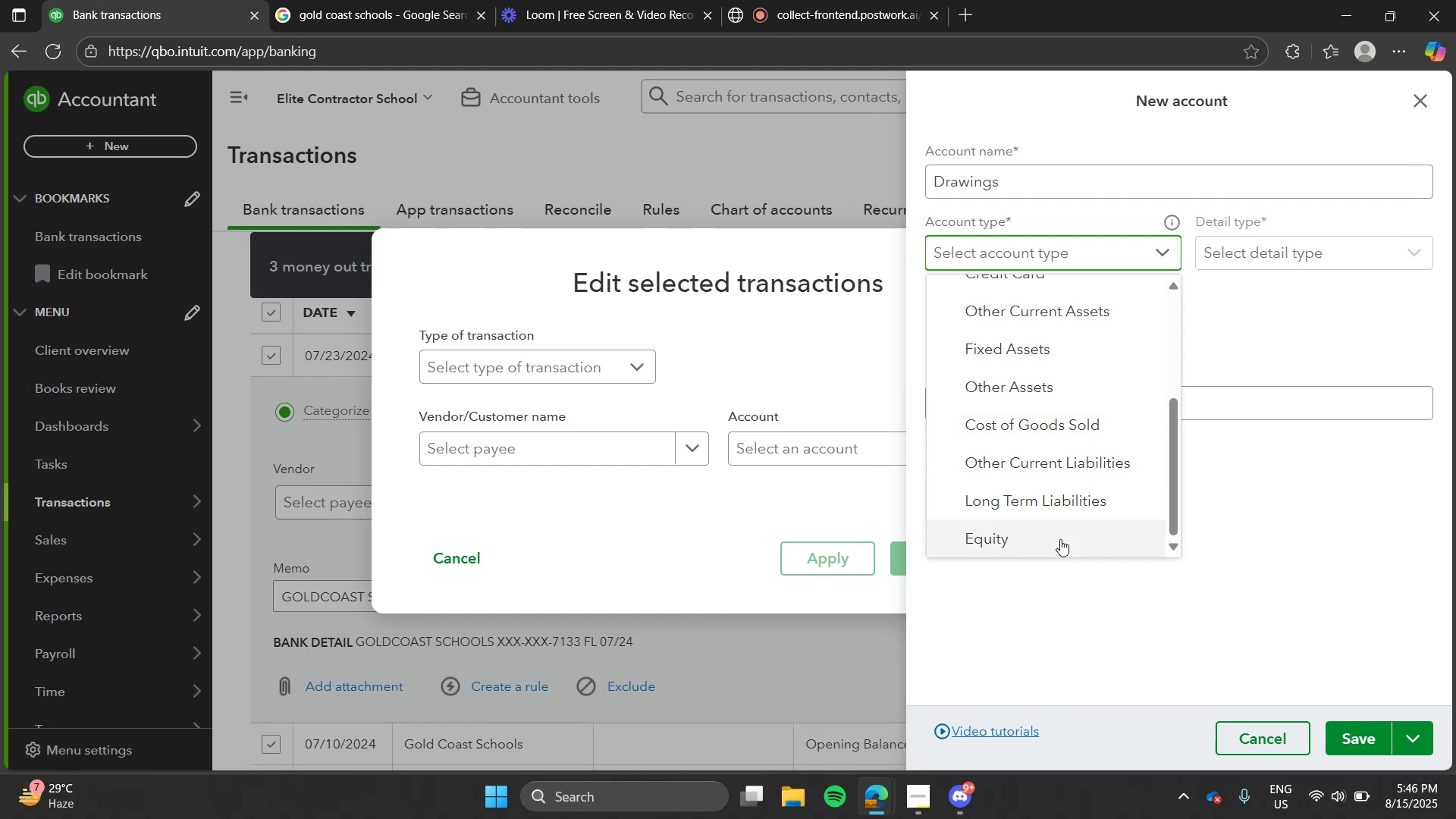 
left_click([1059, 541])
 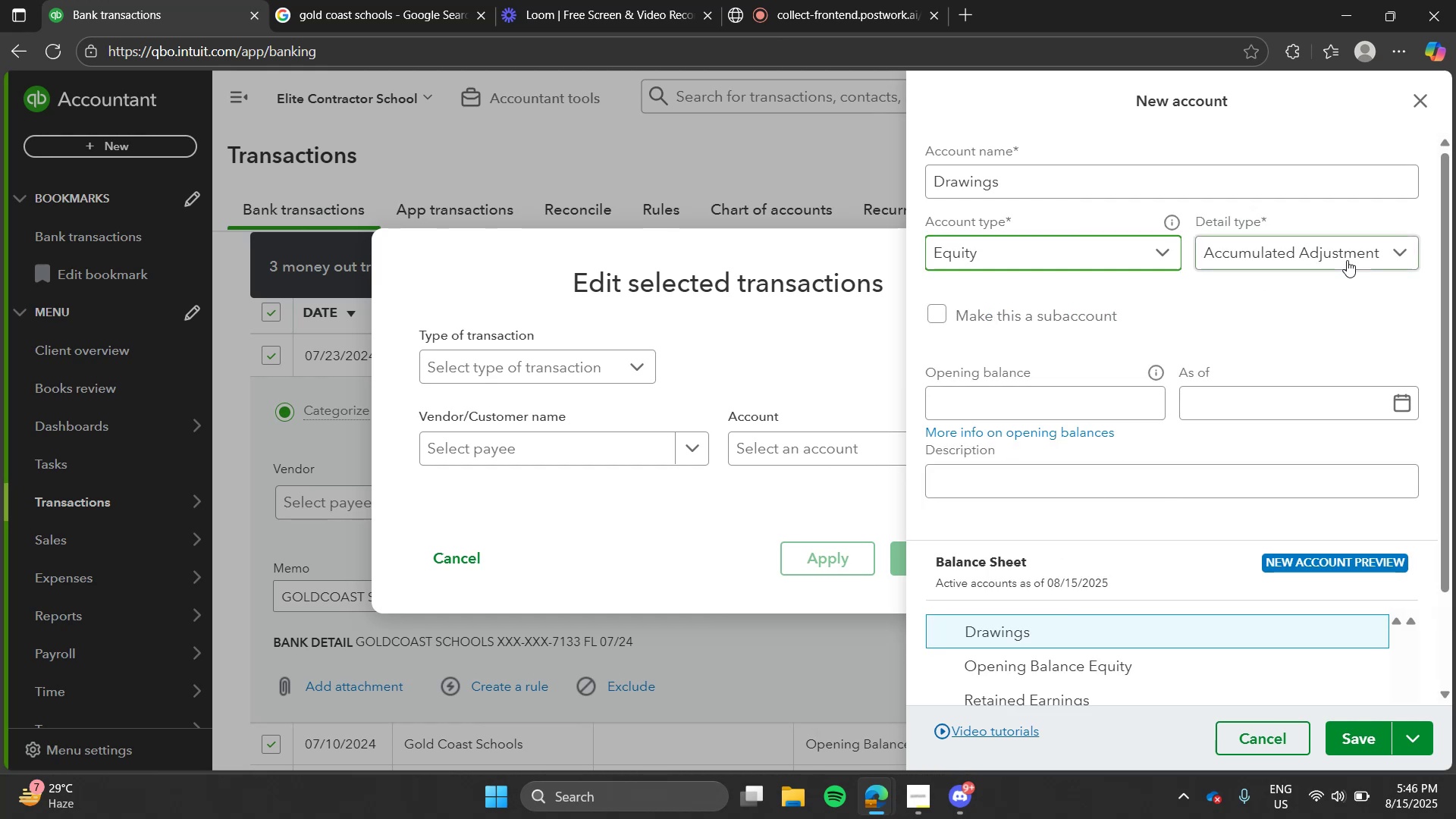 
left_click([1351, 259])
 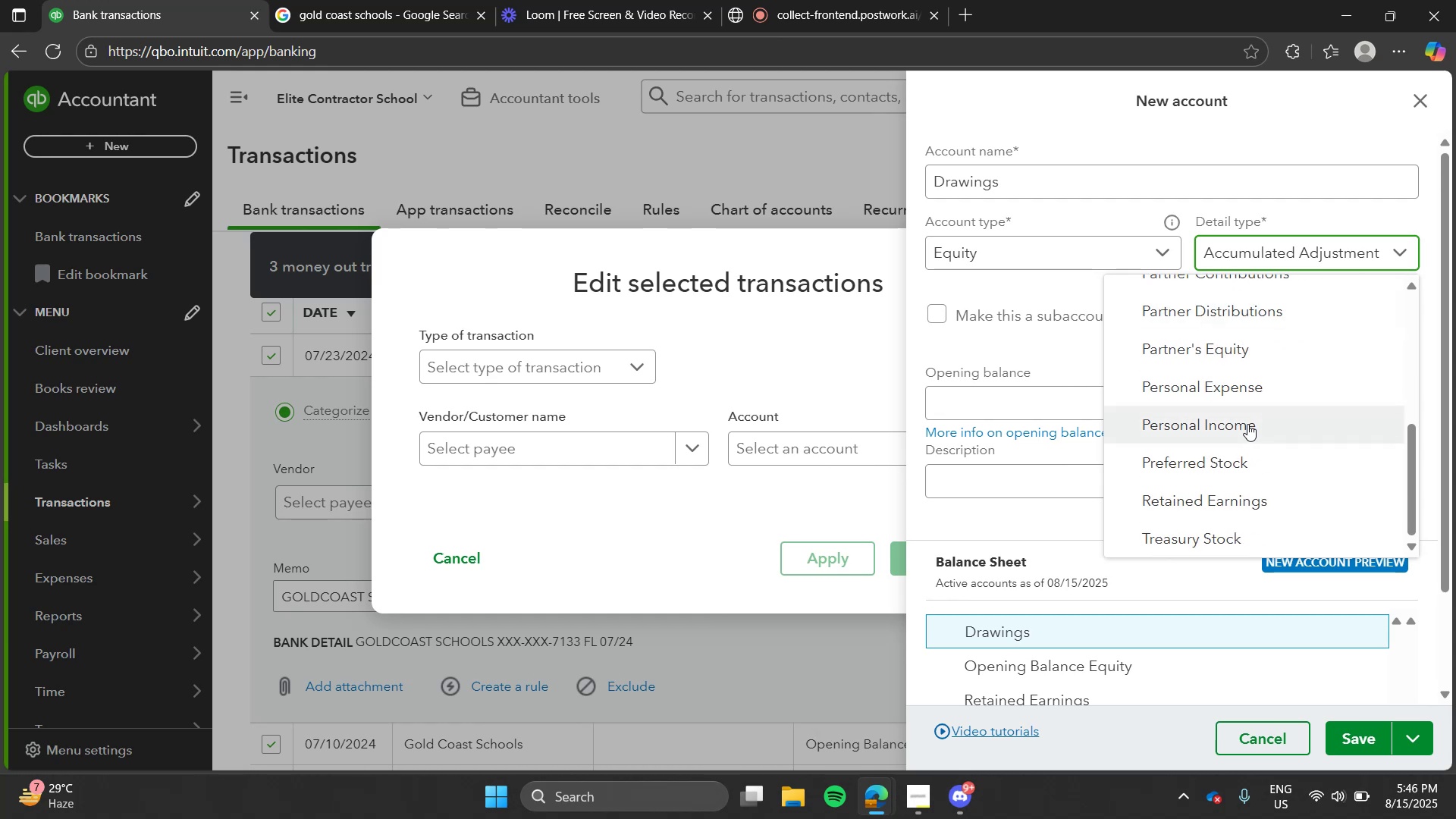 
wait(21.75)
 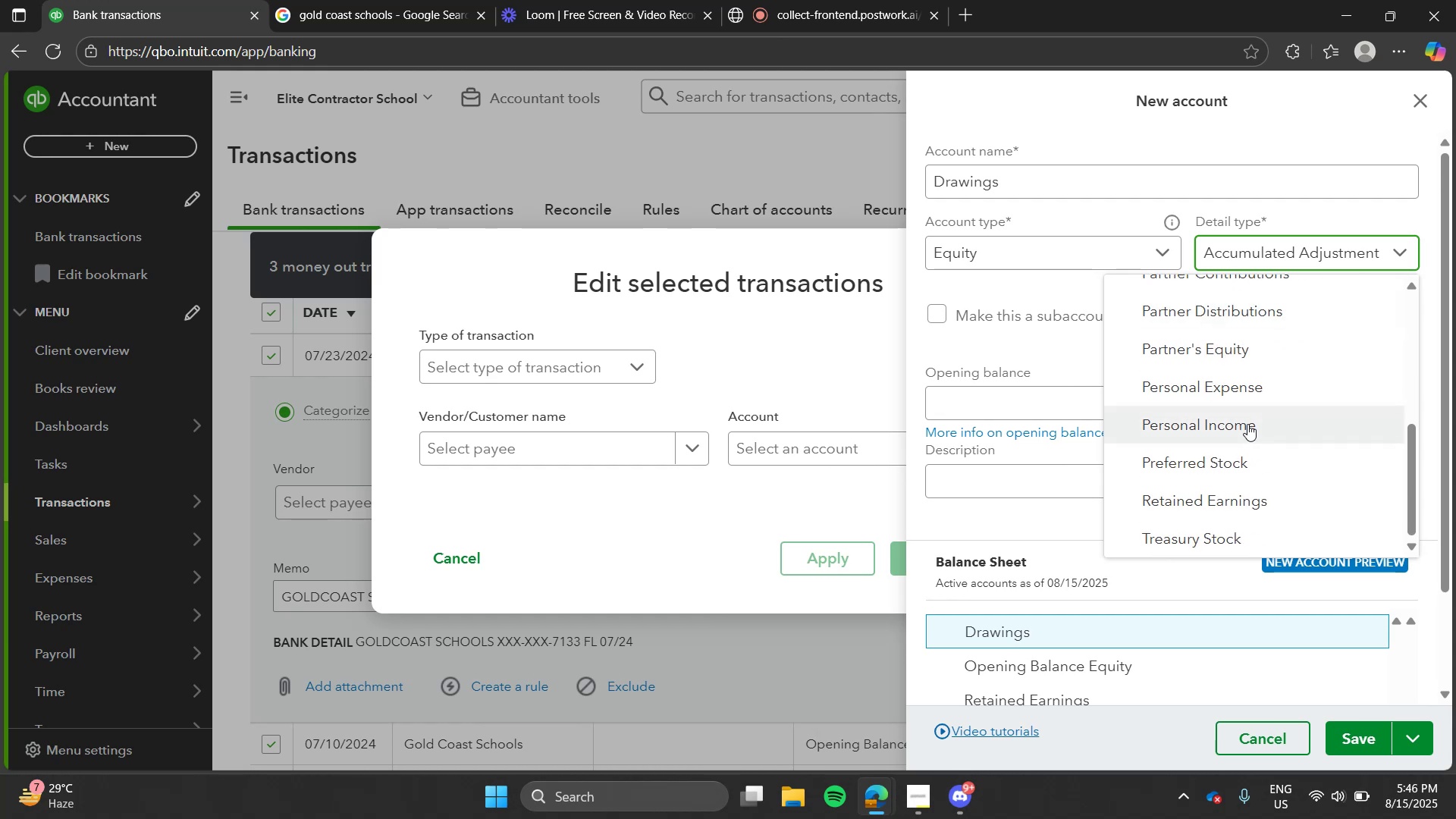 
left_click([1242, 367])
 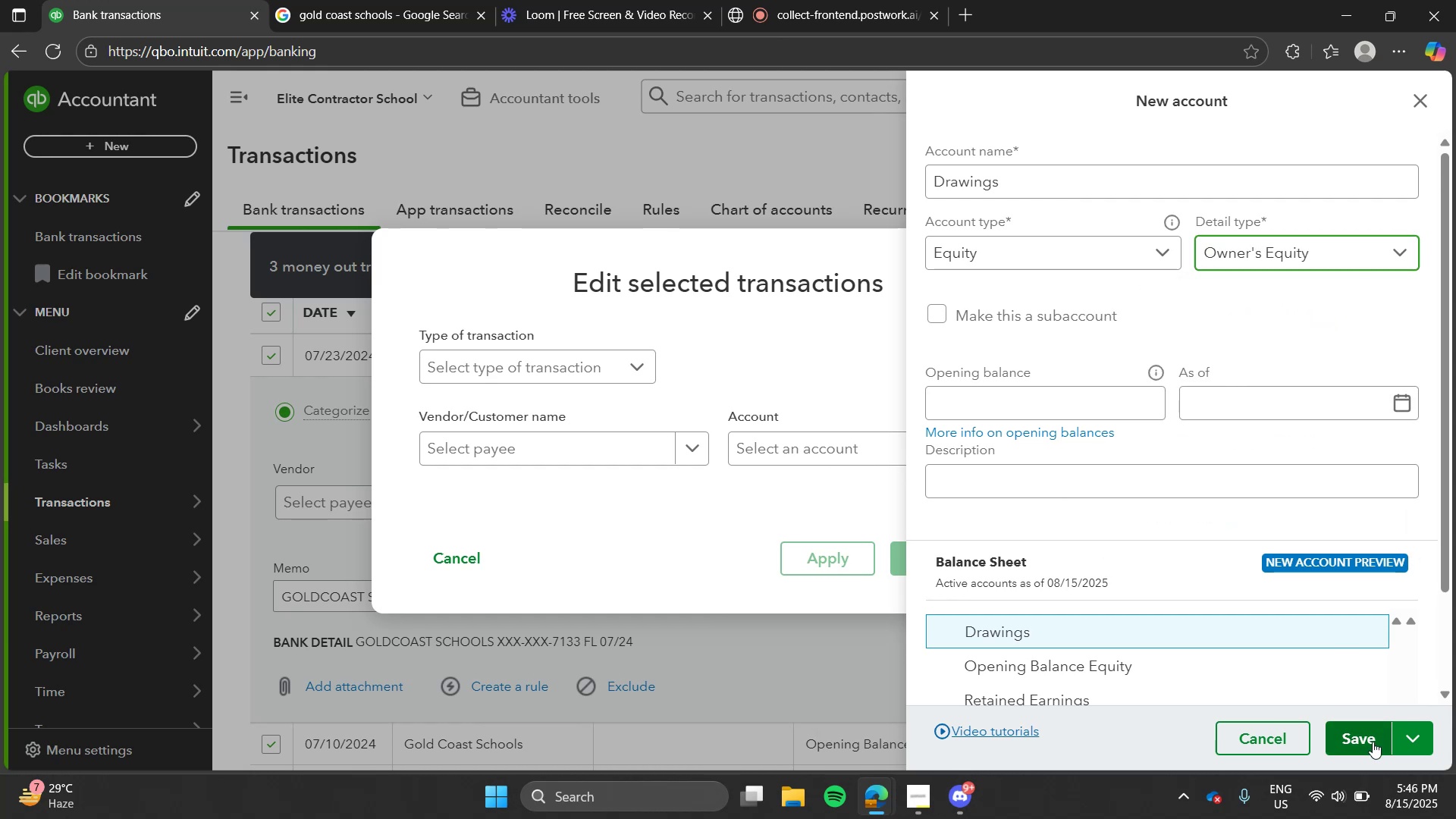 
left_click([1373, 742])
 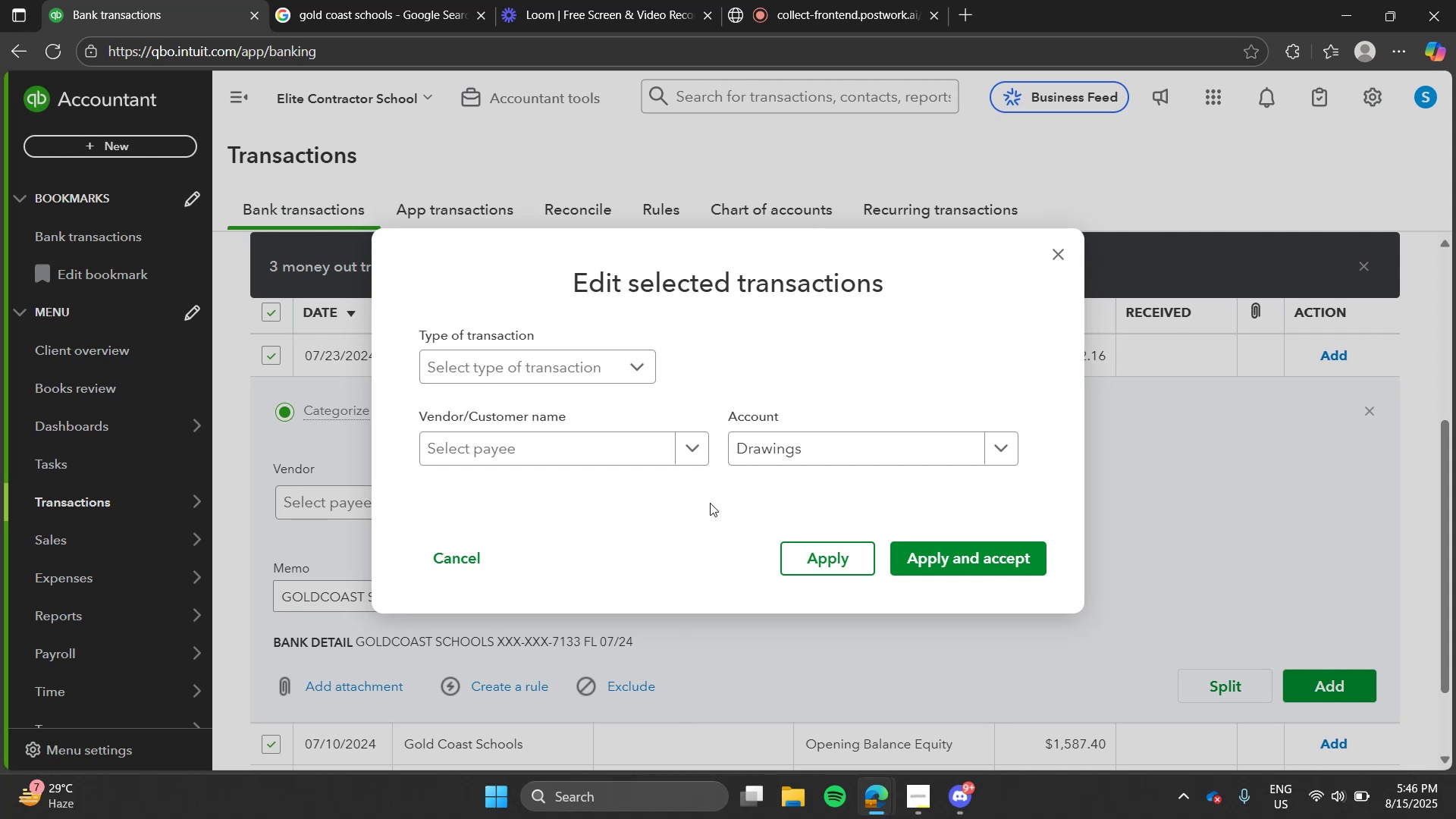 
wait(7.59)
 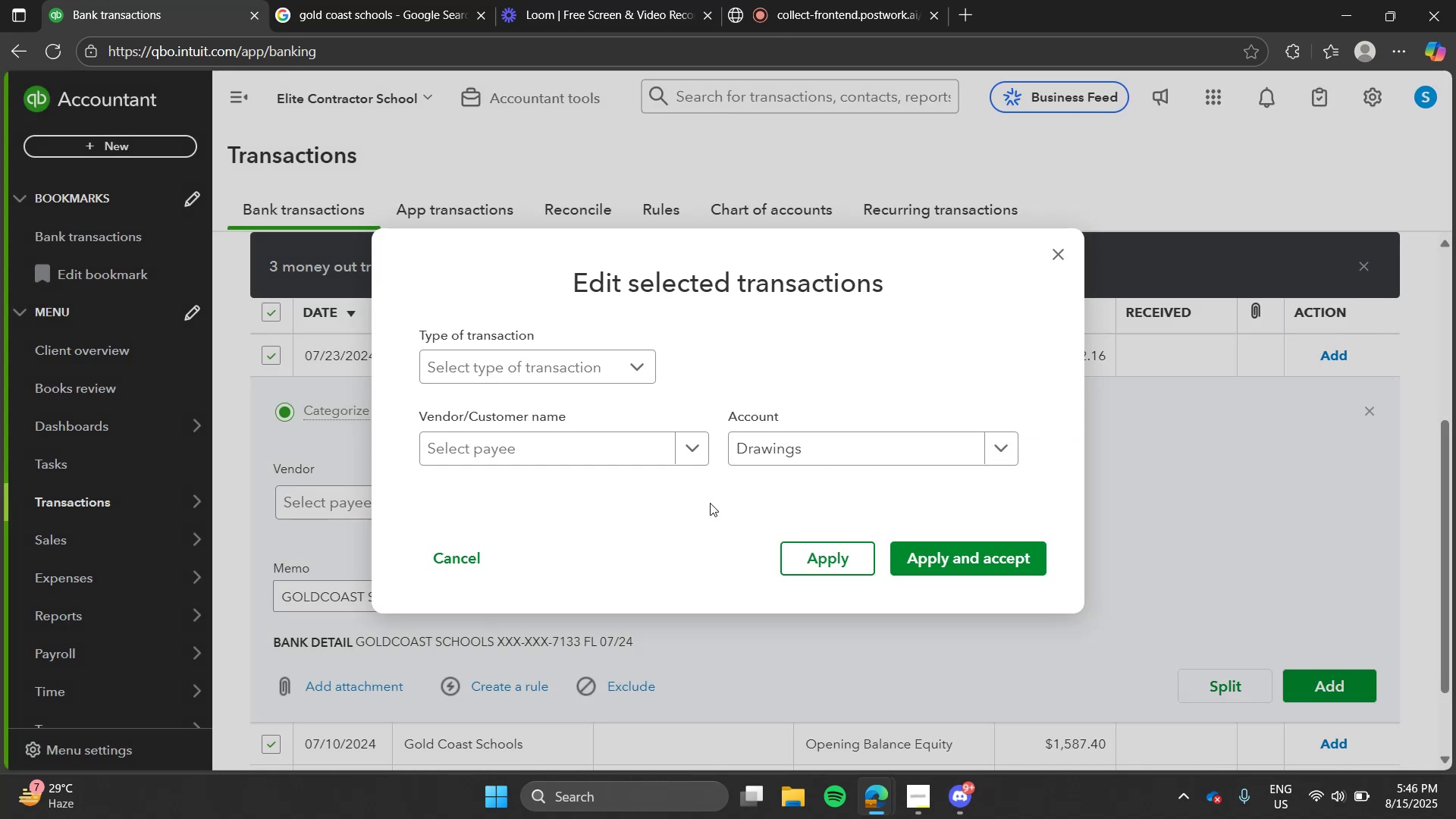 
left_click([924, 573])
 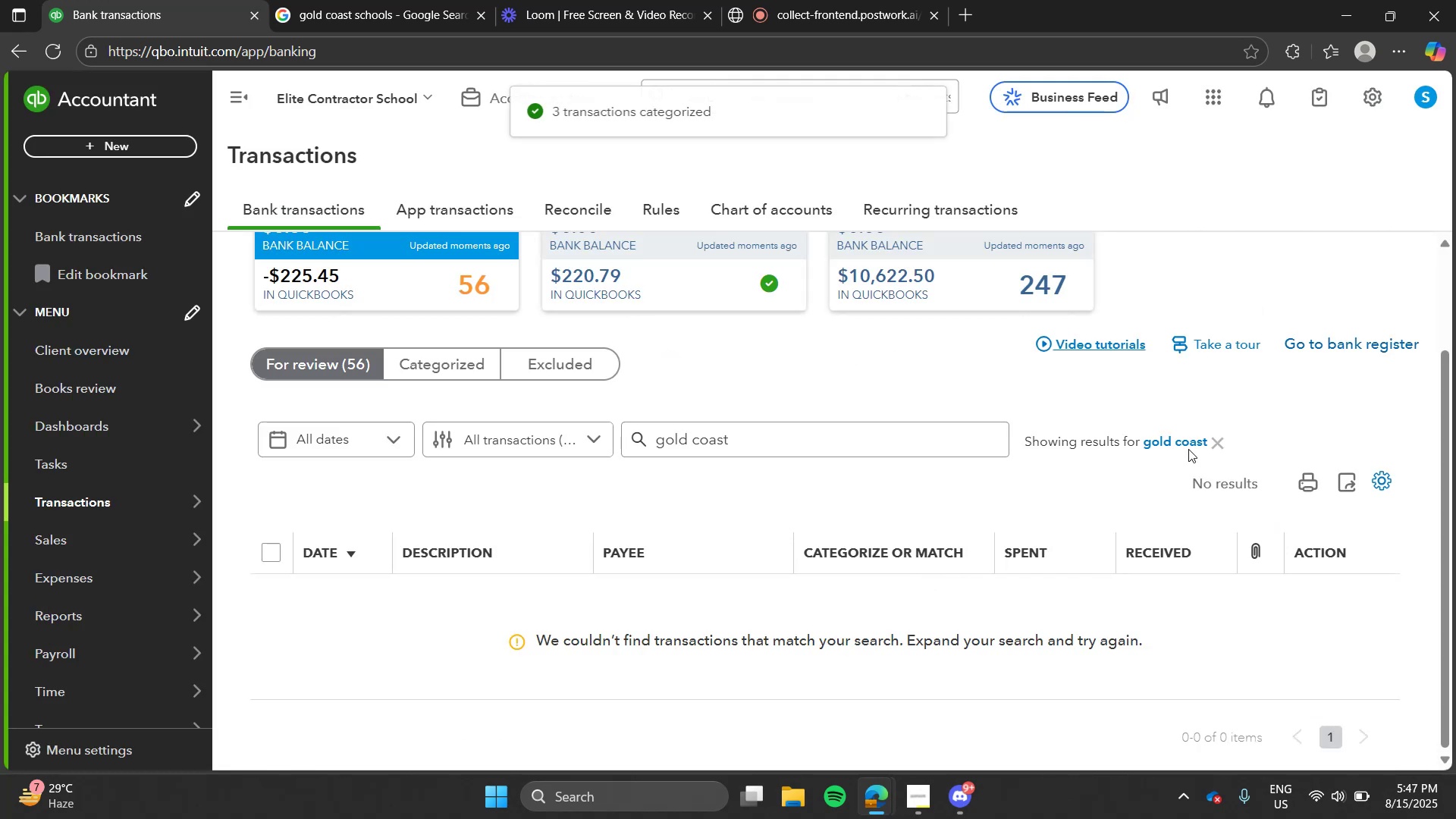 
left_click([1211, 438])
 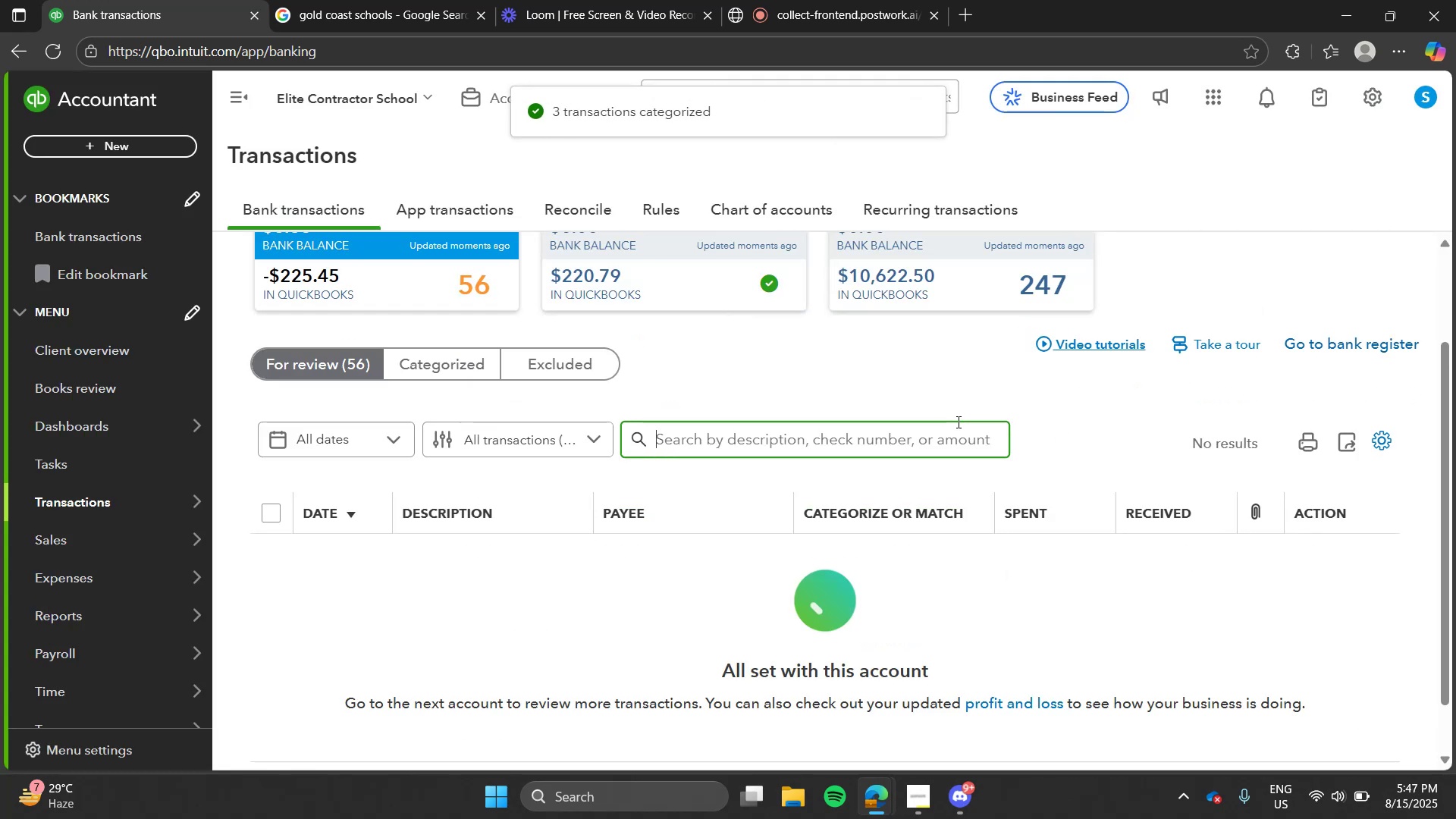 
left_click([957, 422])
 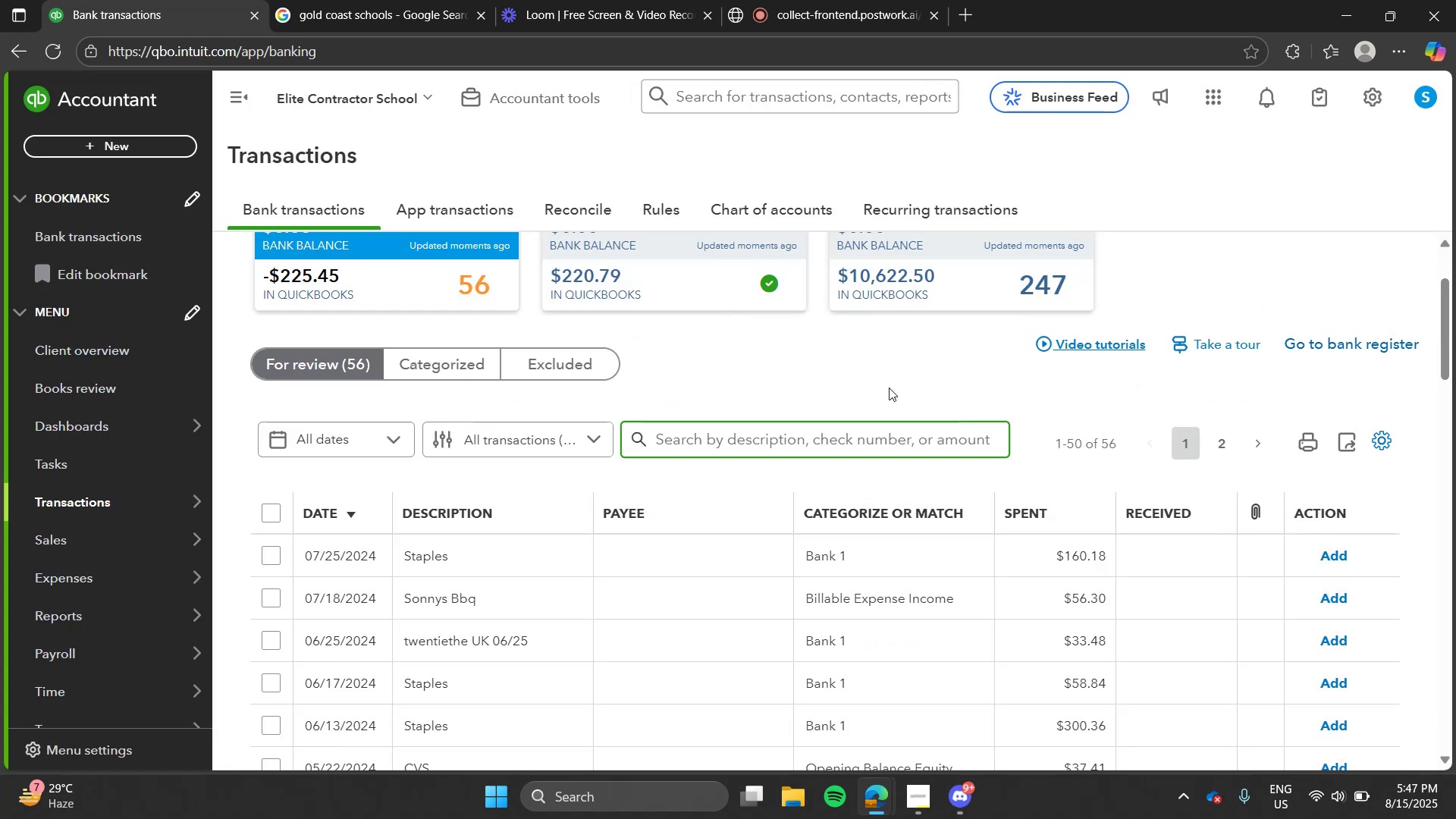 
left_click([889, 388])
 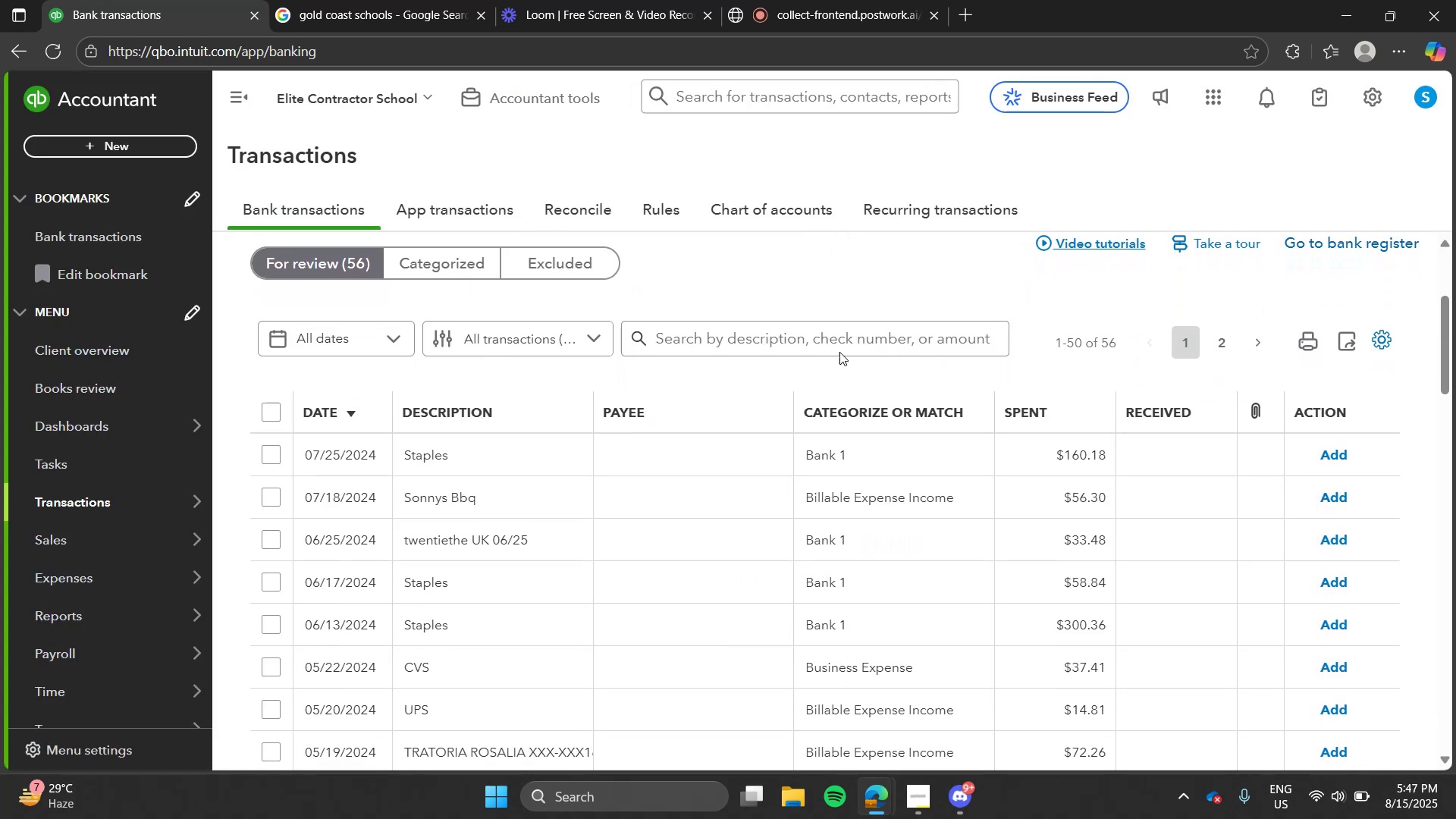 
left_click([811, 331])
 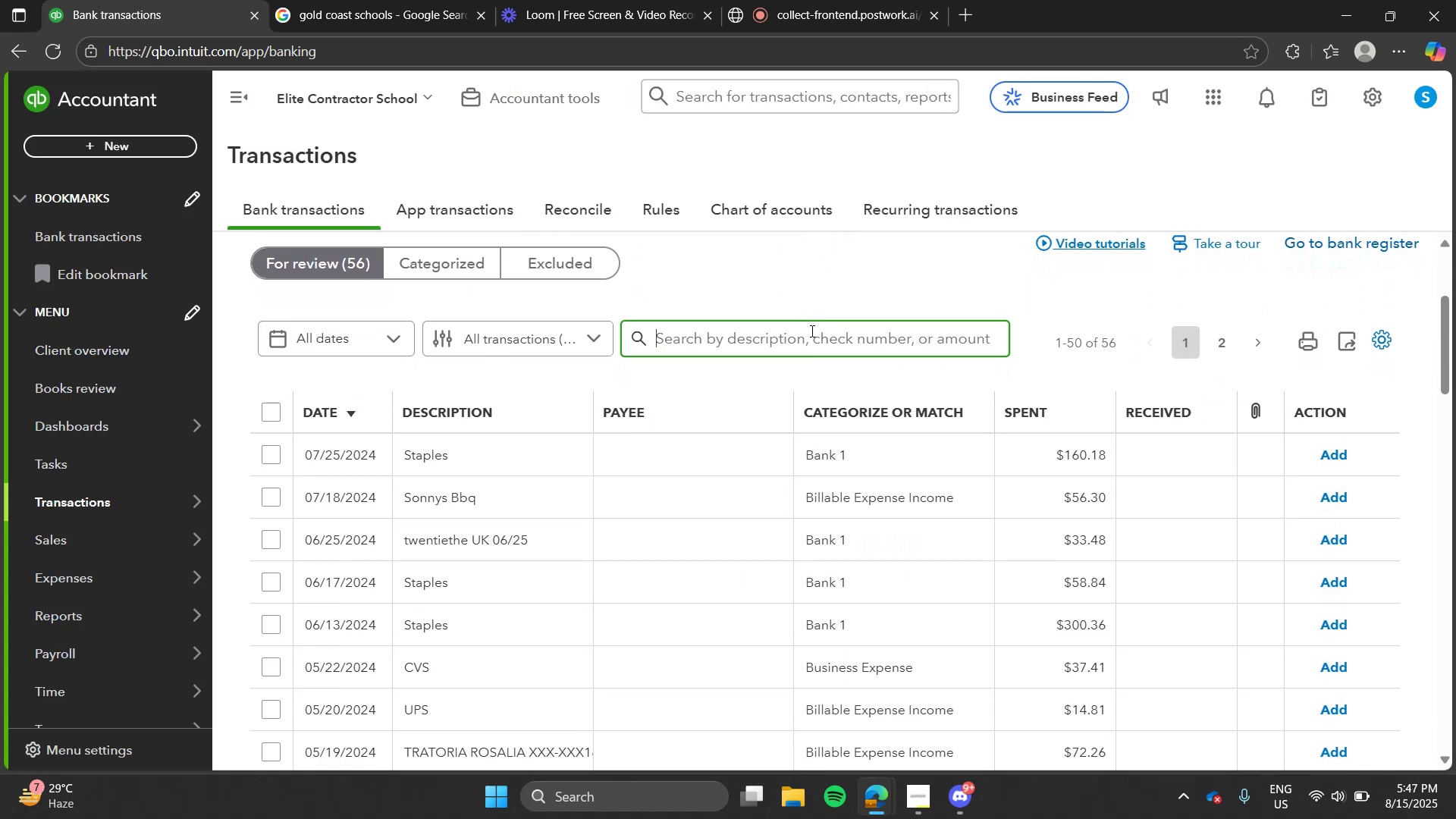 
key(S)
 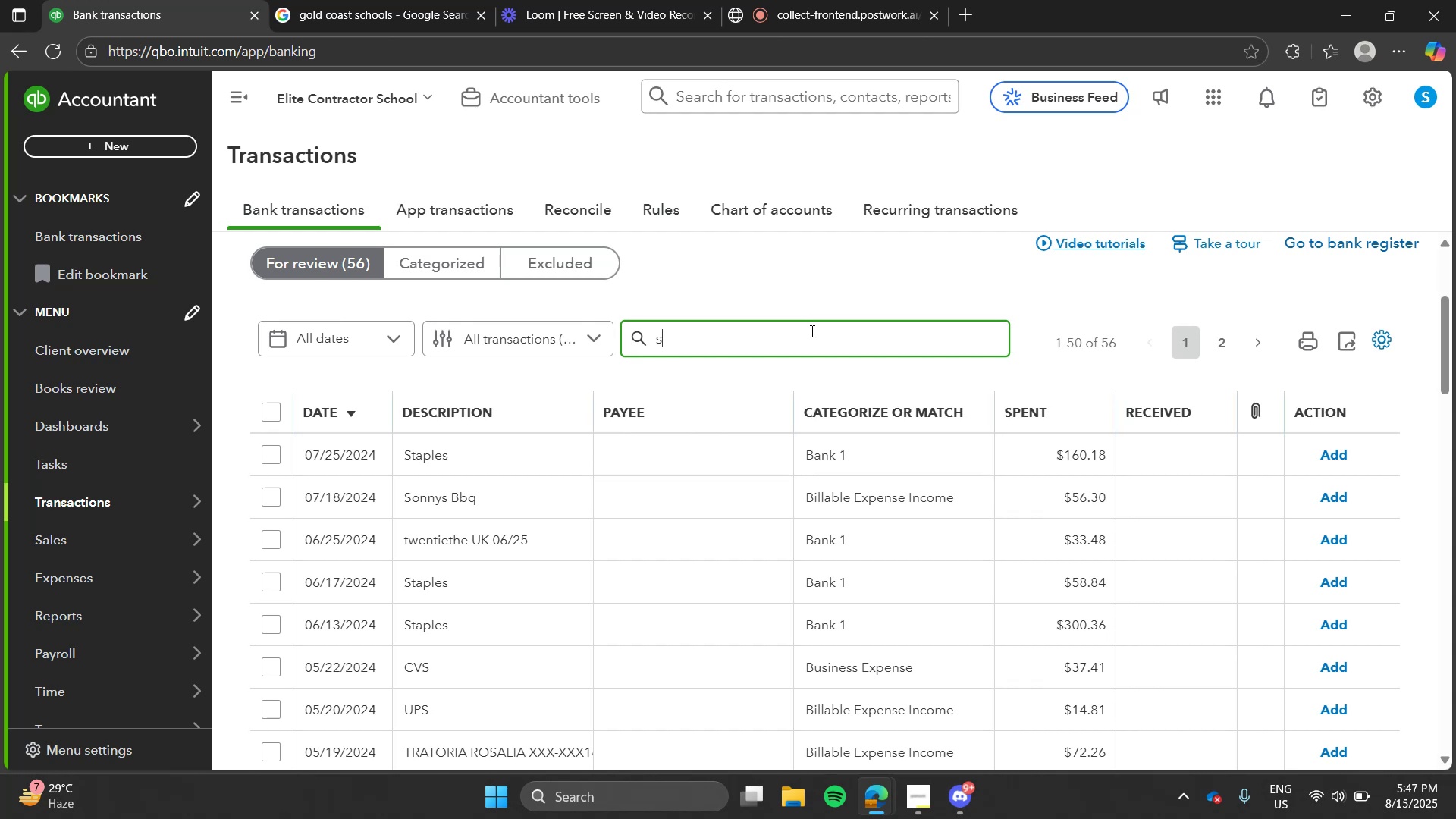 
key(Backspace)
 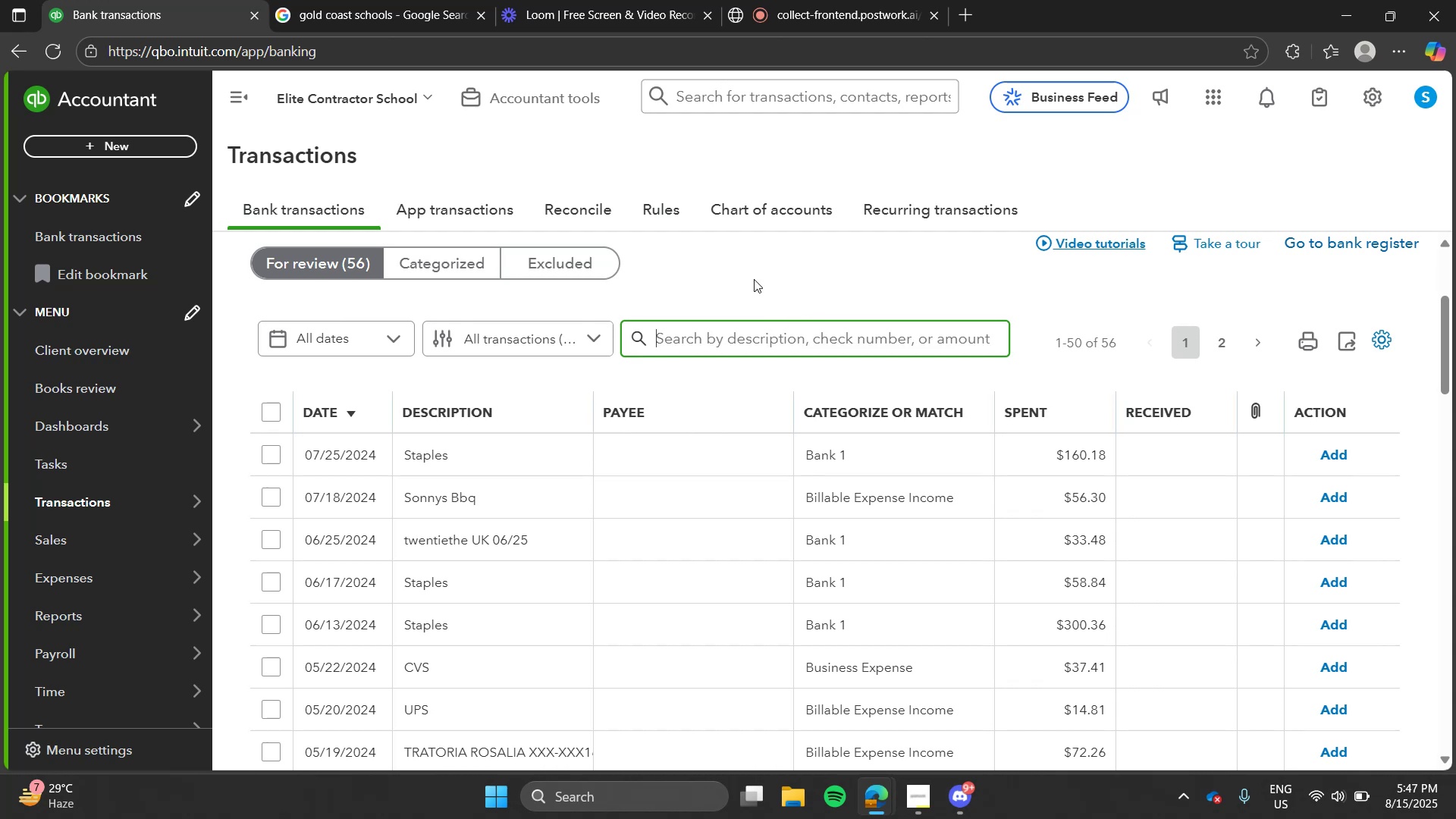 
left_click([752, 278])
 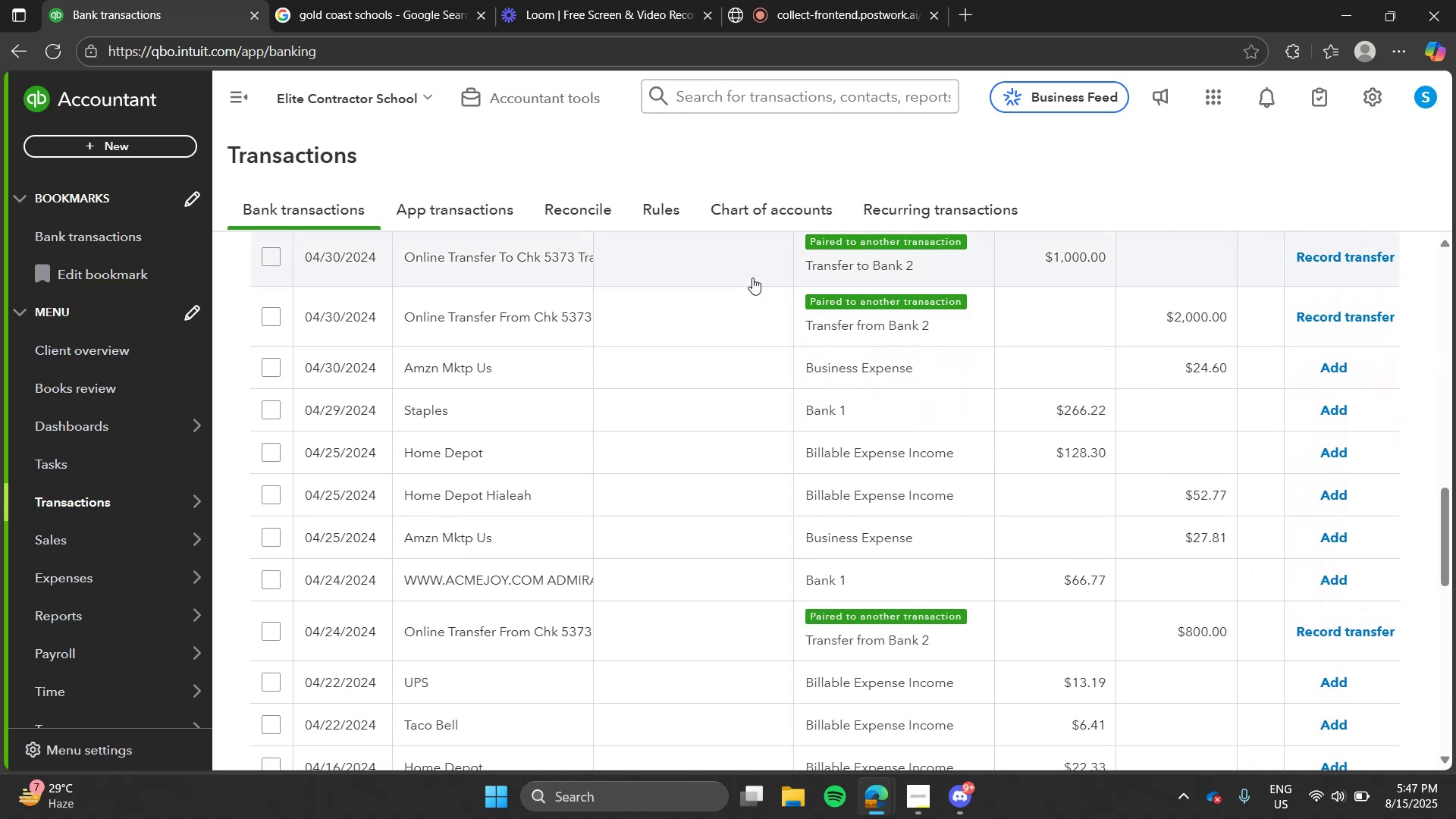 
wait(6.13)
 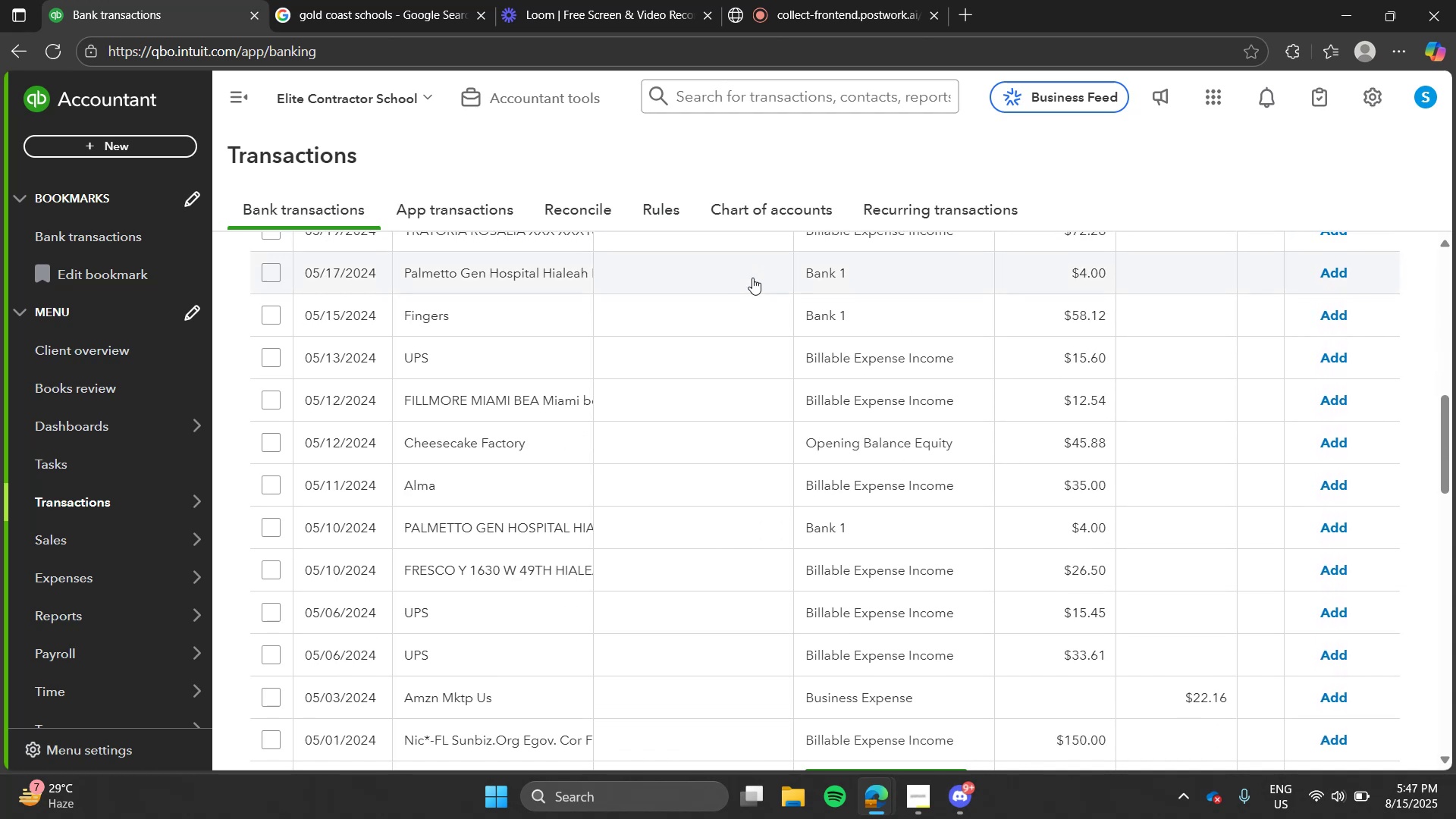 
left_click([745, 554])
 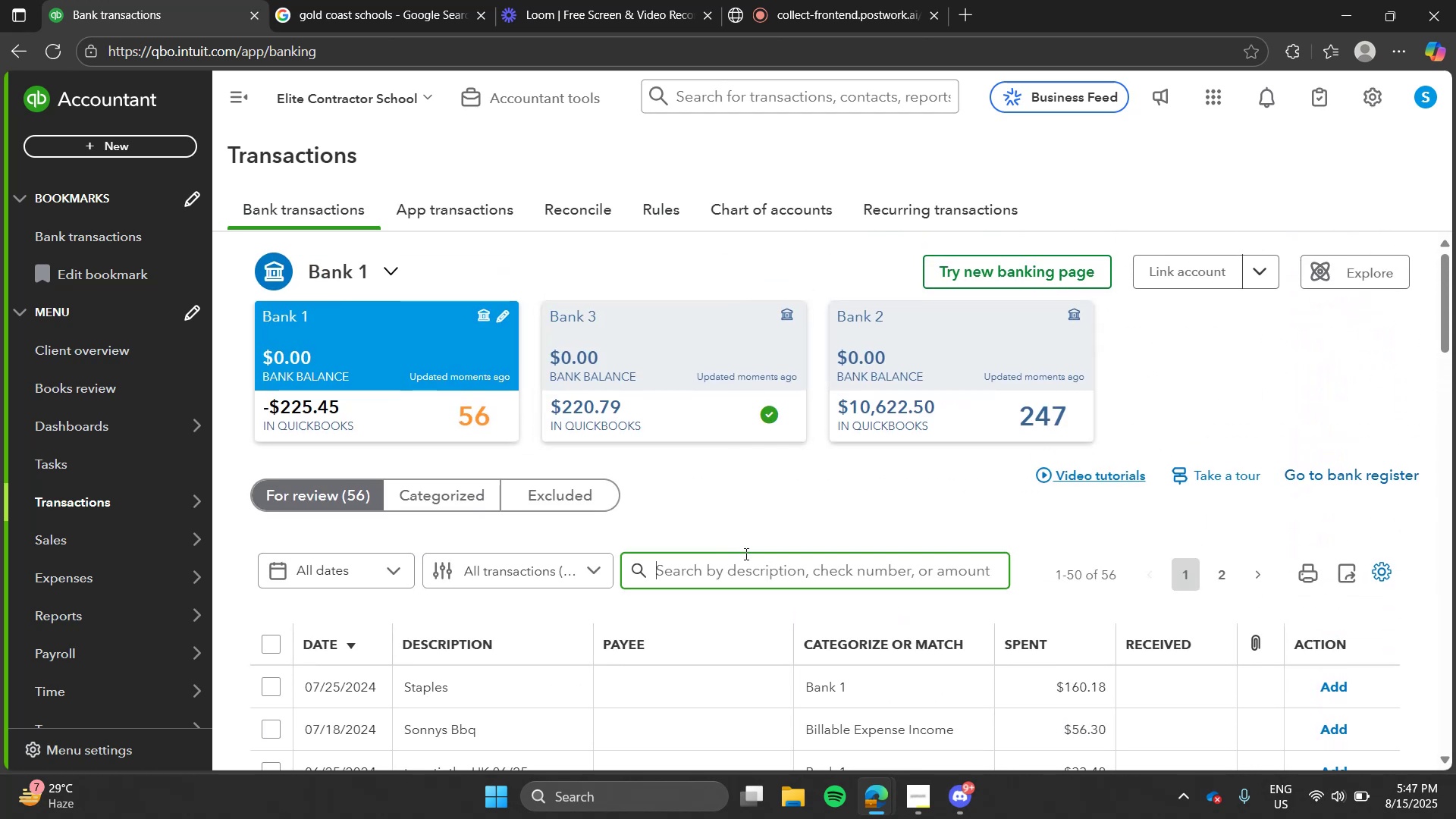 
type(home depot)
 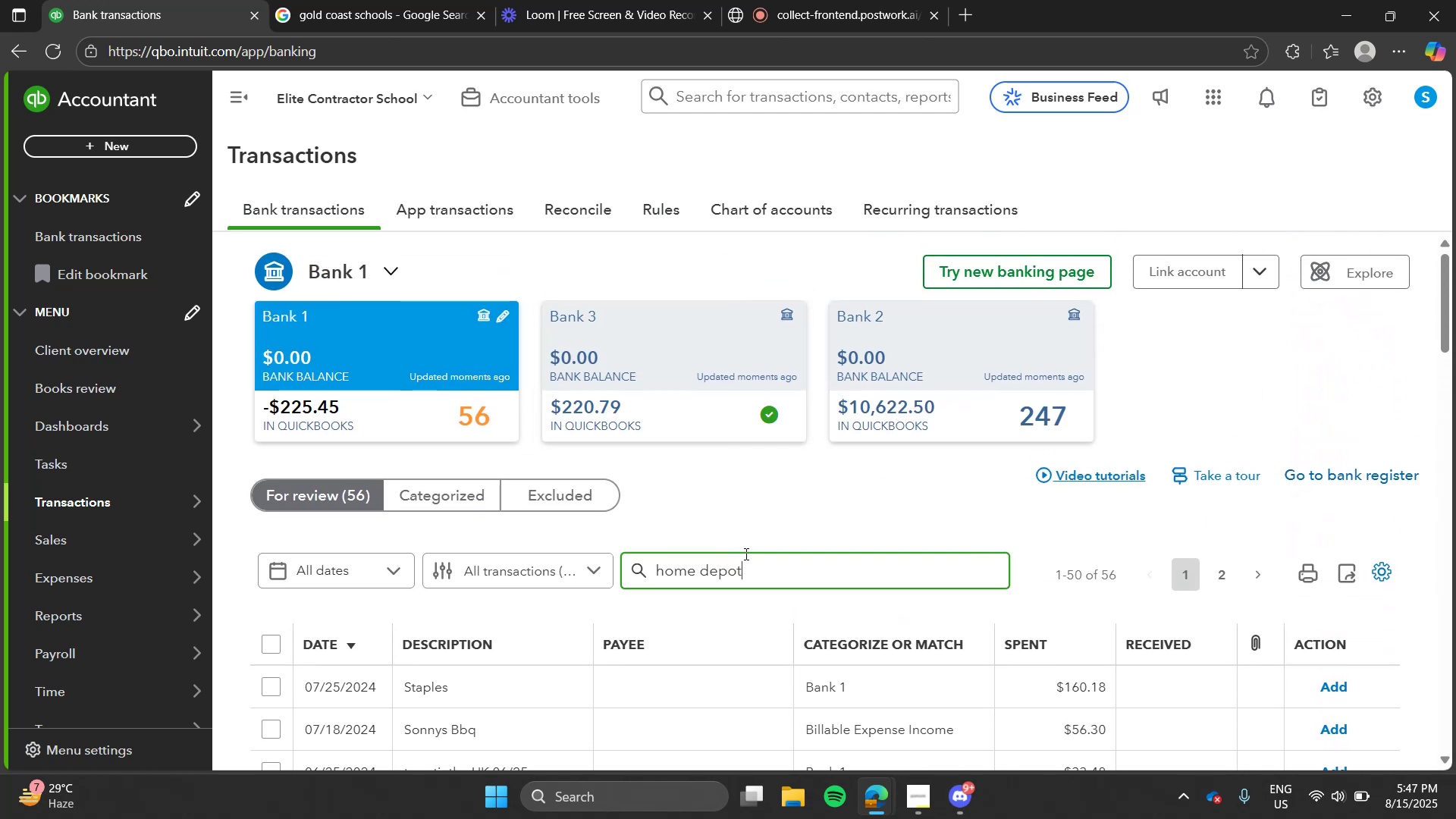 
key(Enter)
 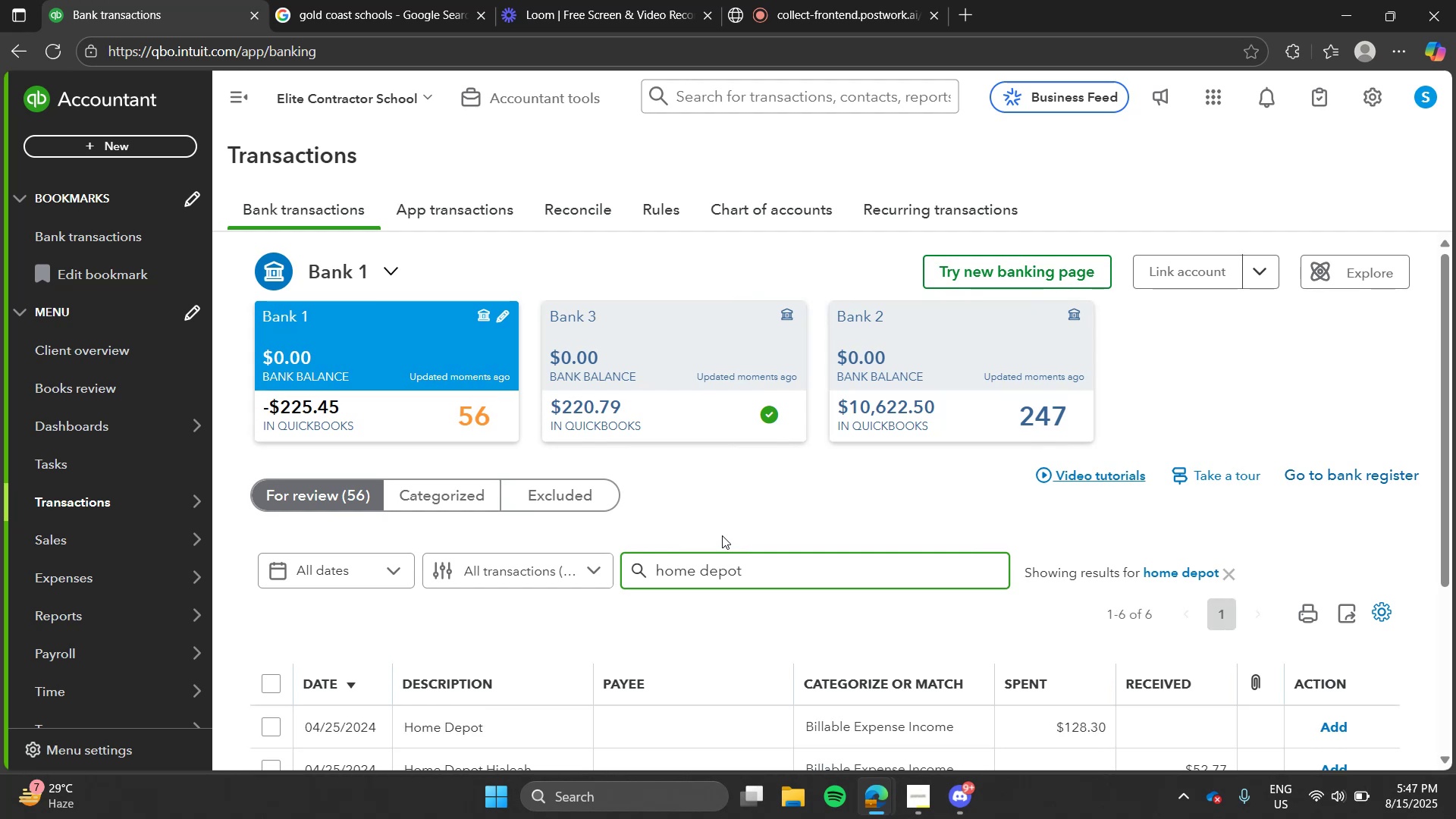 
left_click([721, 535])
 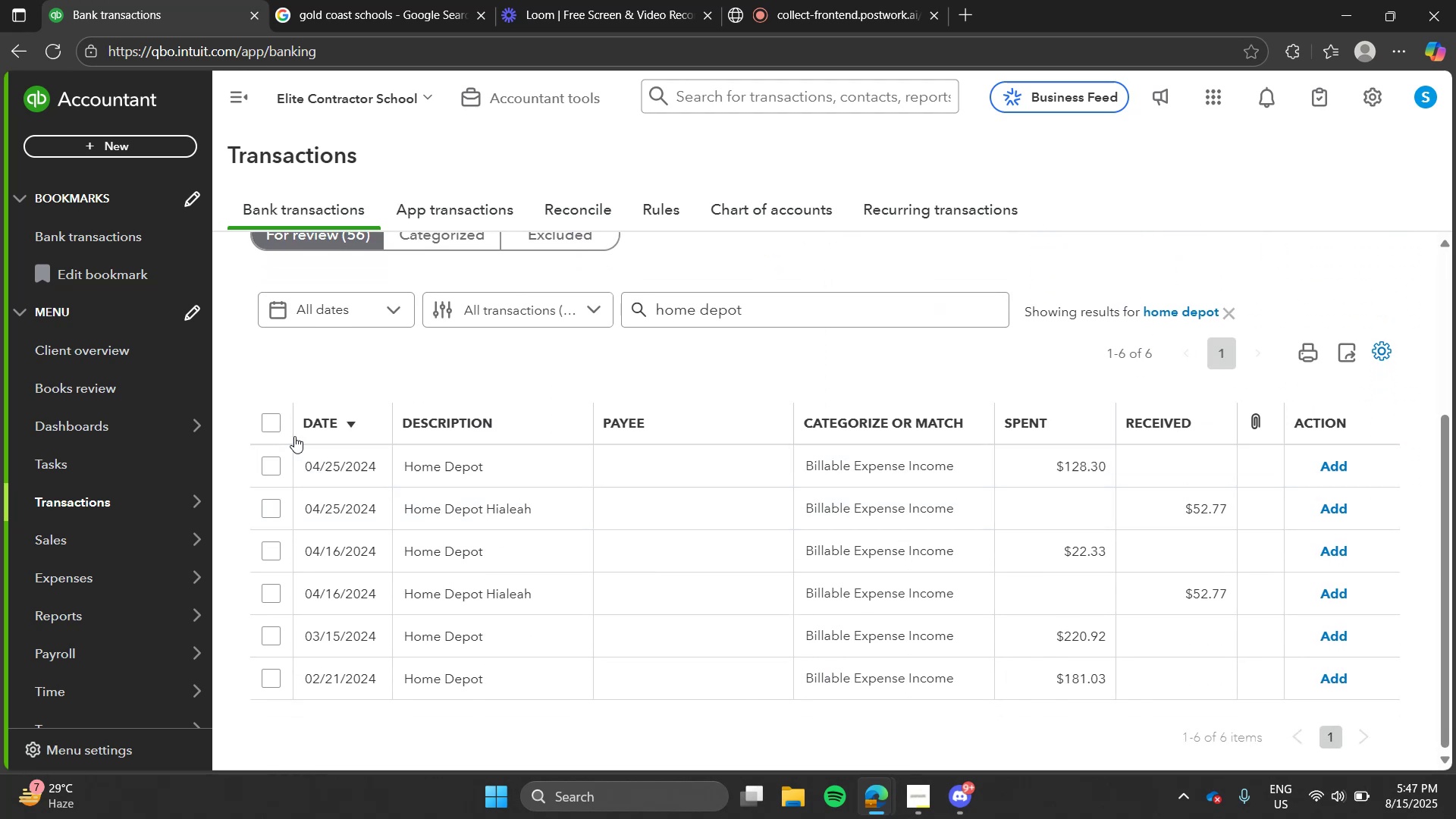 
left_click([271, 424])
 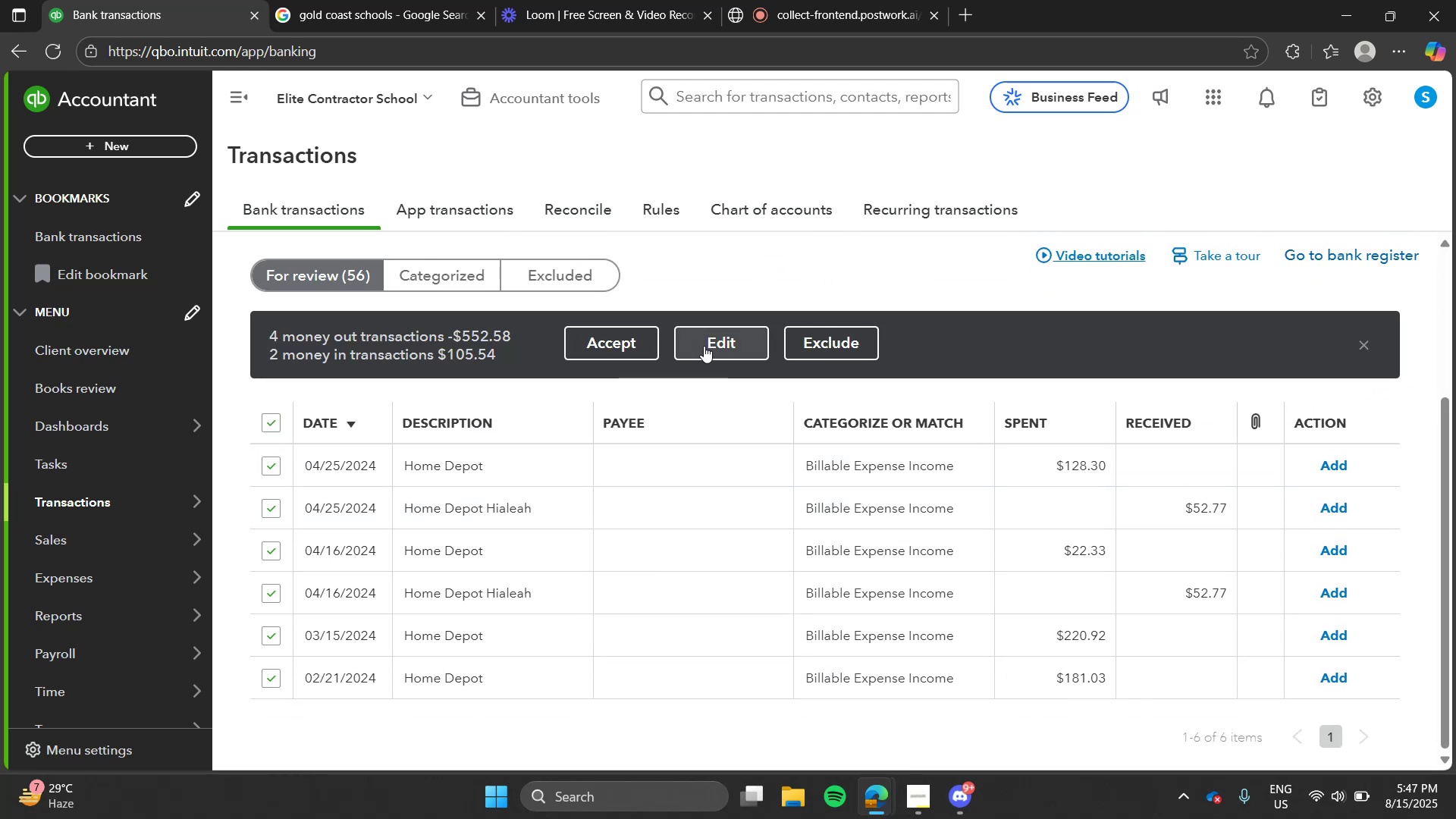 
wait(6.73)
 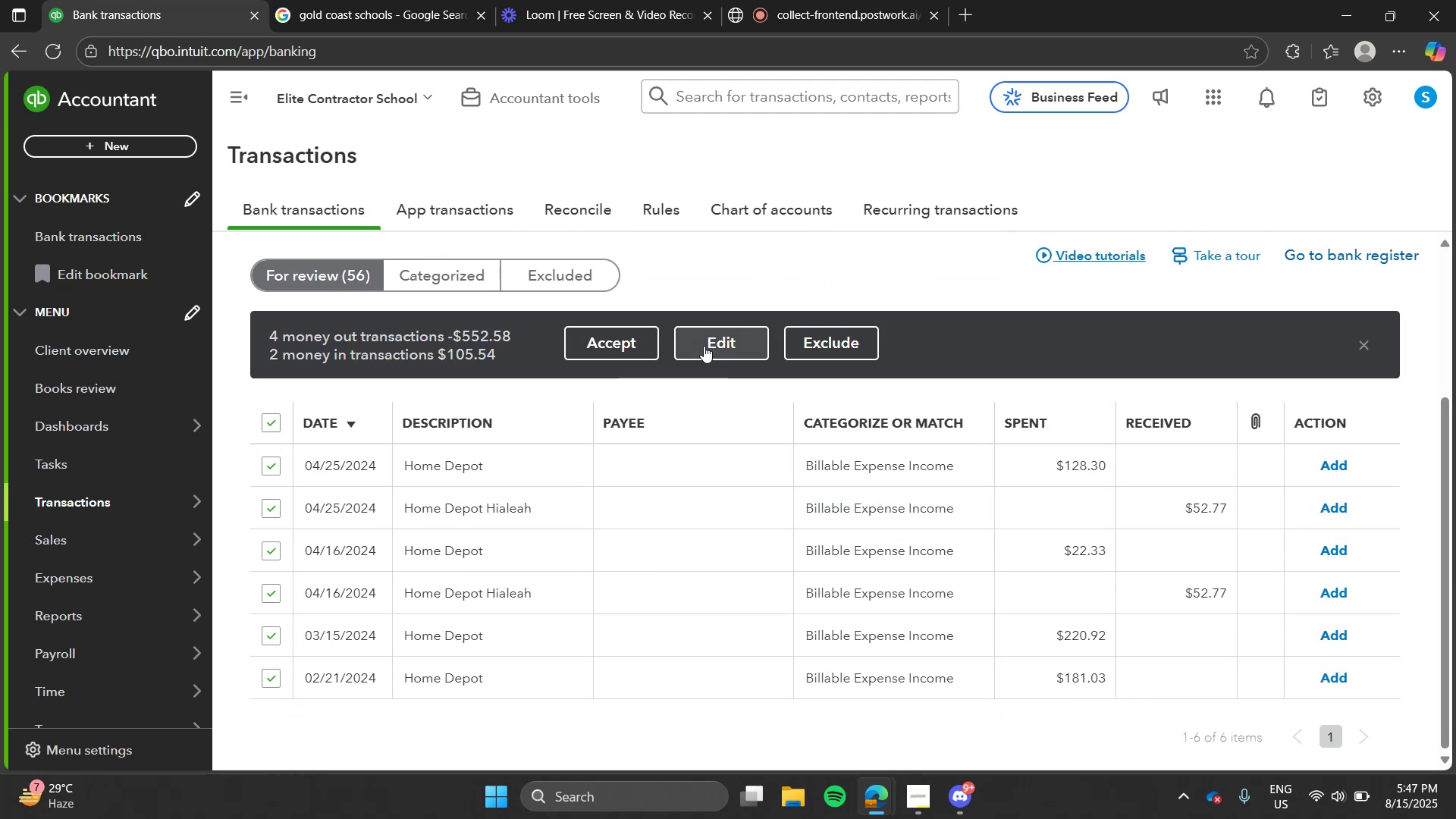 
left_click([704, 346])
 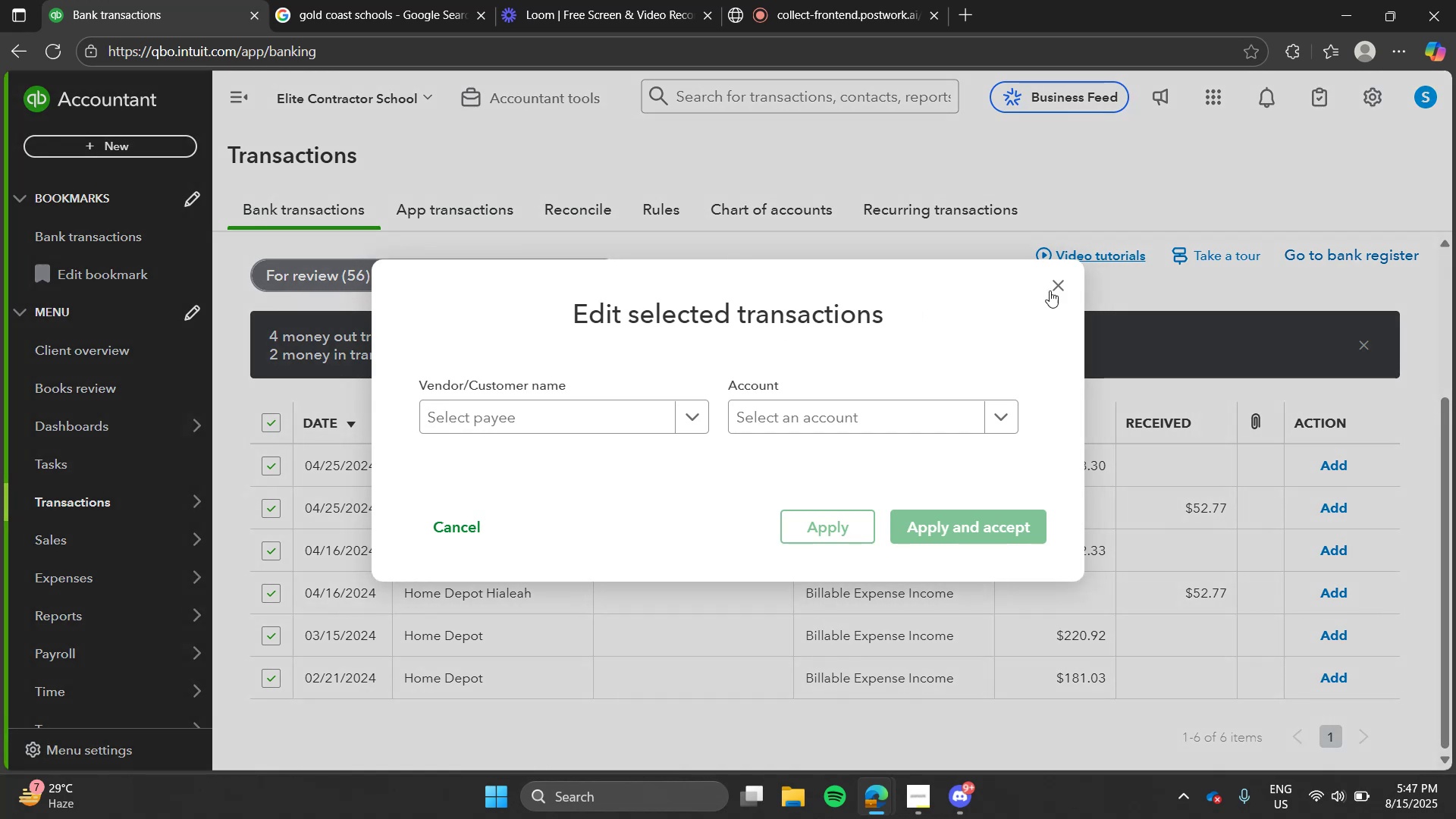 
left_click([1050, 290])
 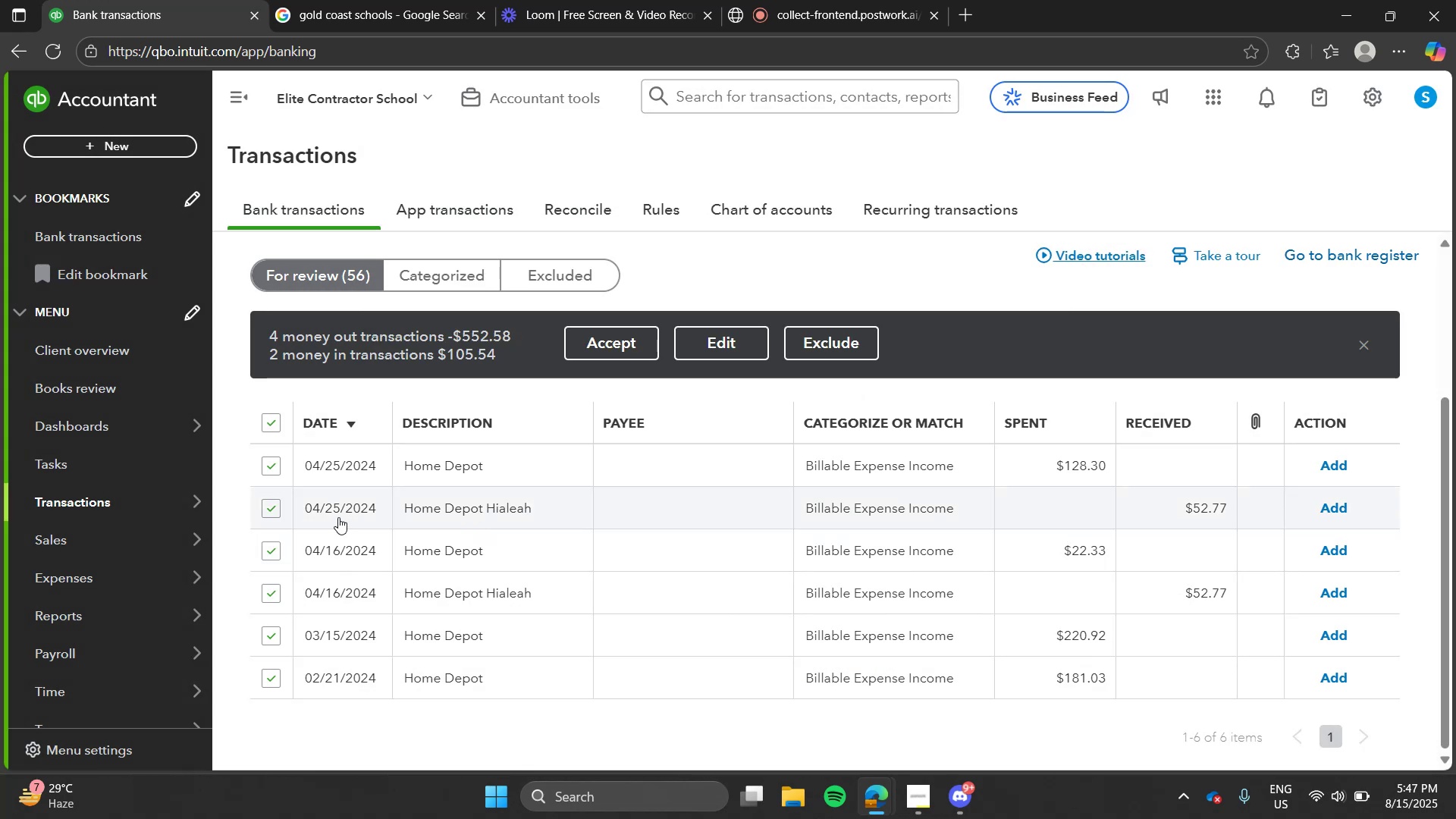 
left_click([268, 507])
 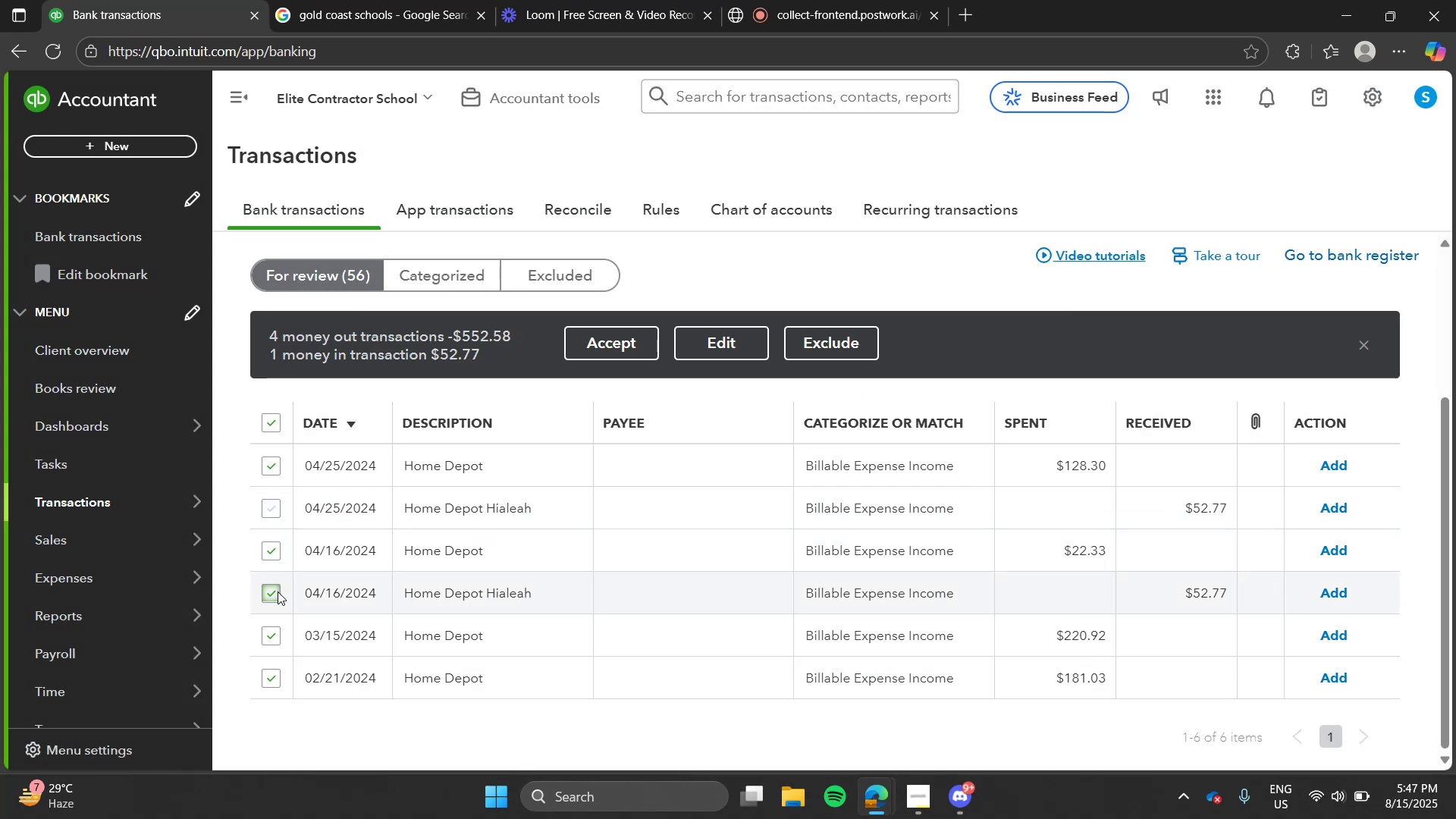 
left_click([278, 592])
 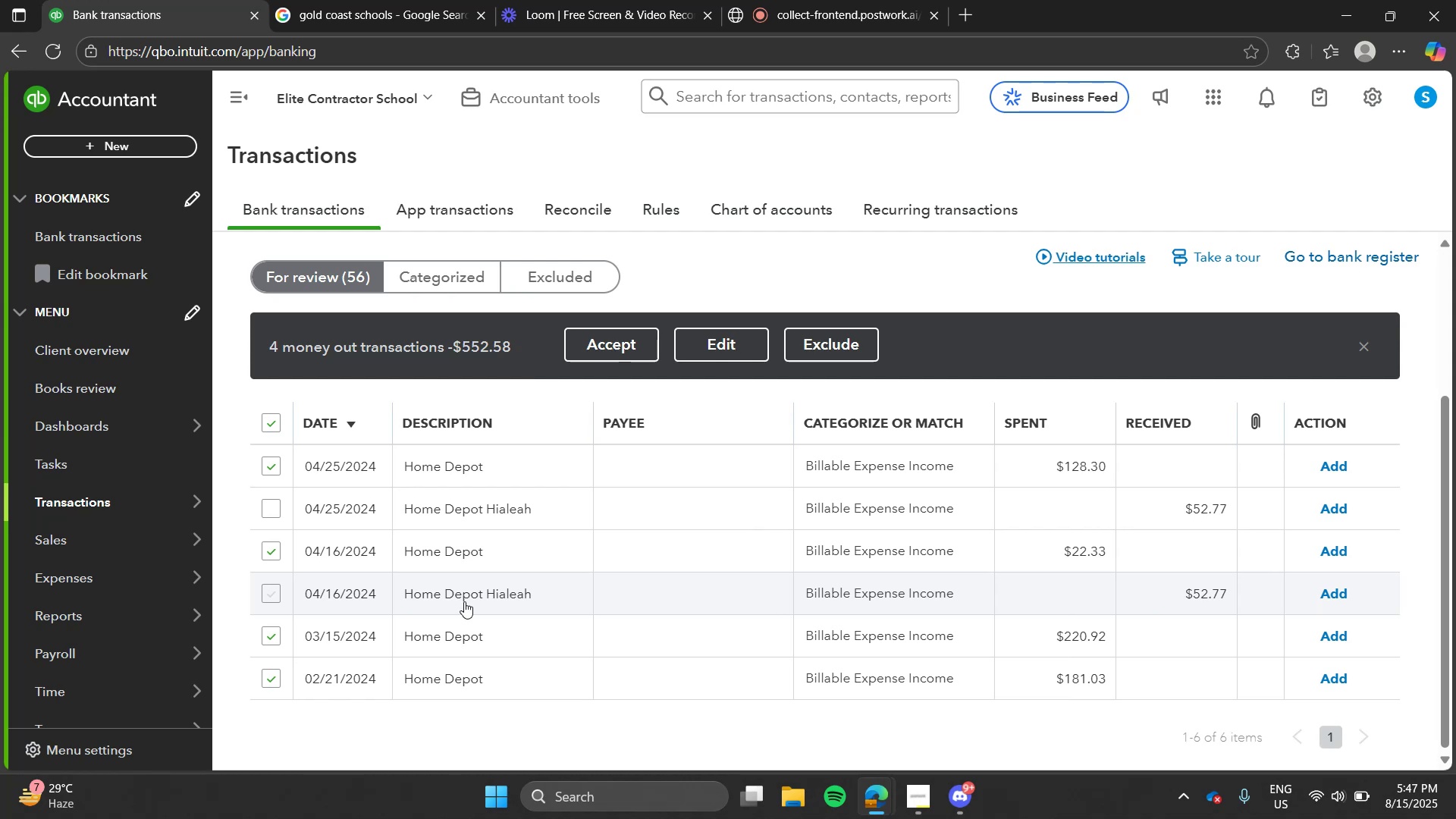 
wait(18.22)
 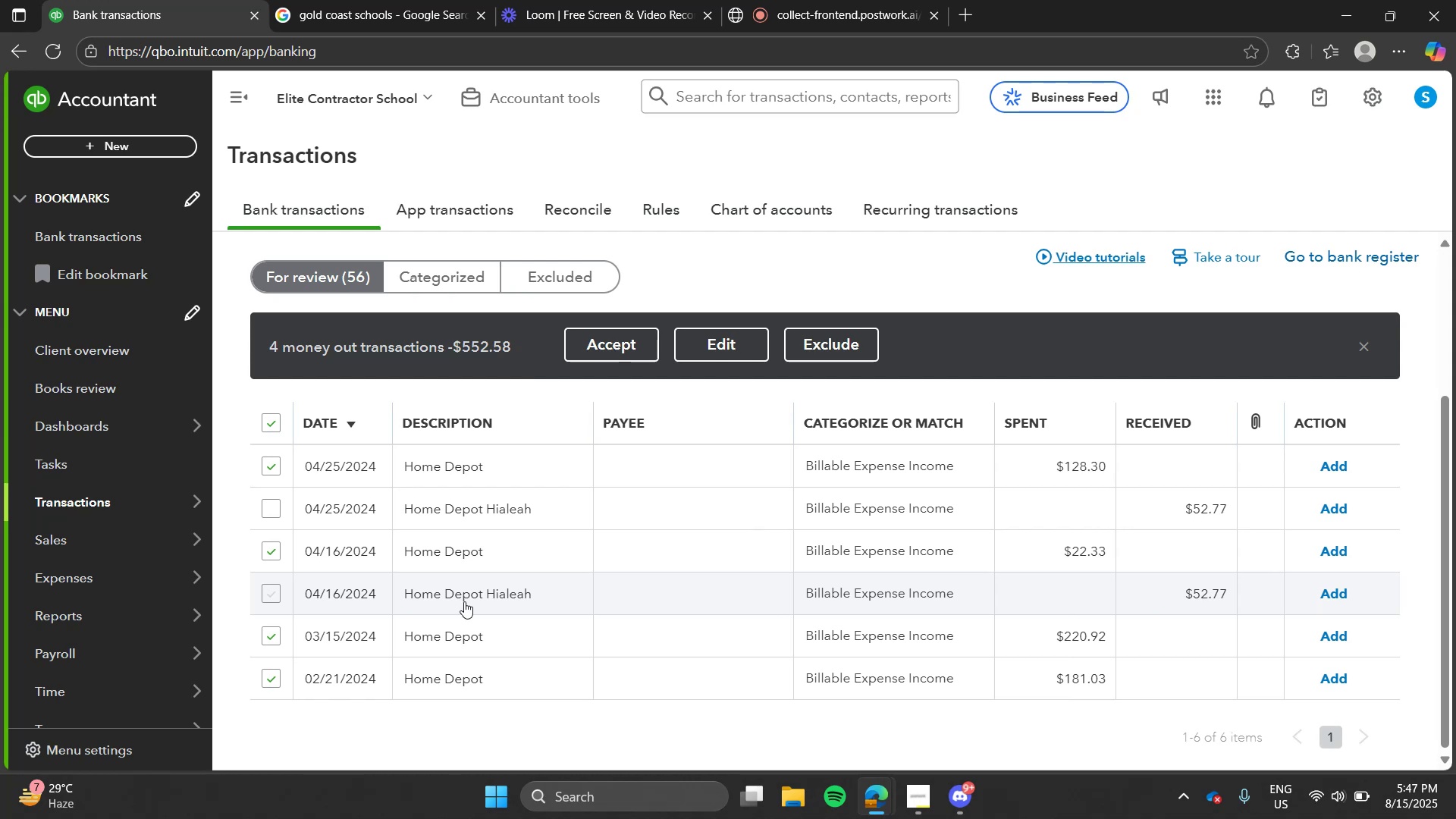 
left_click([274, 591])
 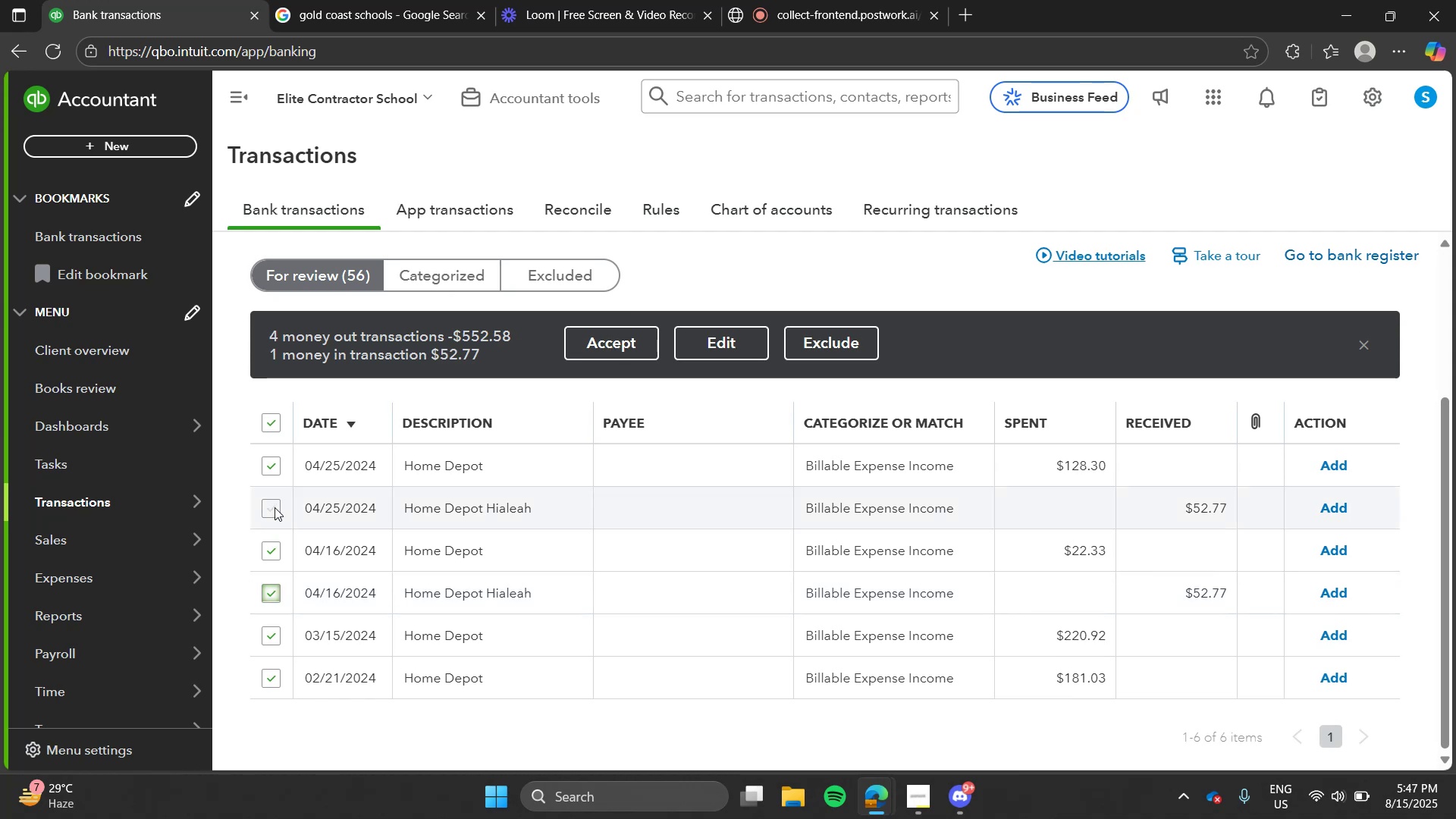 
left_click([275, 504])
 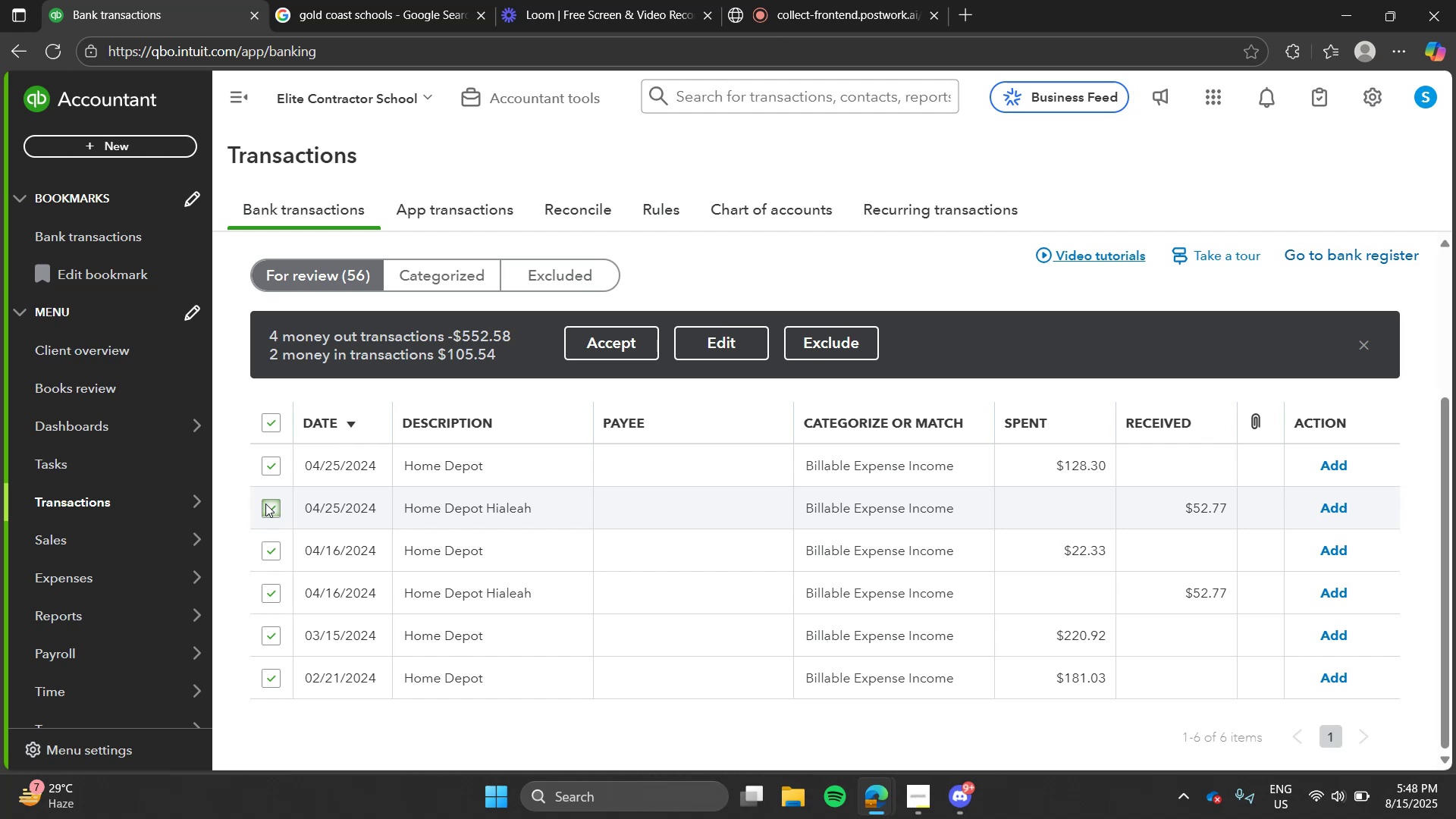 
wait(33.49)
 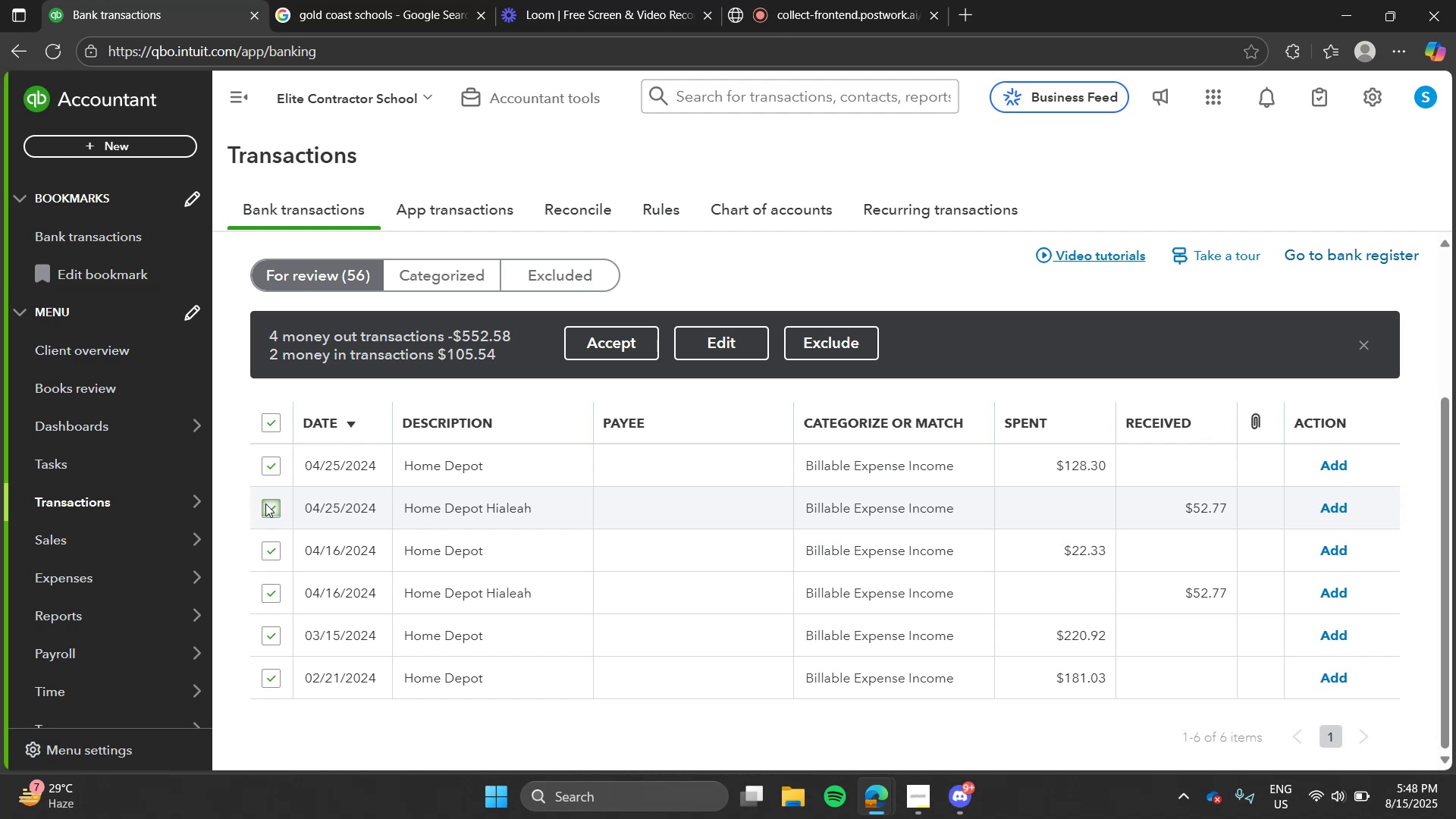 
left_click([689, 331])
 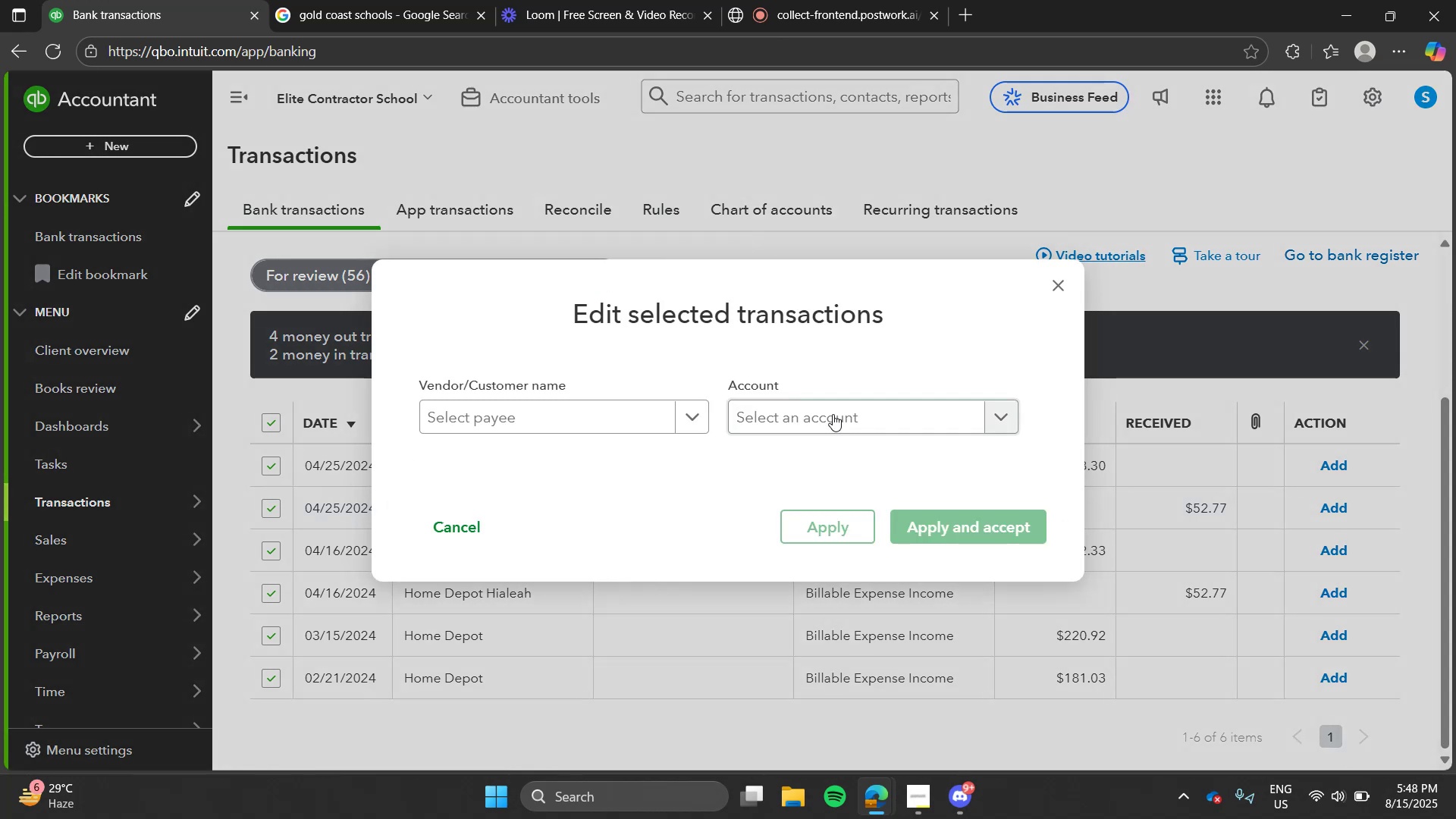 
left_click([833, 414])
 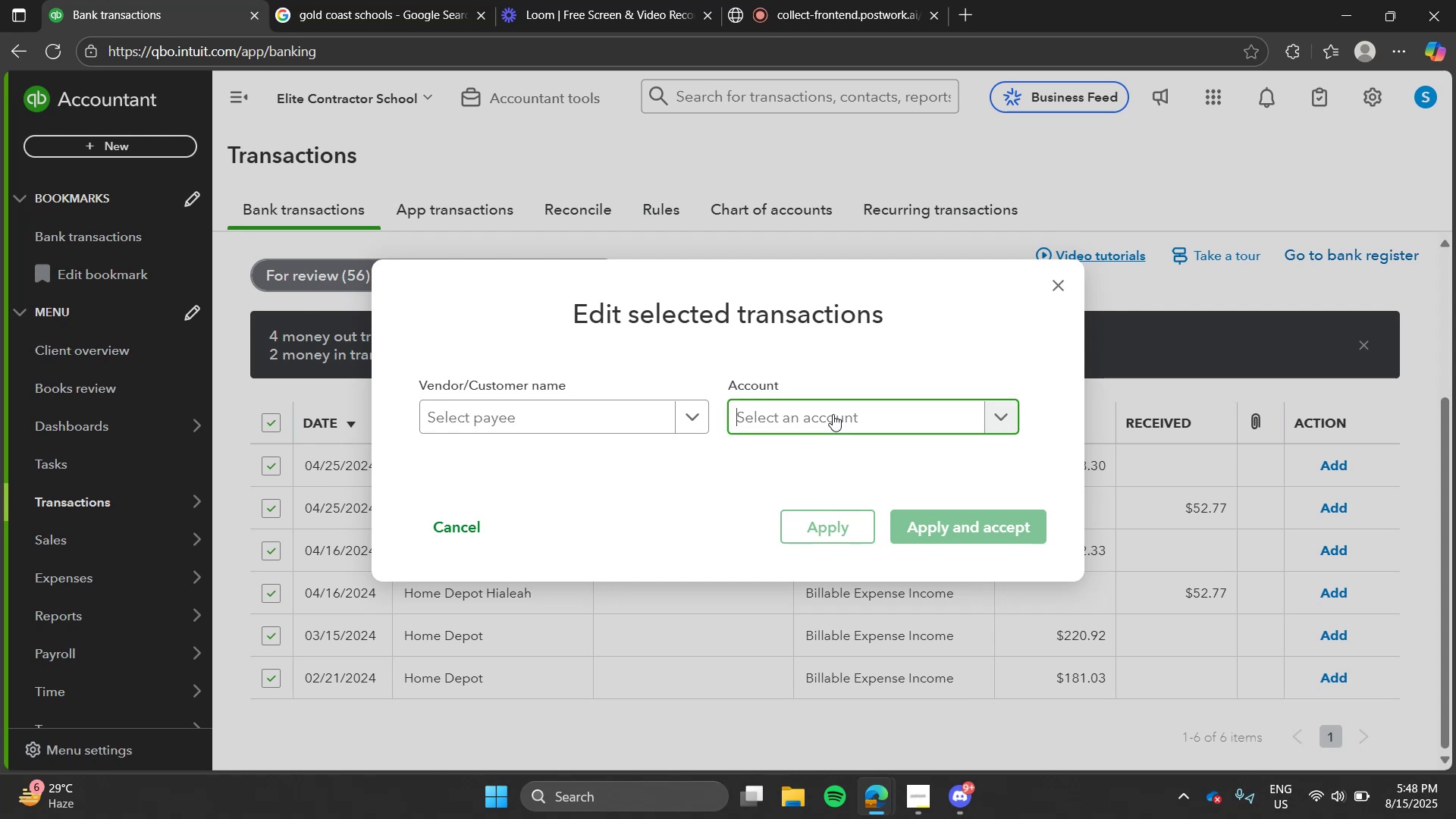 
type(busine)
 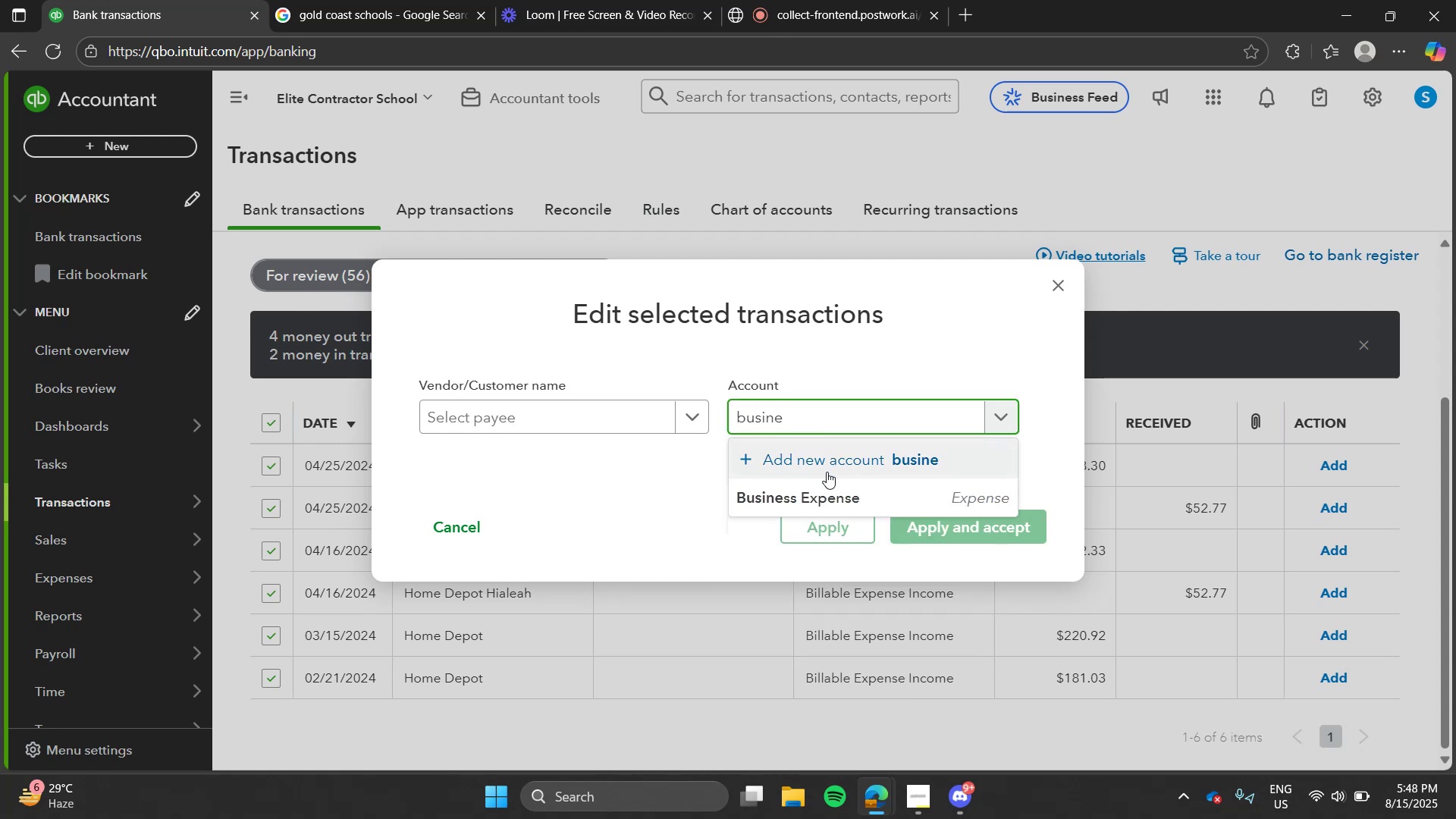 
left_click([827, 477])
 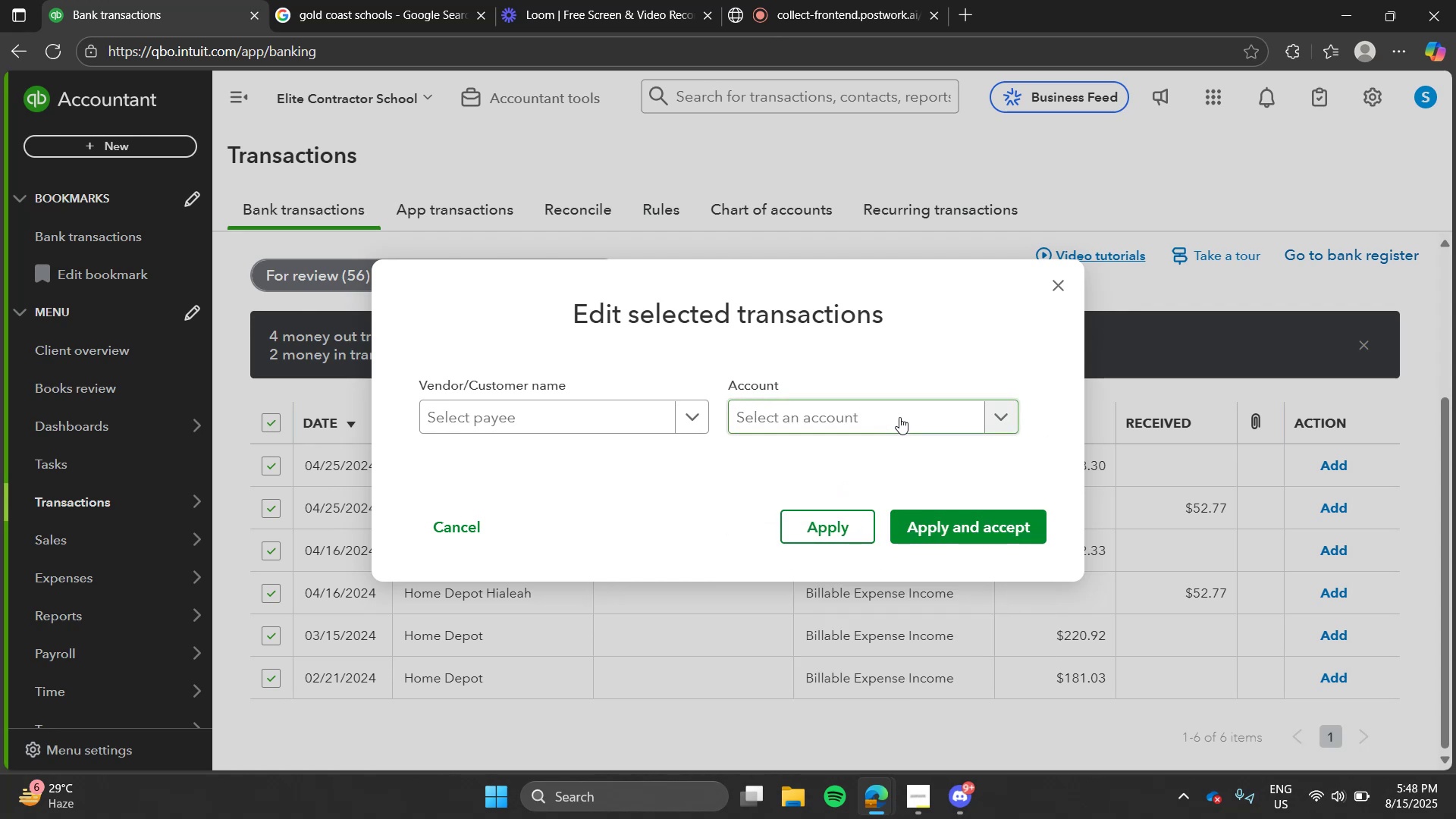 
left_click([899, 417])
 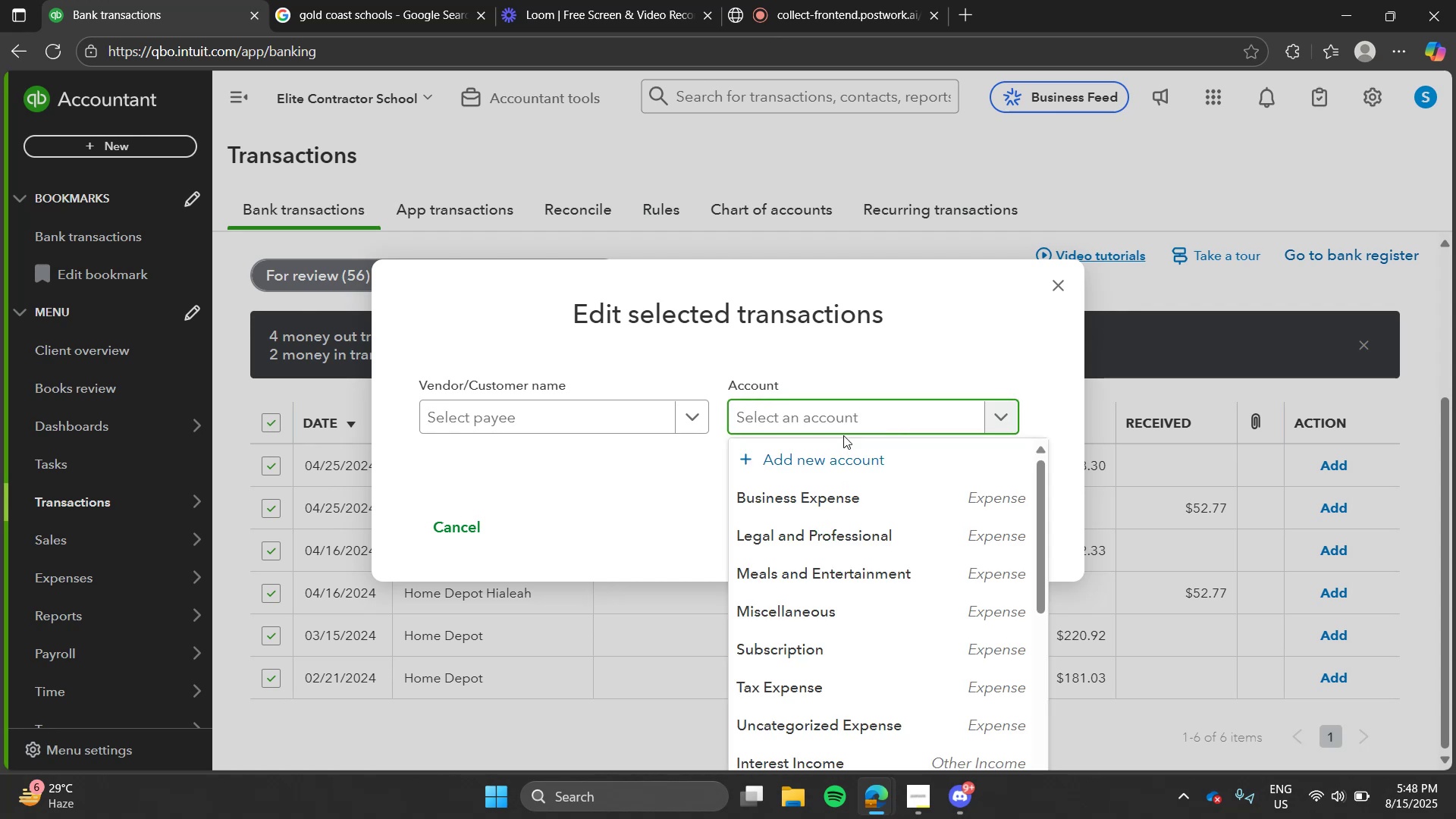 
type(busines)
 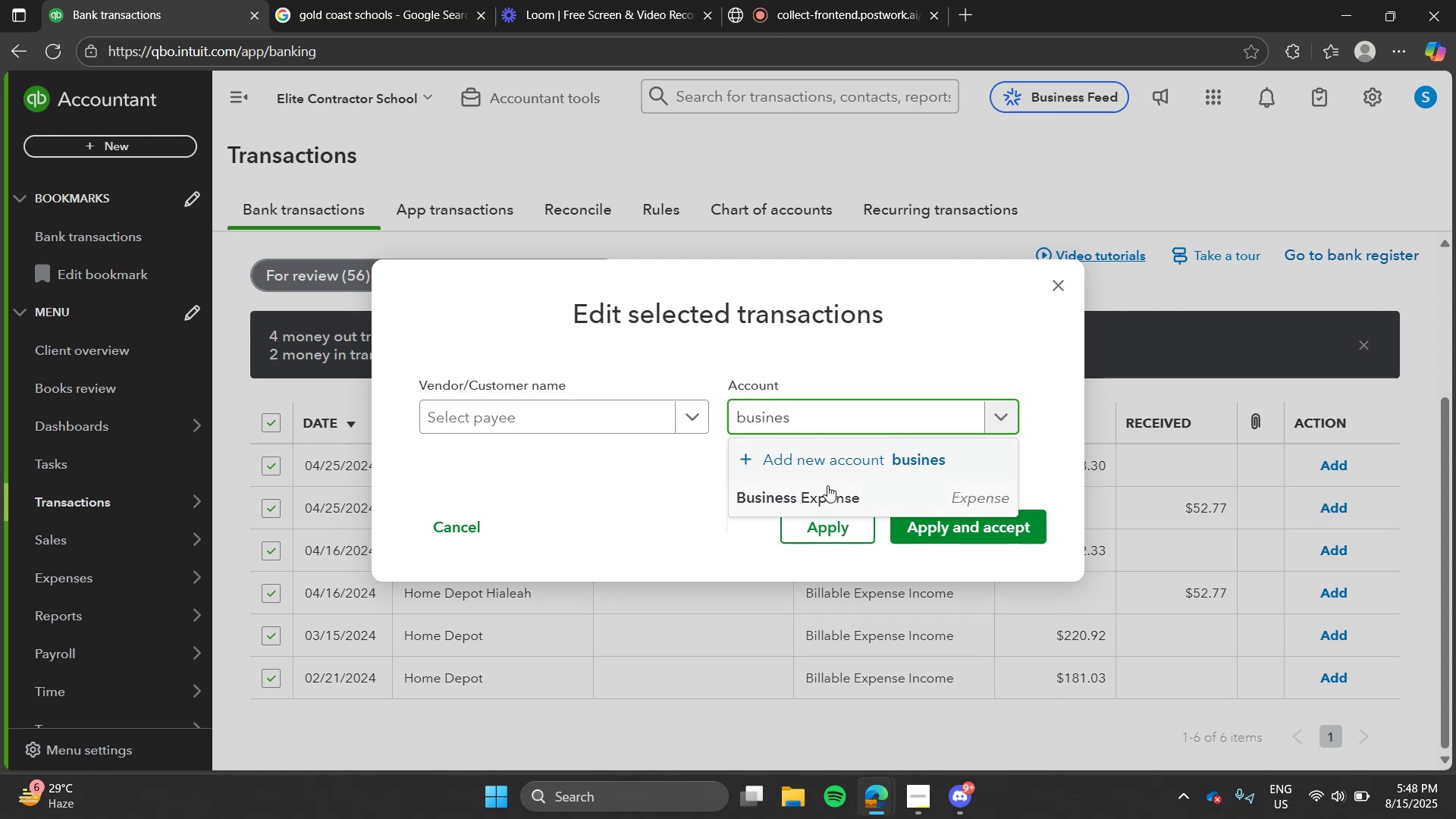 
left_click([827, 487])
 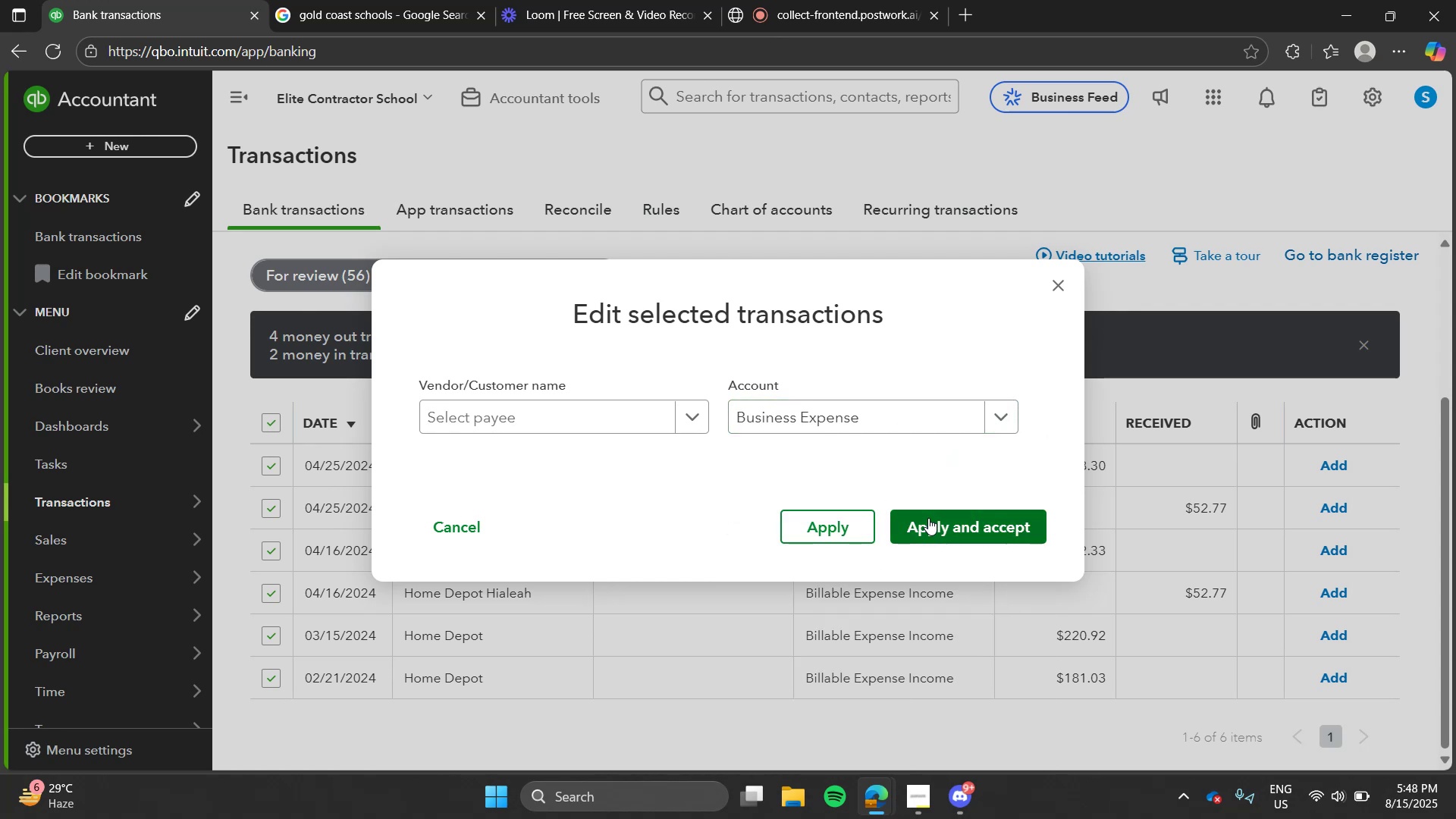 
left_click([928, 518])
 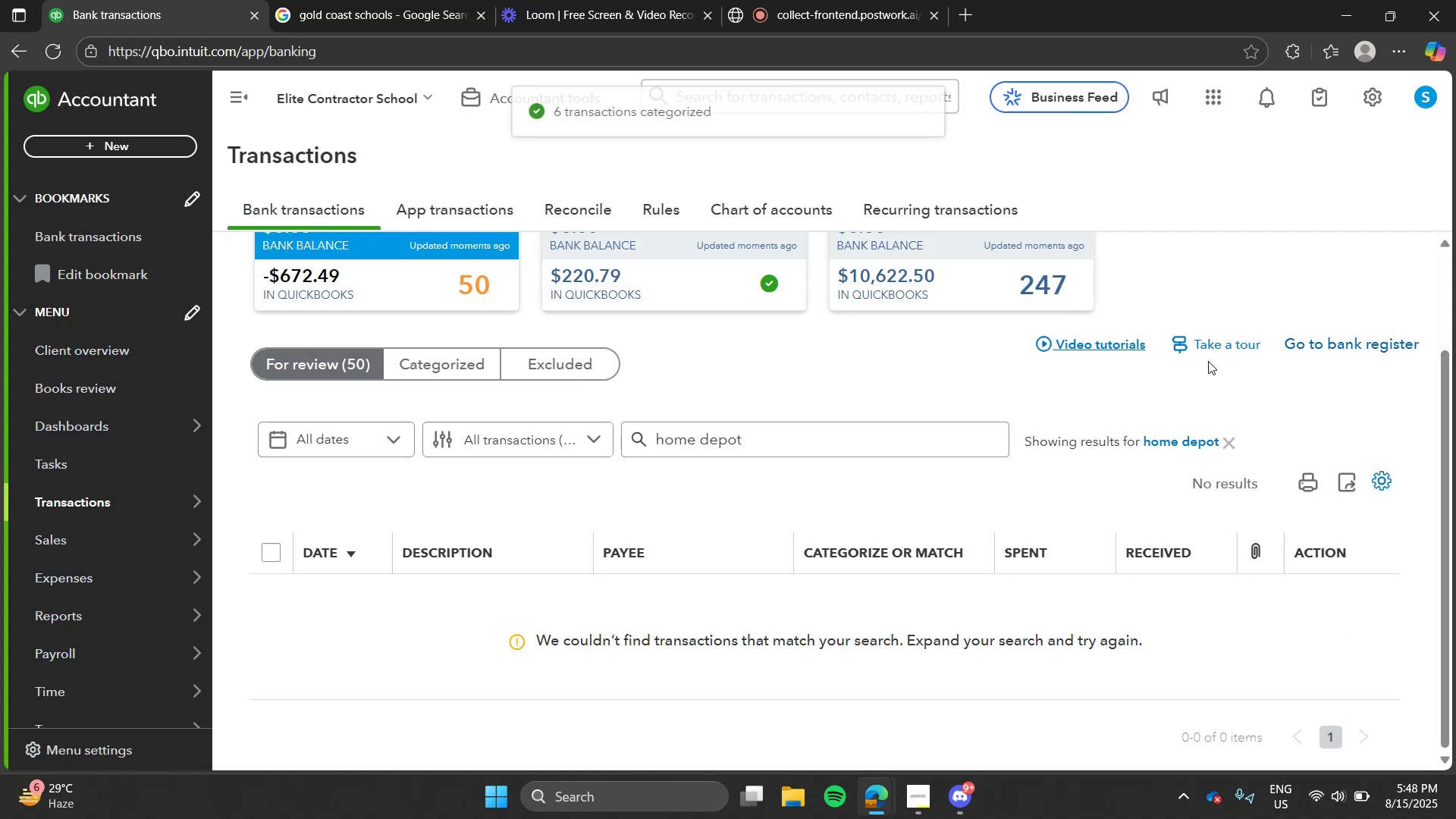 
left_click([1208, 433])
 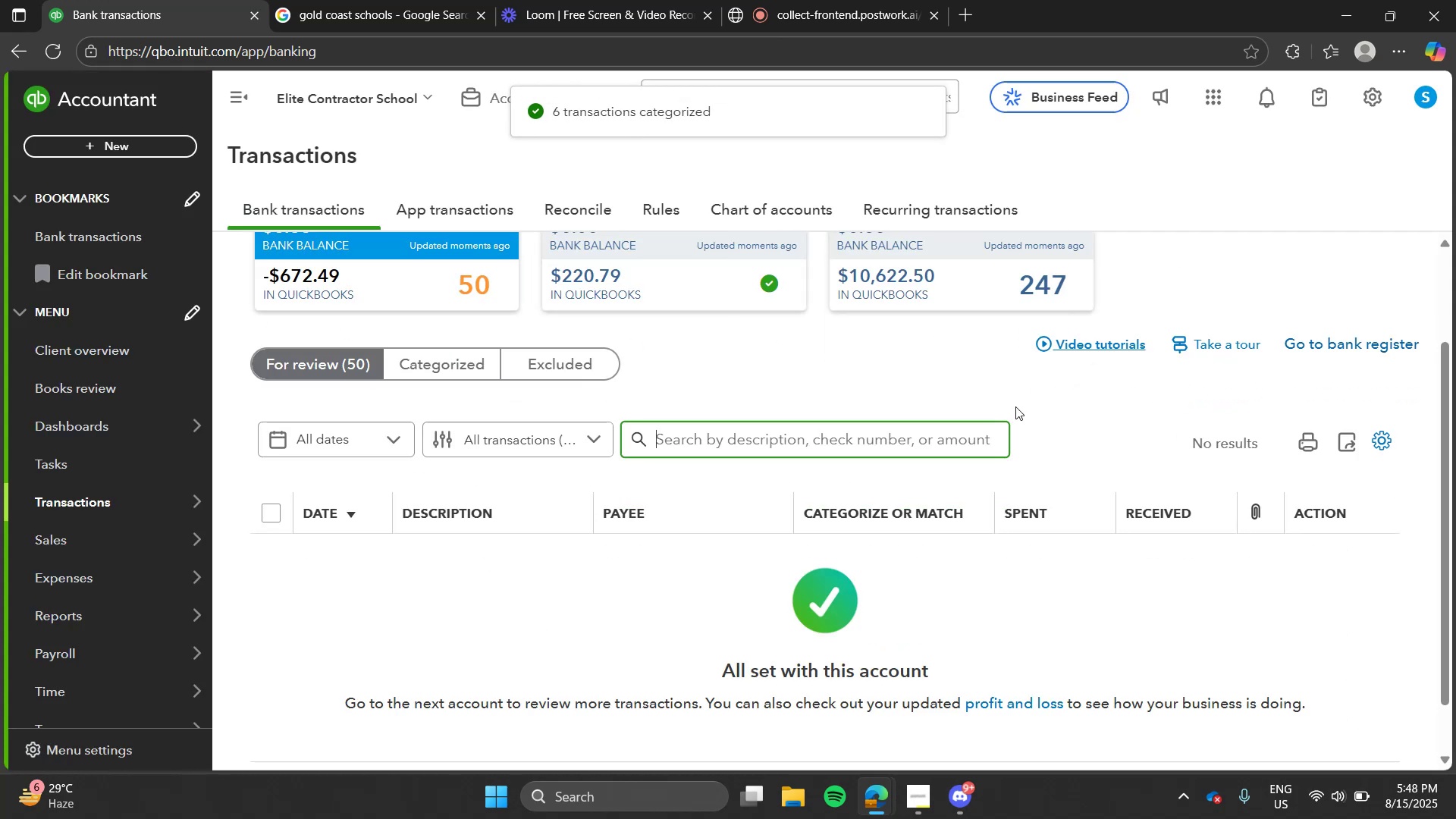 
left_click([1015, 406])
 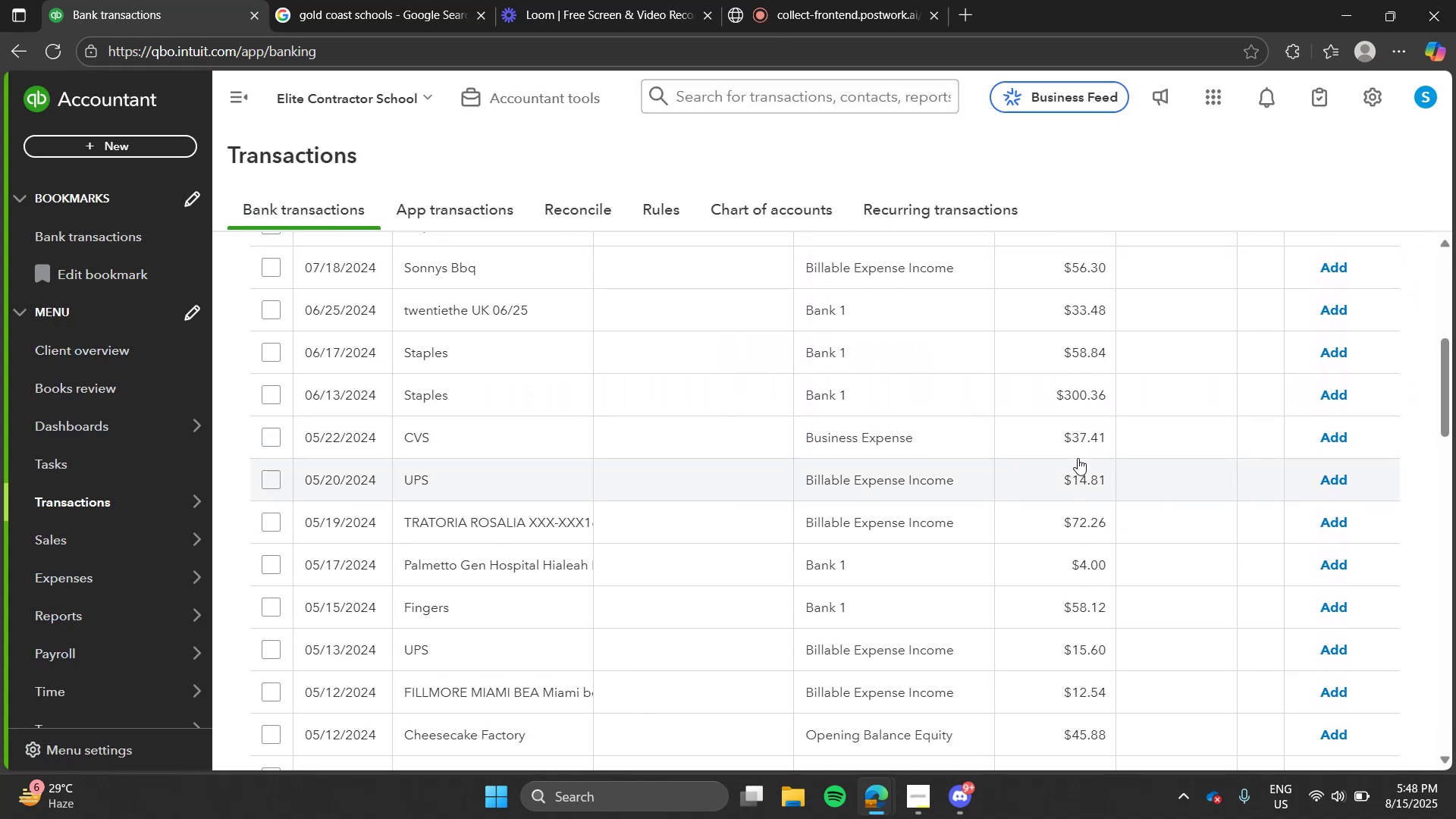 
wait(12.82)
 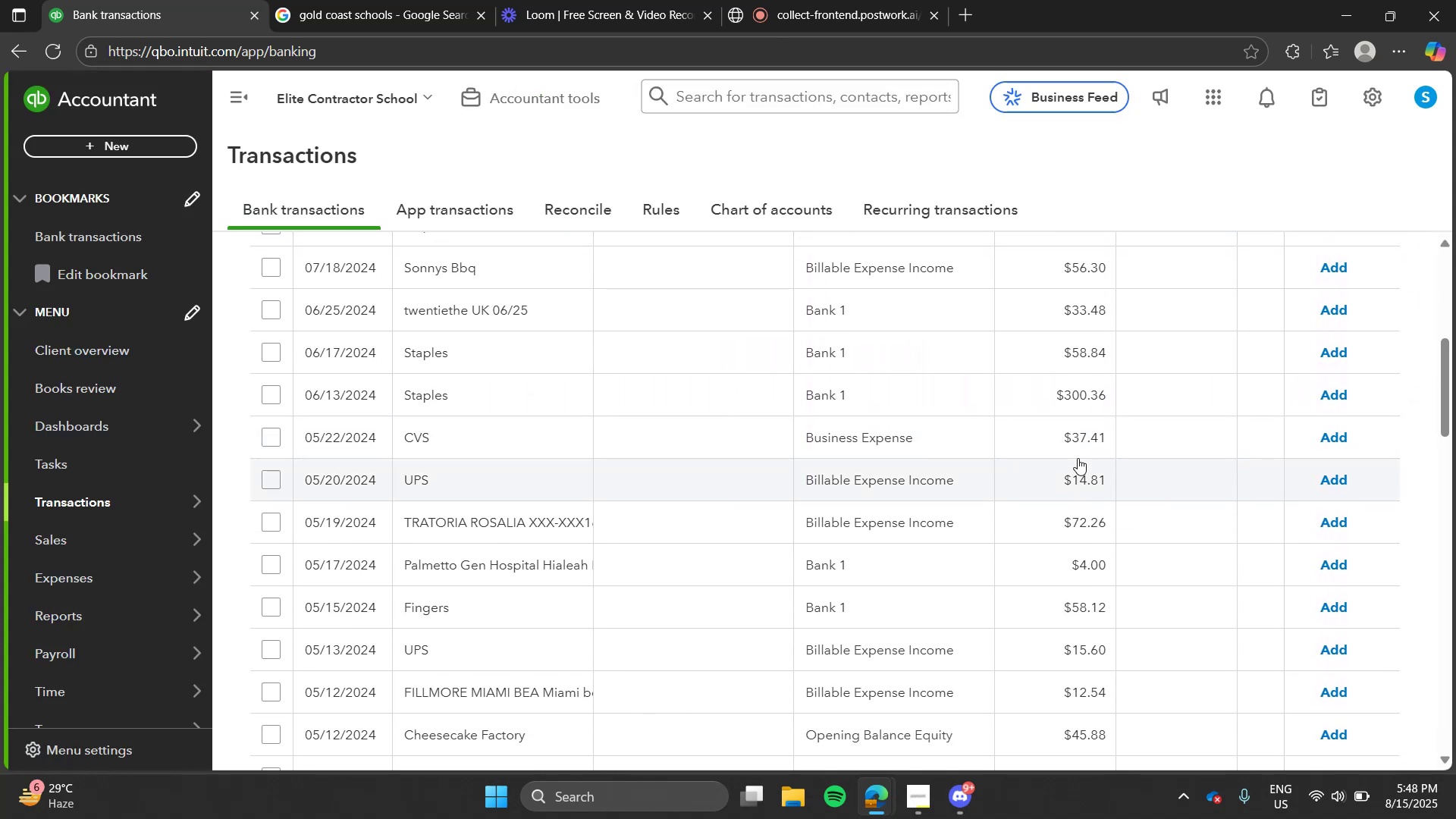 
left_click([848, 554])
 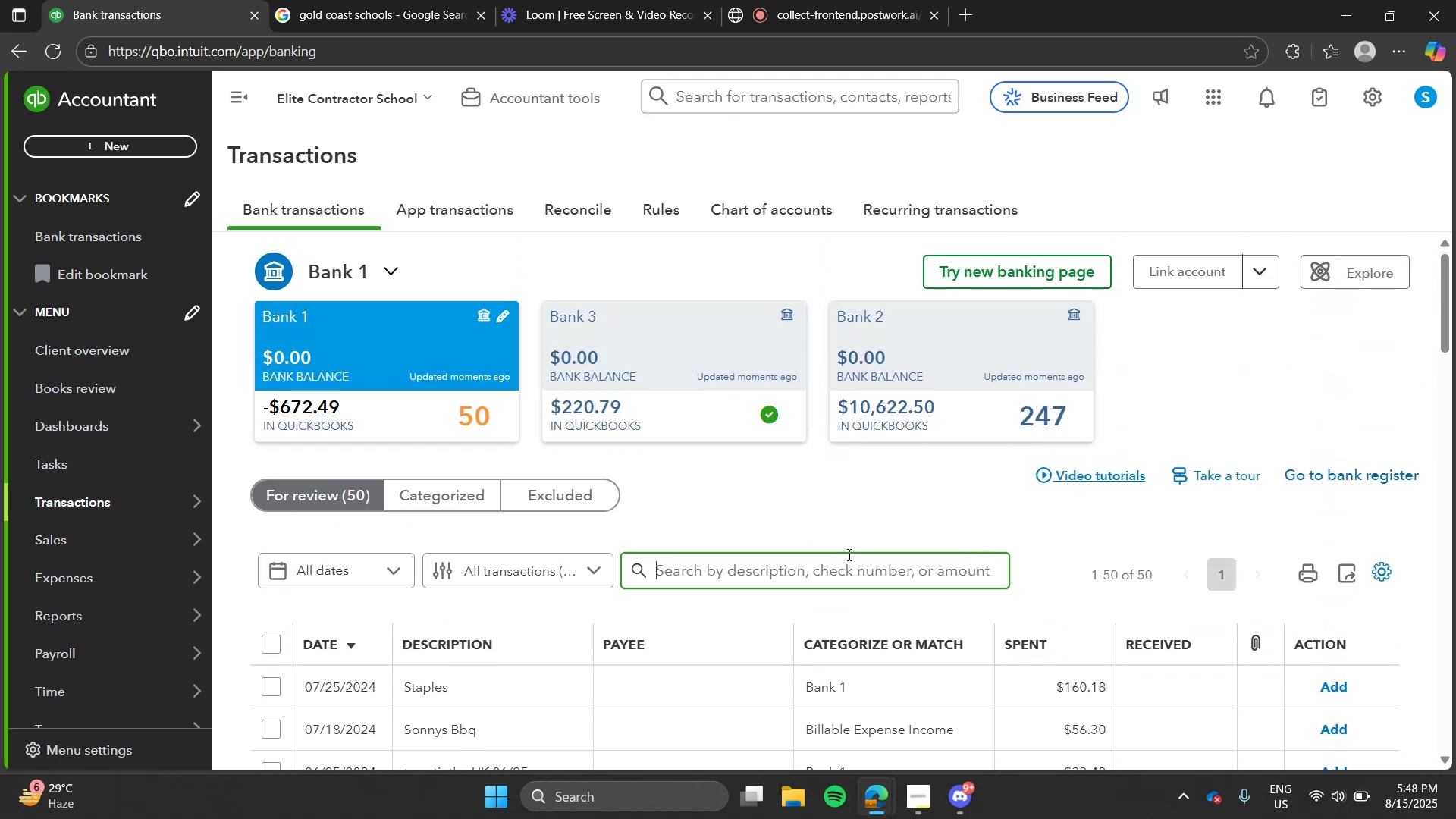 
type(cheese)
 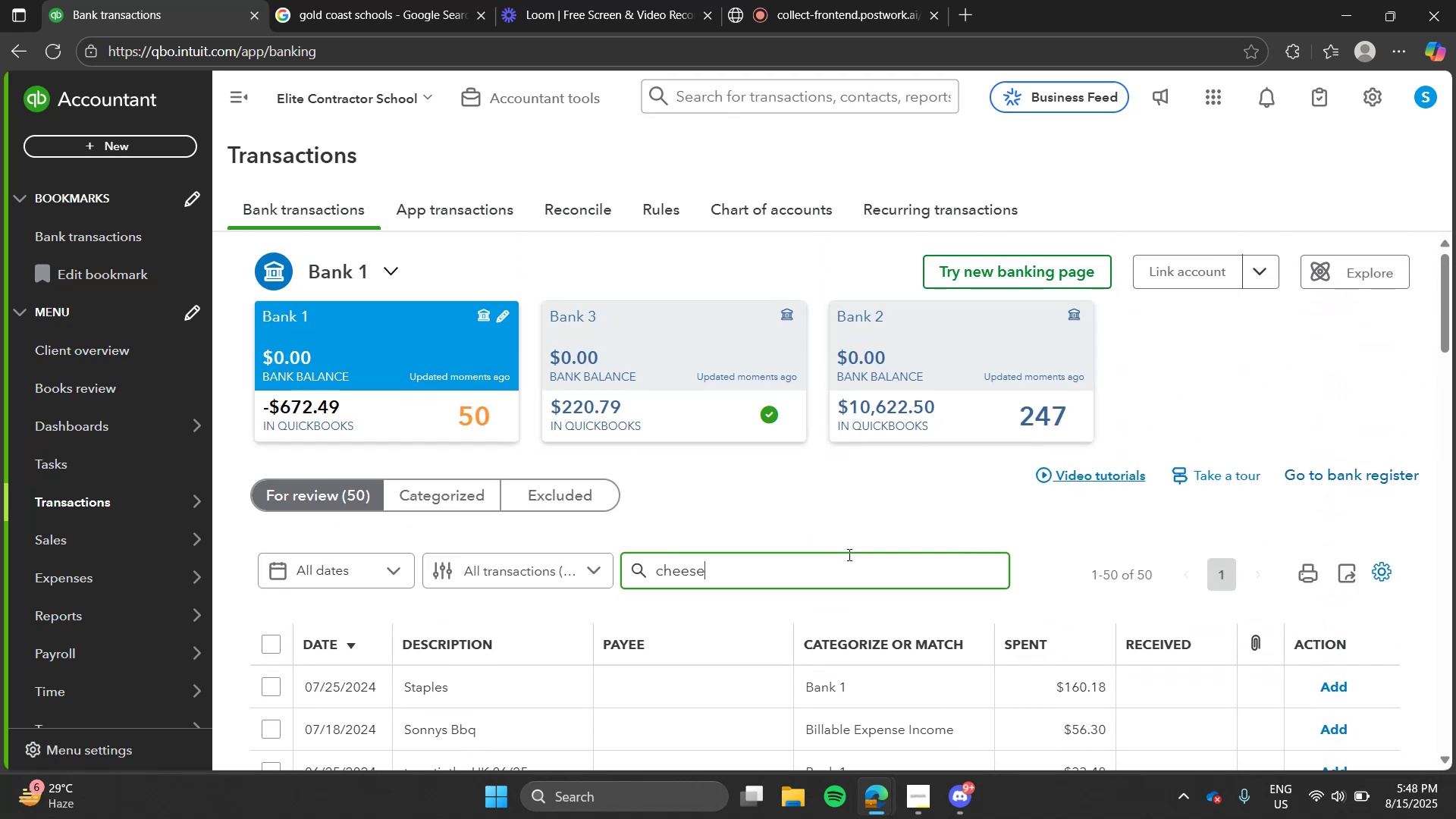 
key(Enter)
 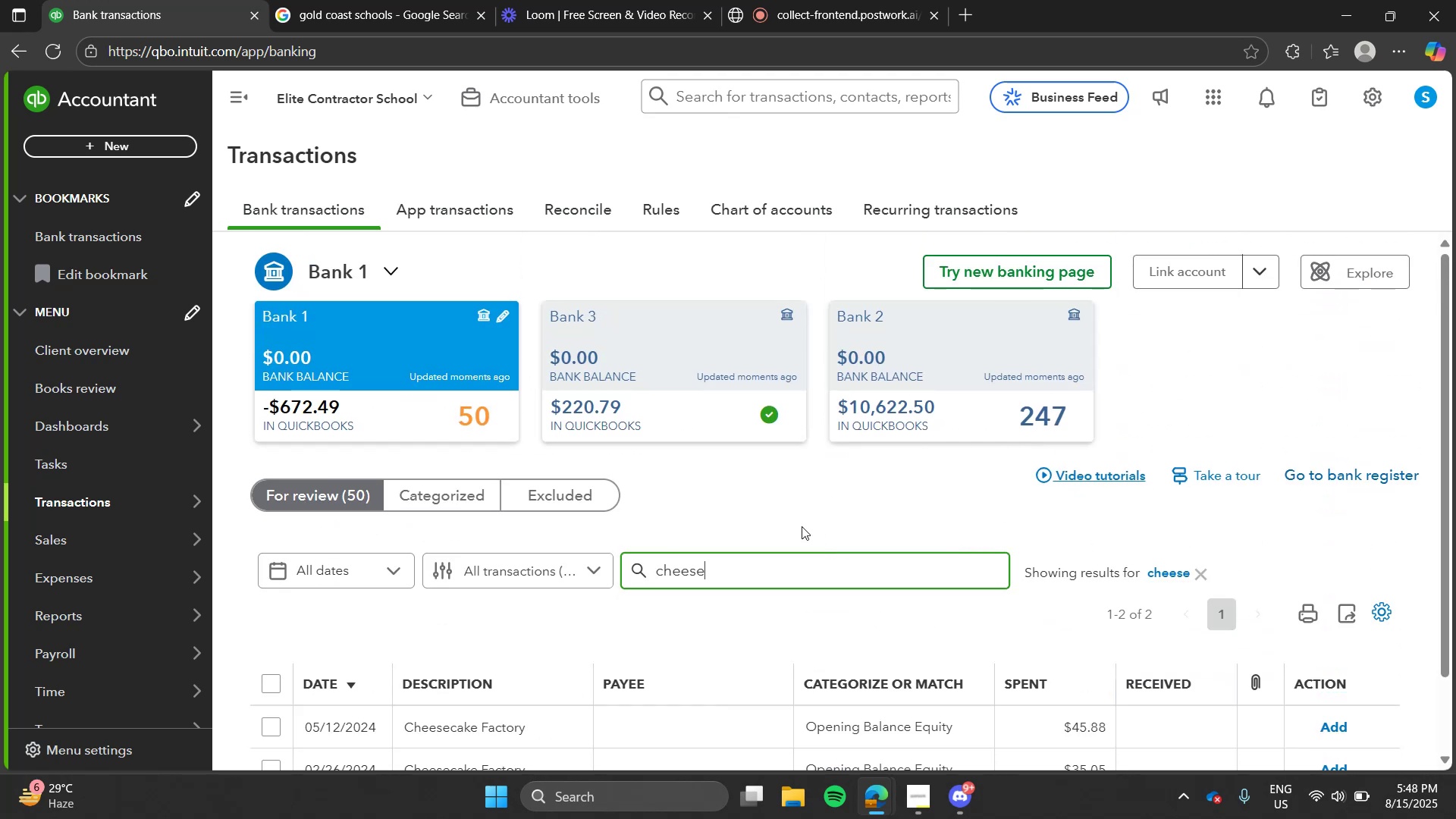 
left_click([795, 522])
 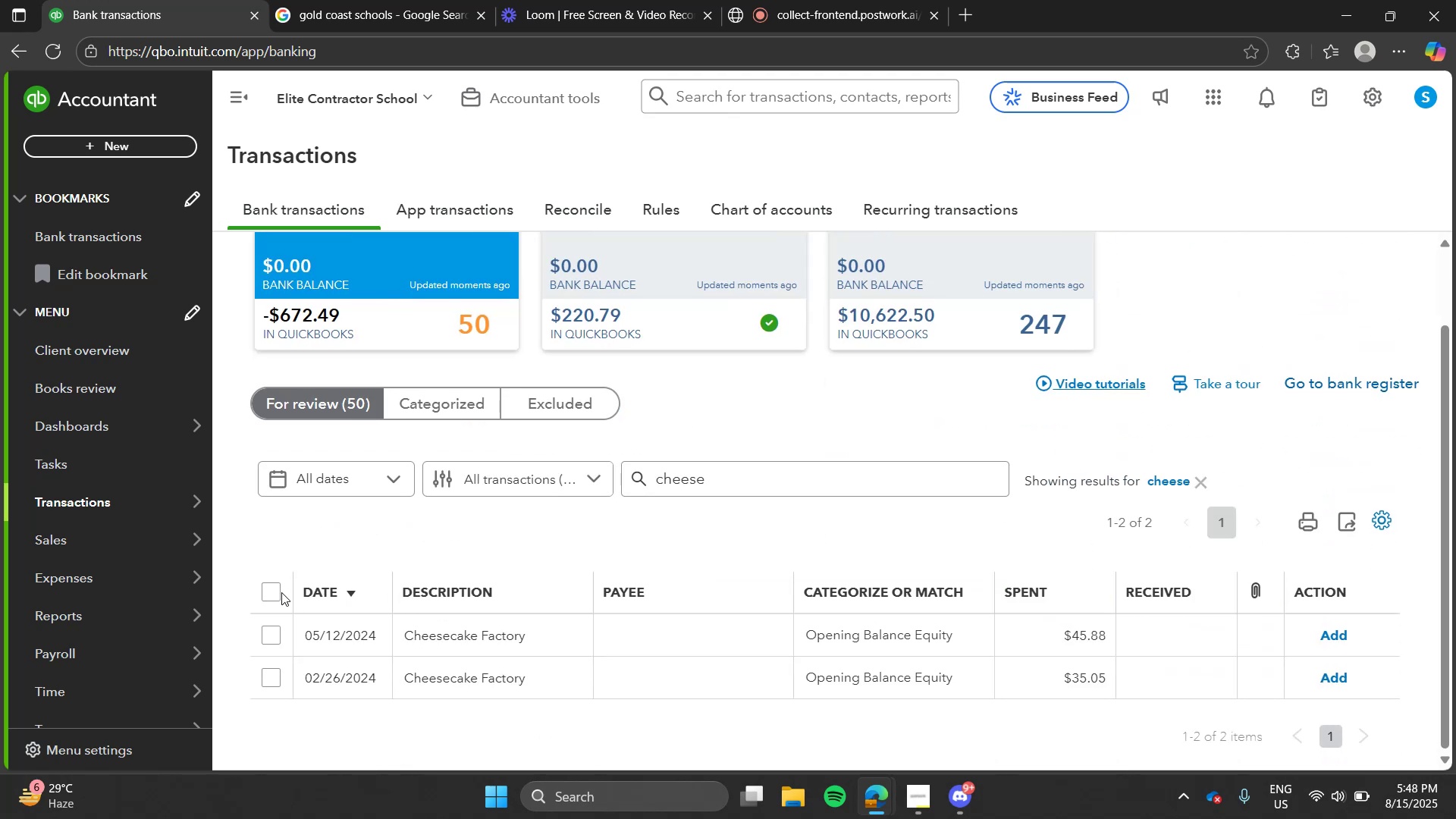 
left_click([271, 592])
 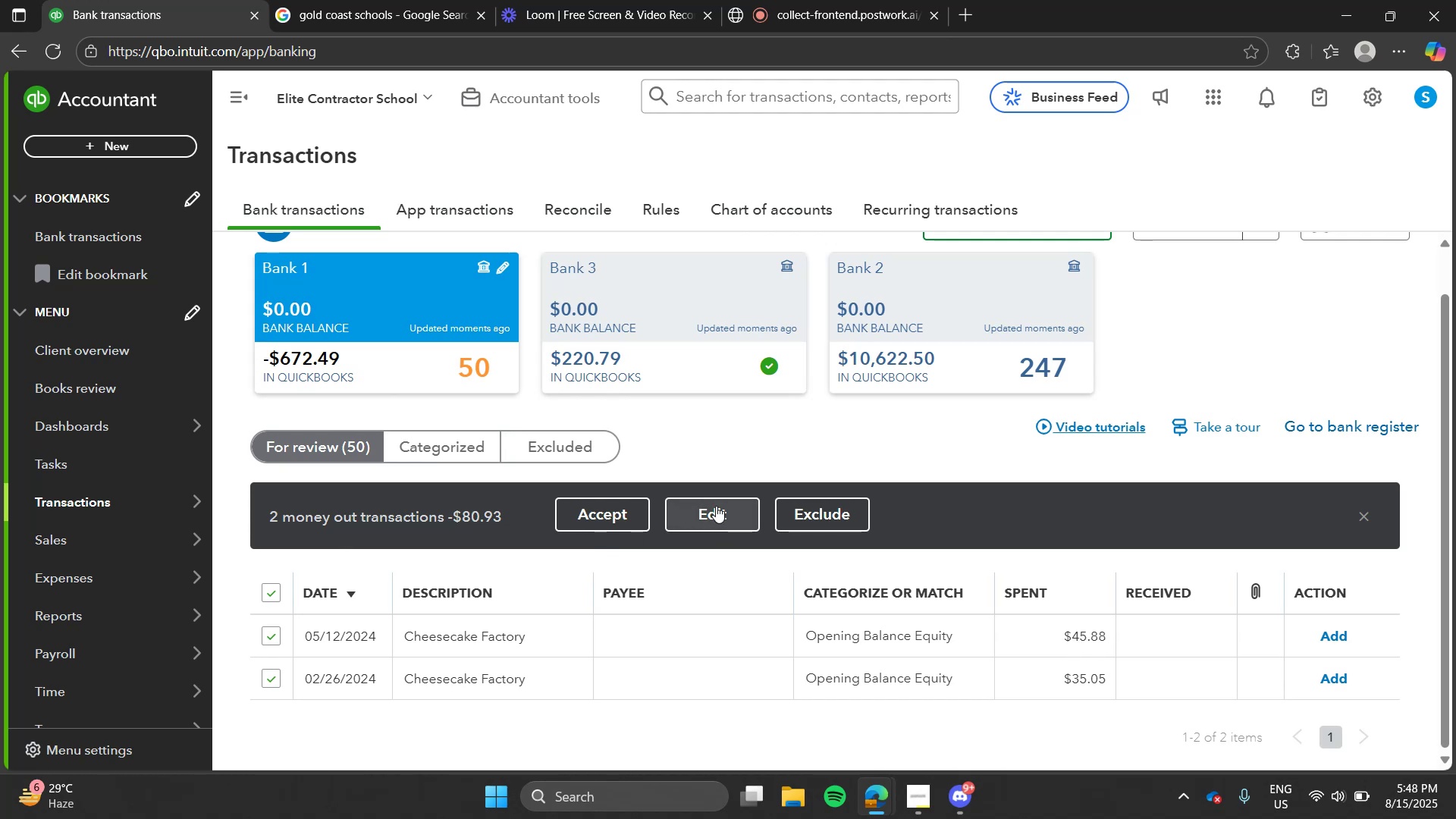 
left_click([716, 506])
 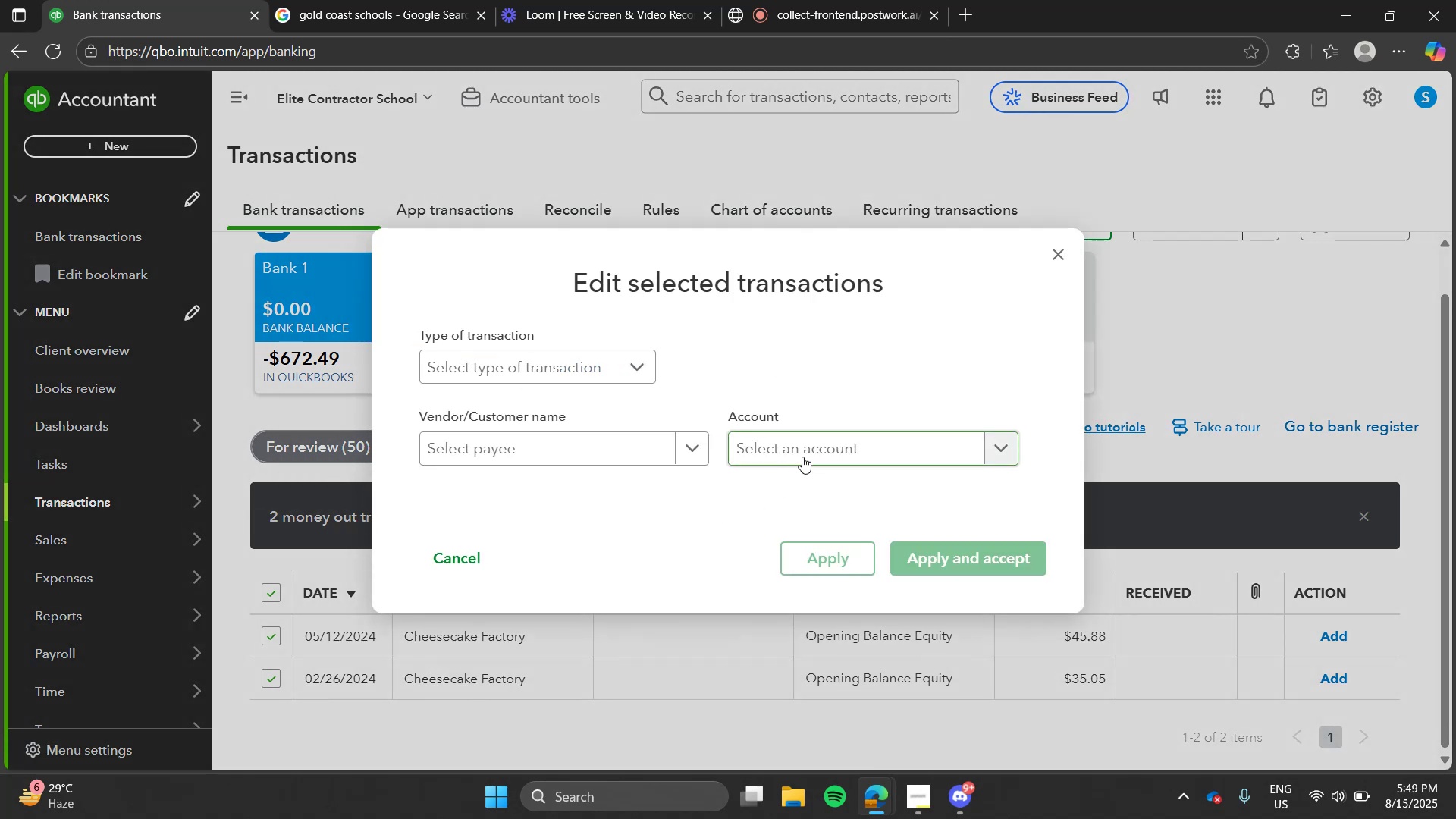 
wait(5.07)
 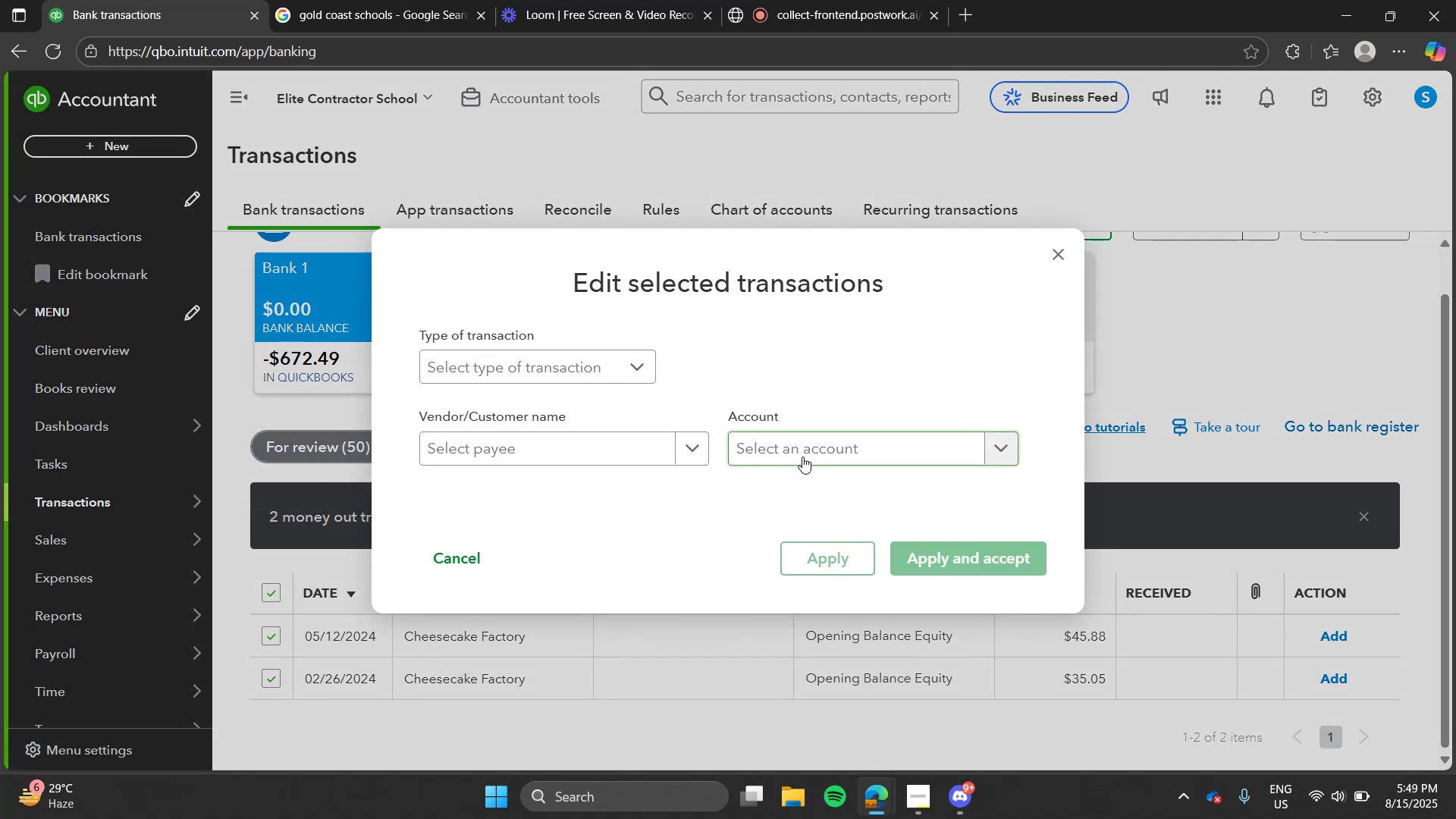 
left_click([802, 457])
 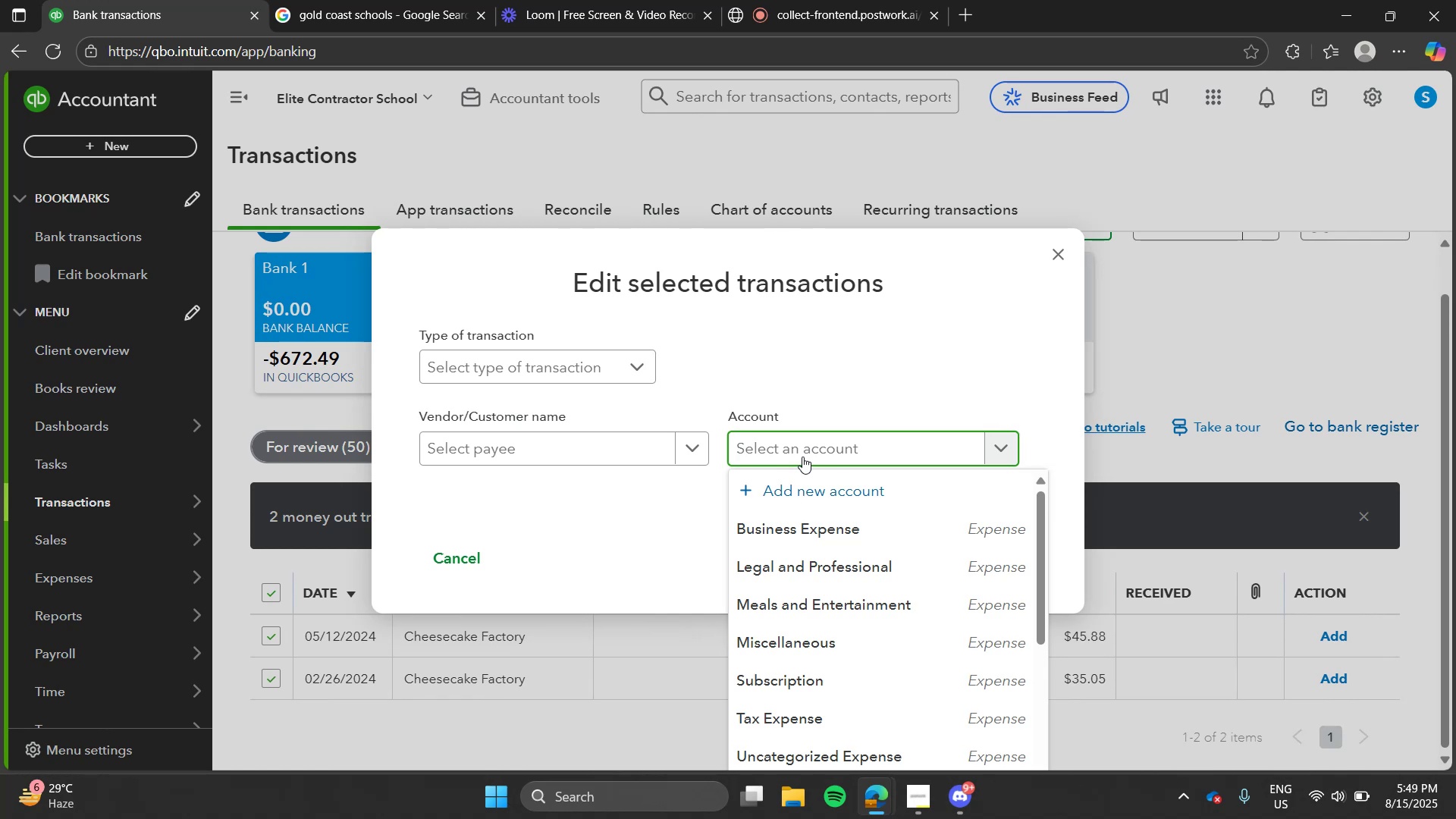 
wait(11.85)
 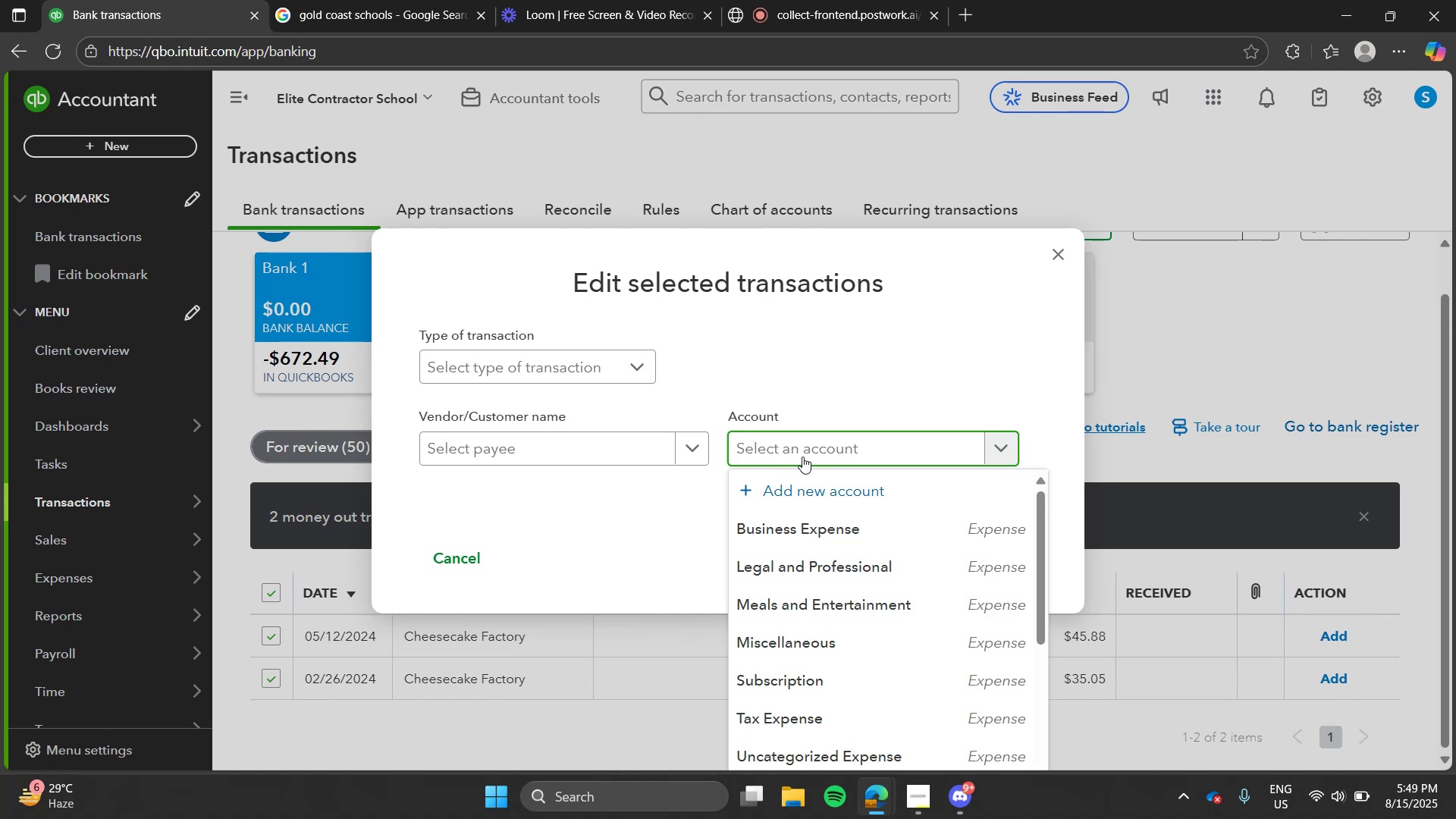 
type(meal)
 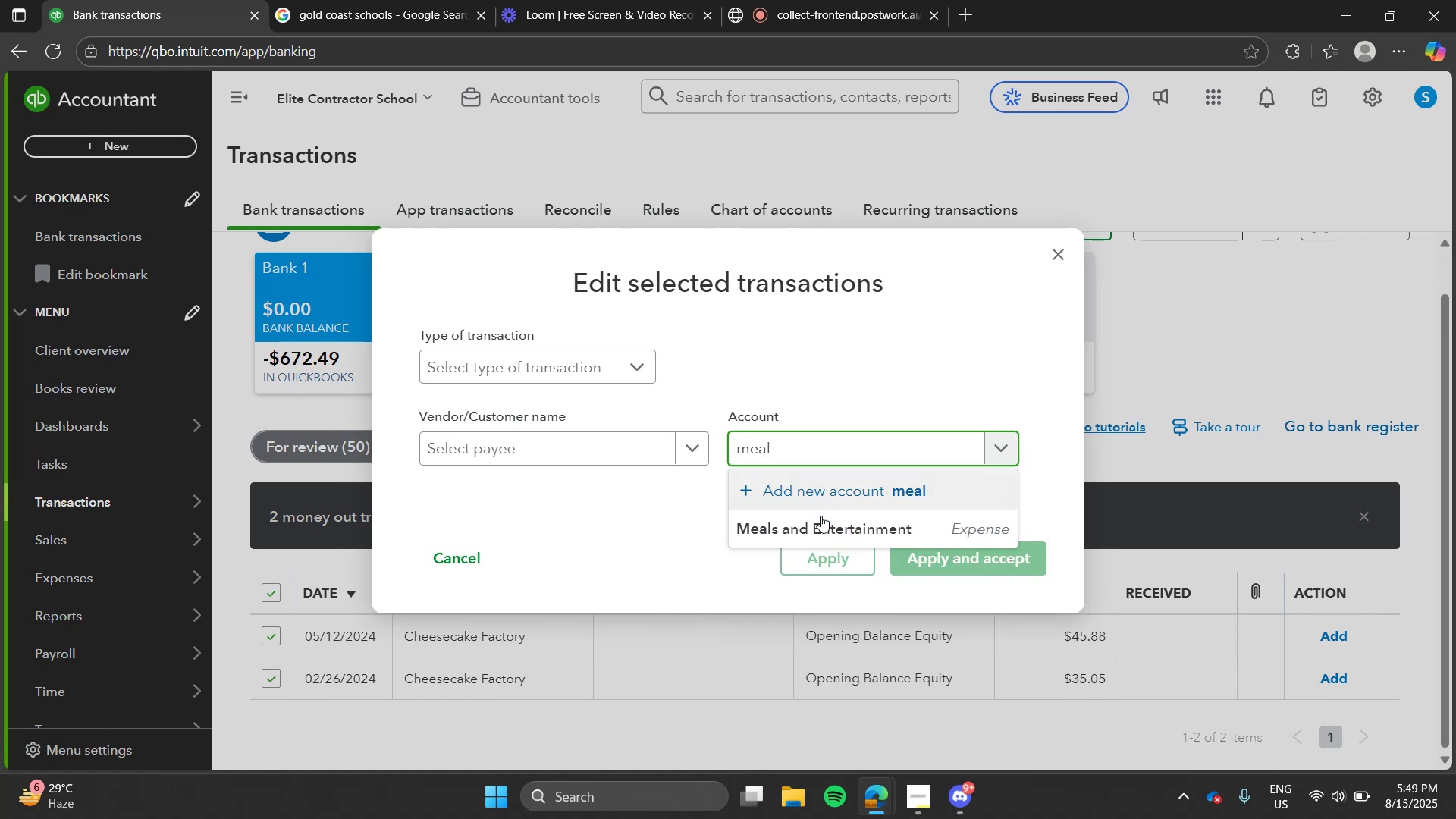 
left_click([826, 528])
 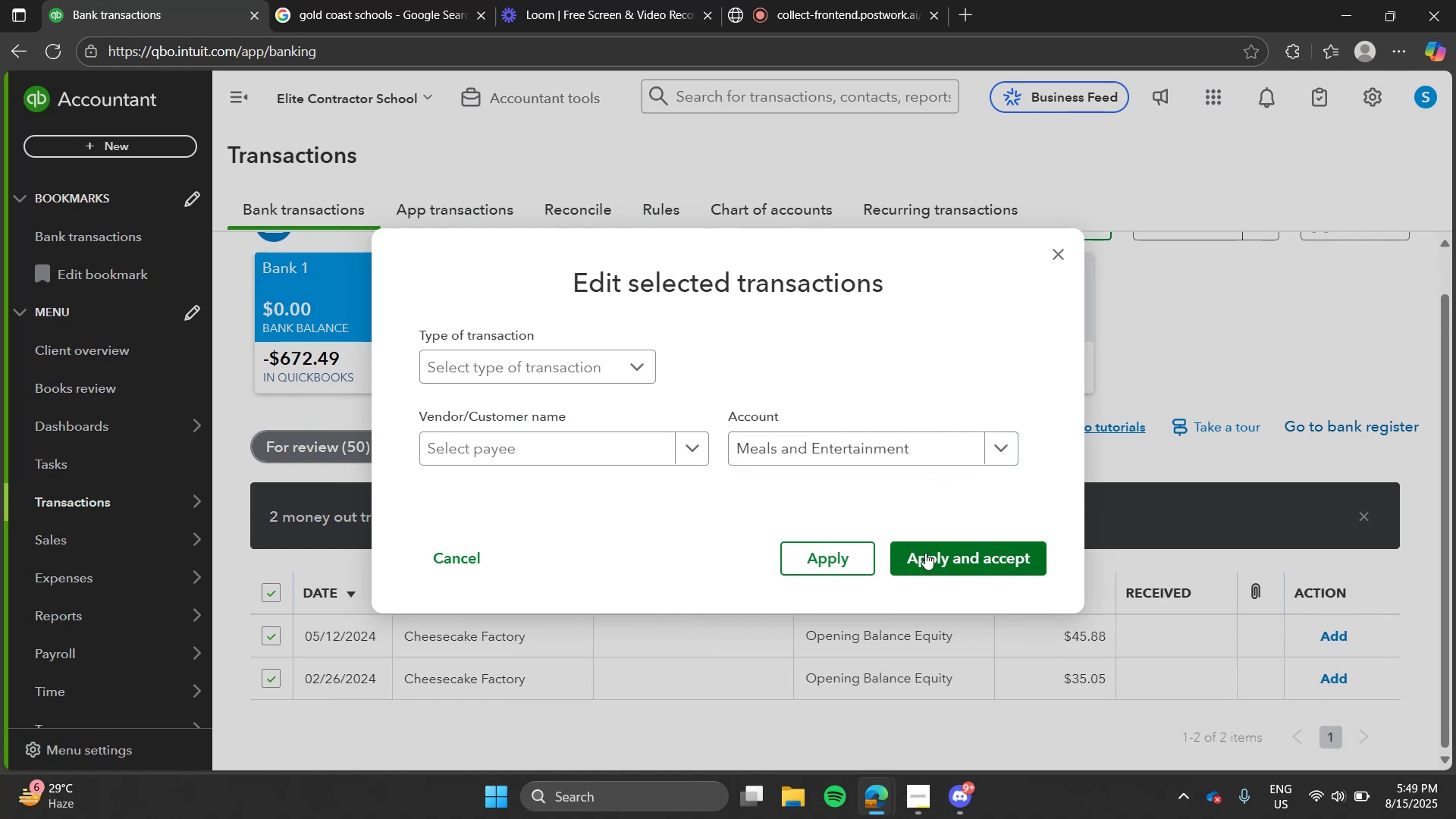 
left_click([925, 553])
 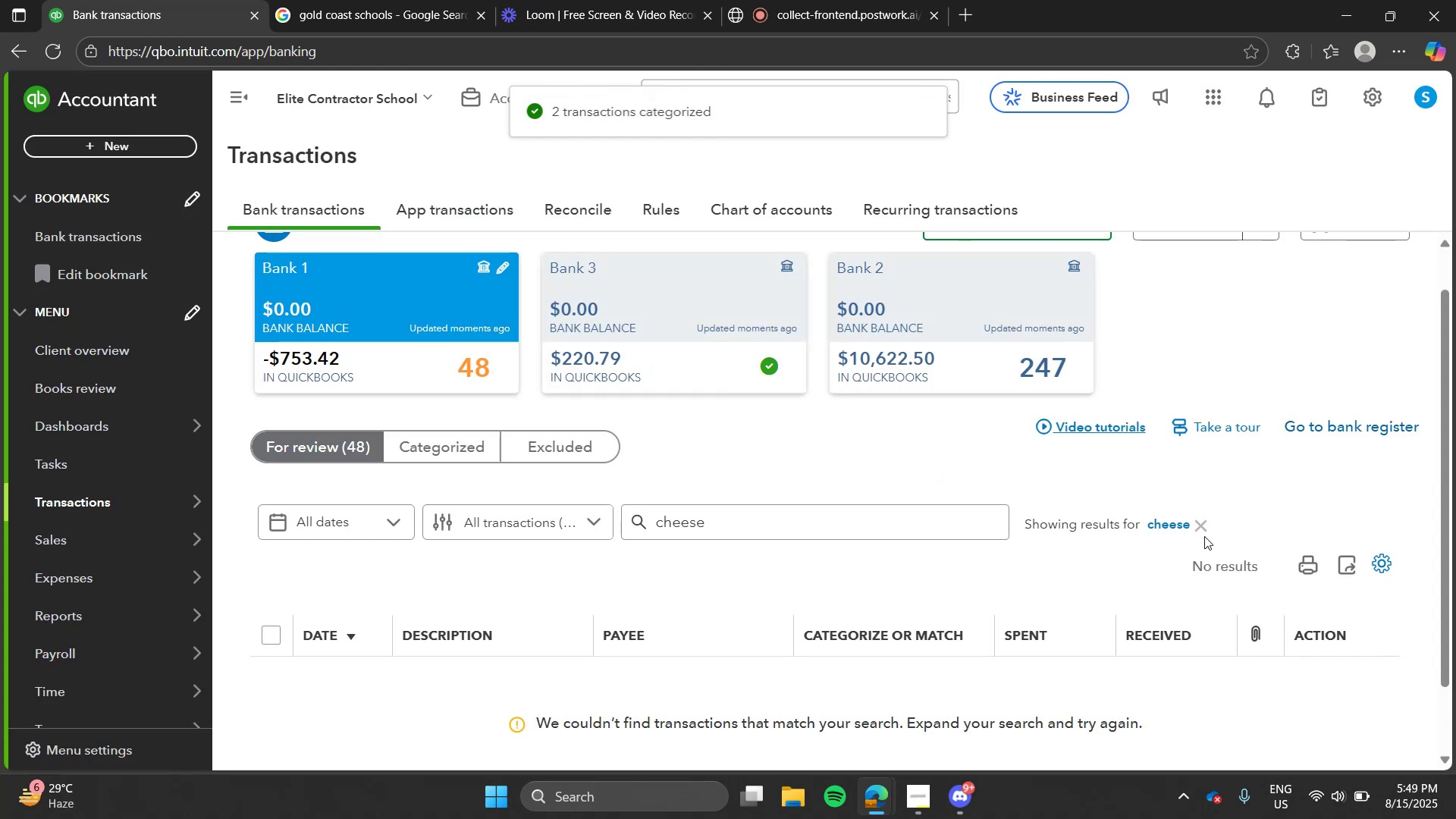 
left_click([1210, 524])
 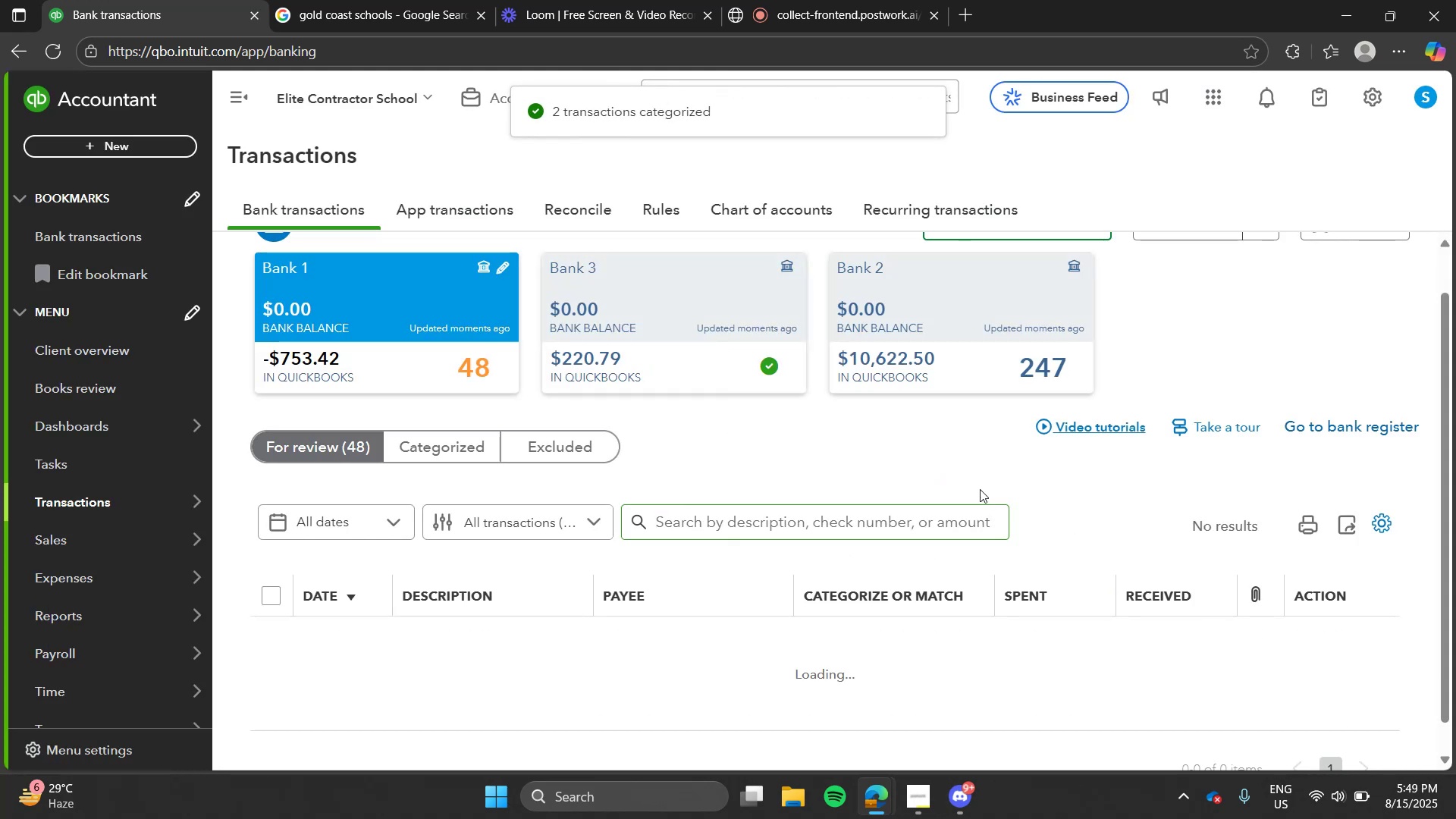 
left_click([980, 489])
 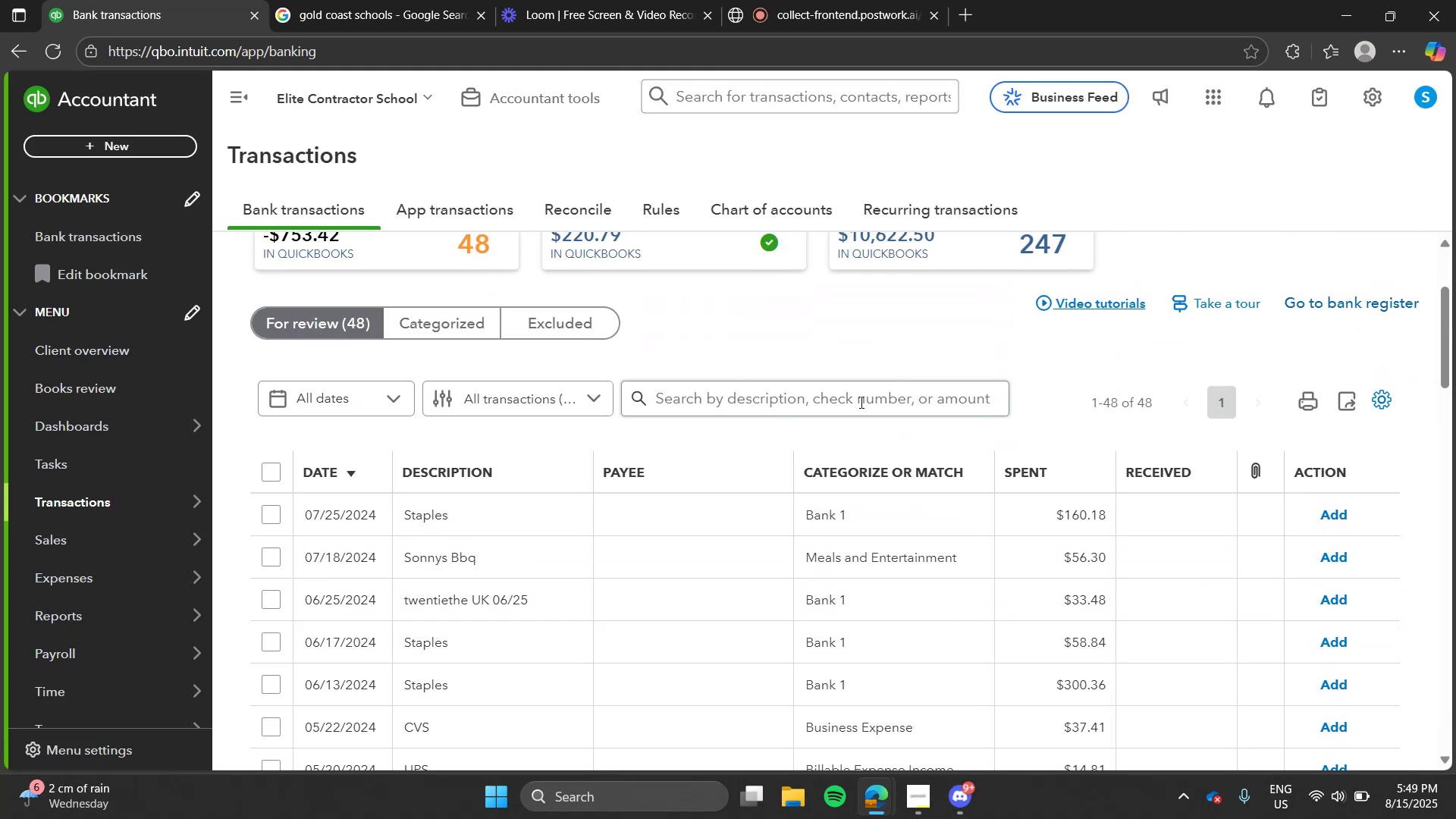 
left_click([845, 394])
 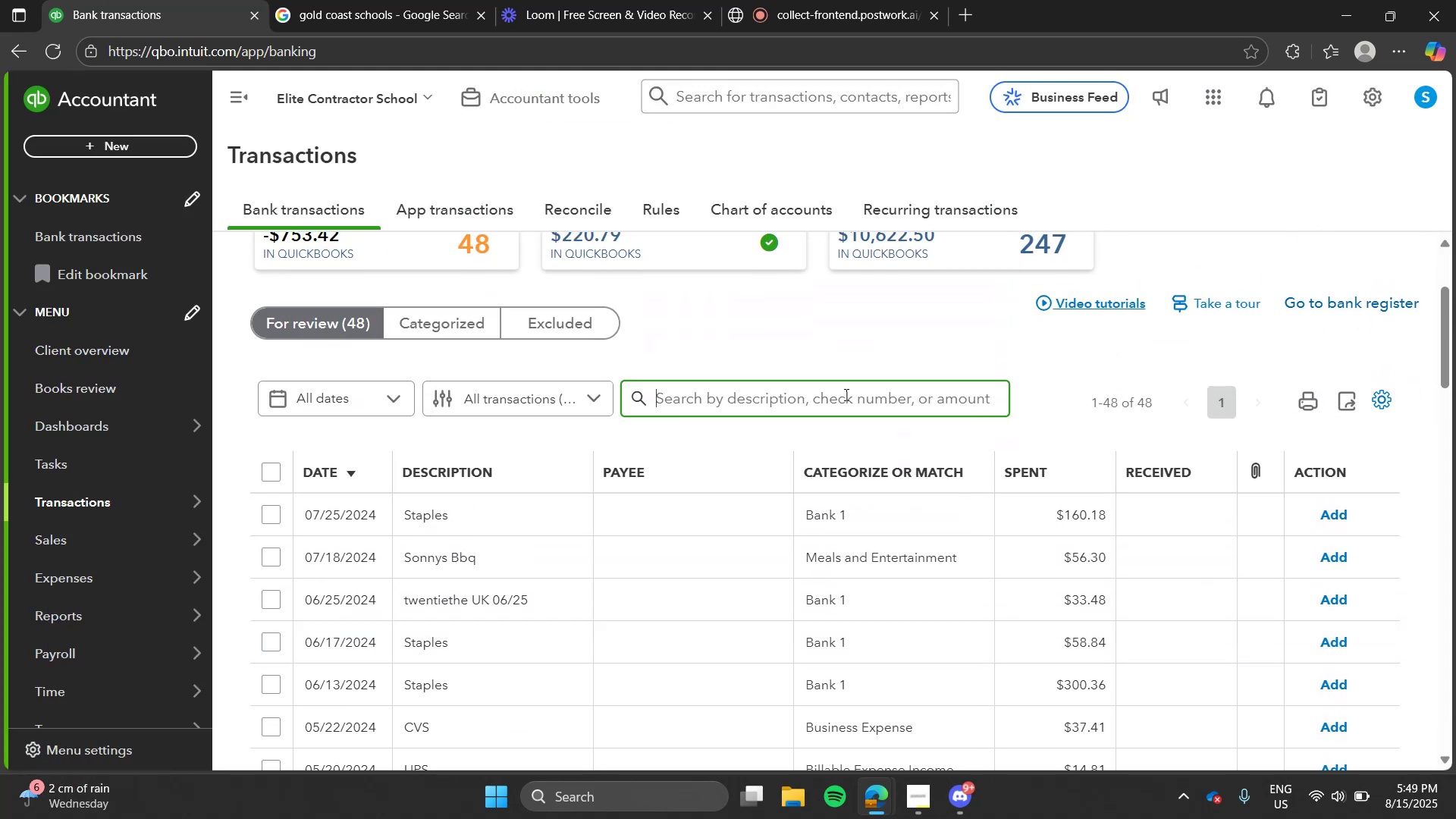 
type(staples)
 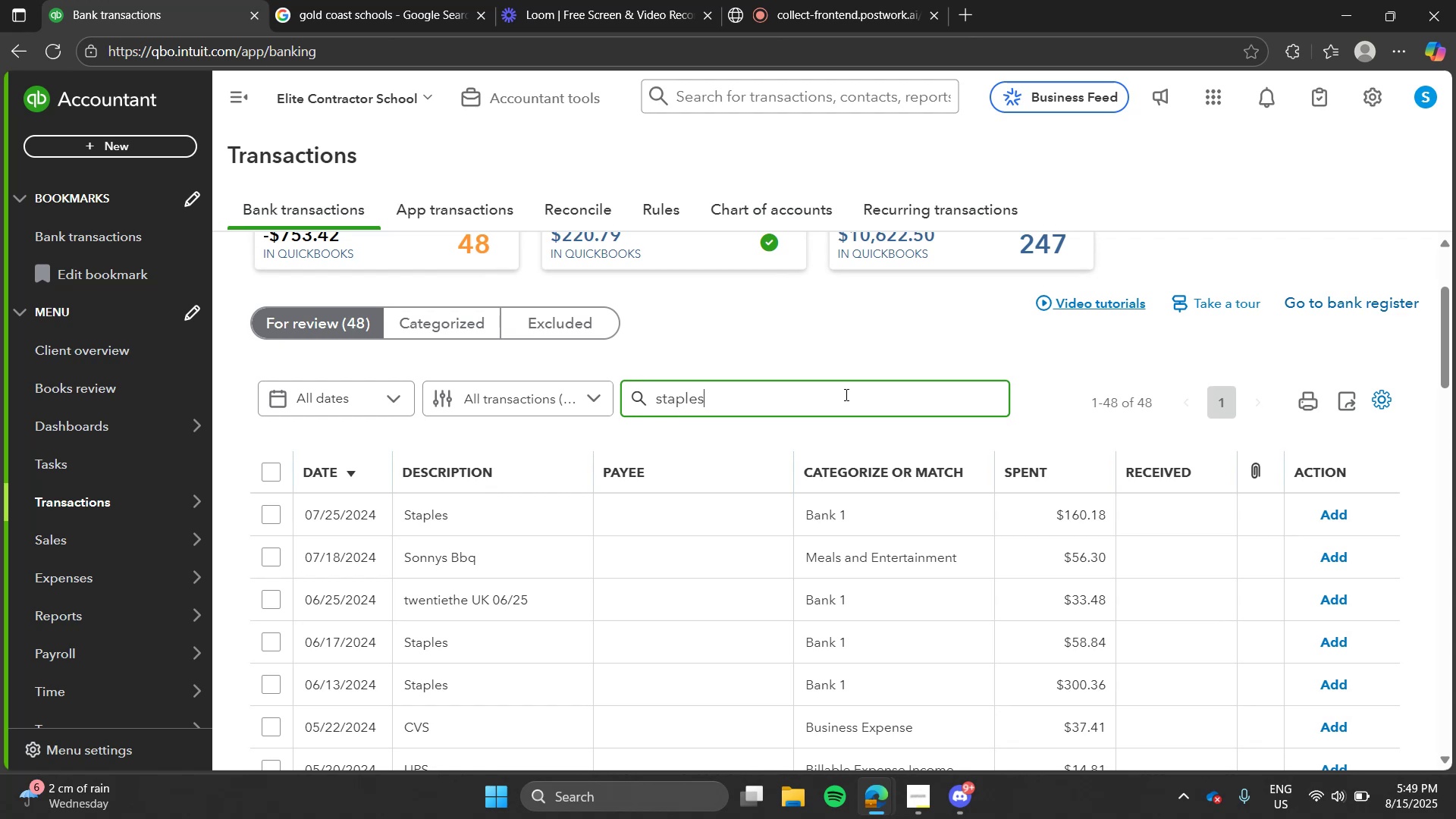 
key(Enter)
 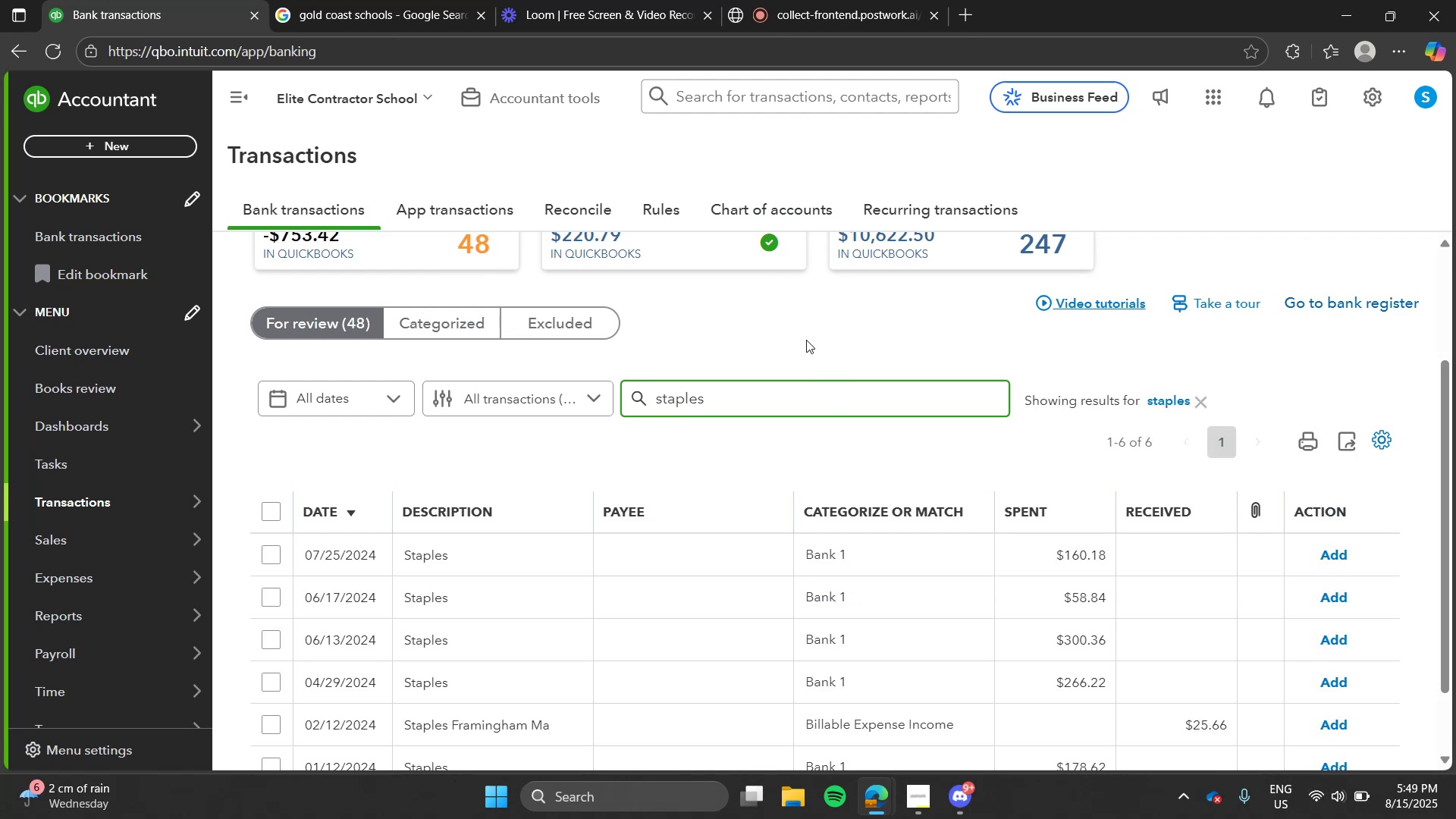 
left_click([799, 328])
 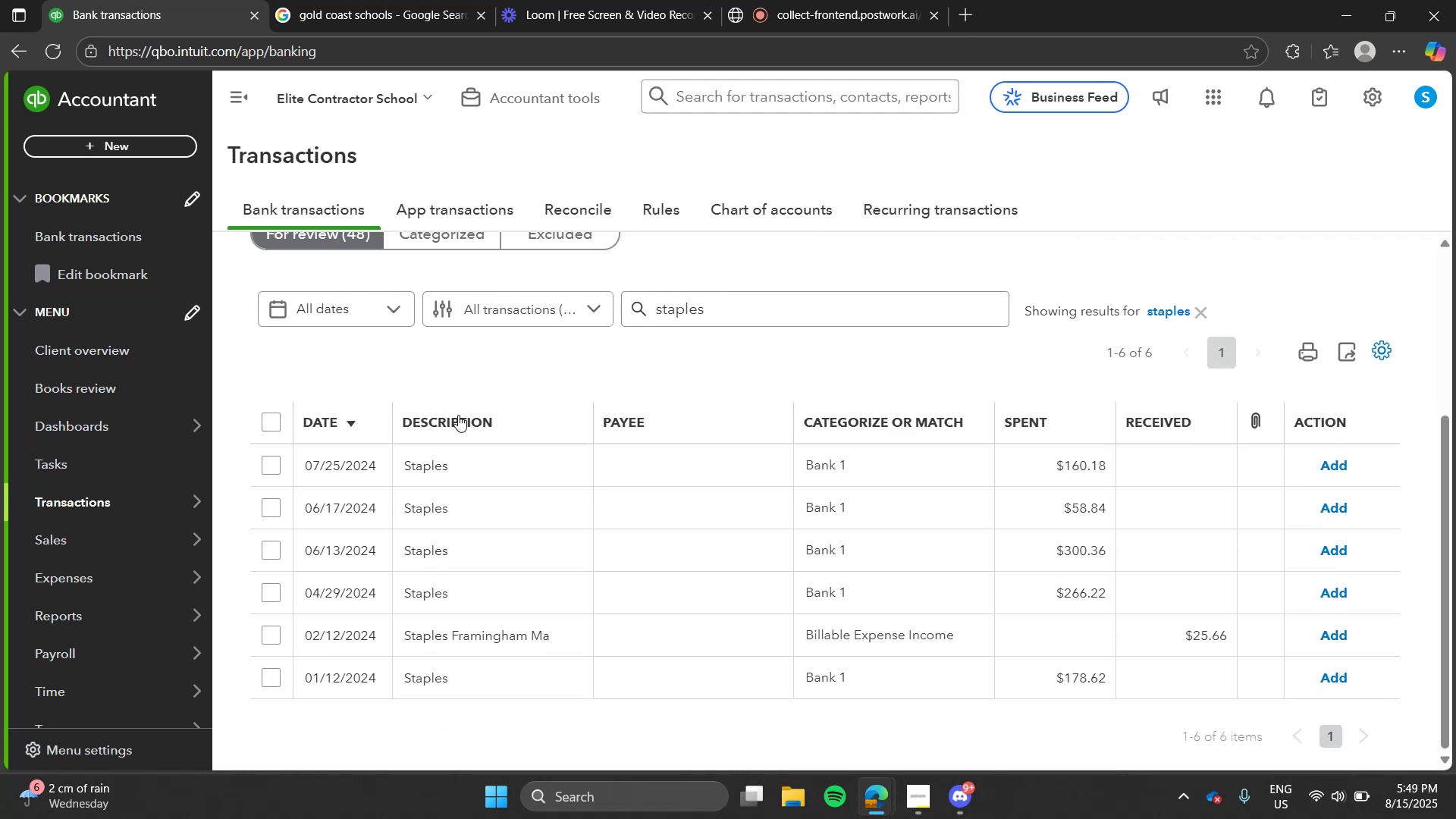 
left_click([314, 0])
 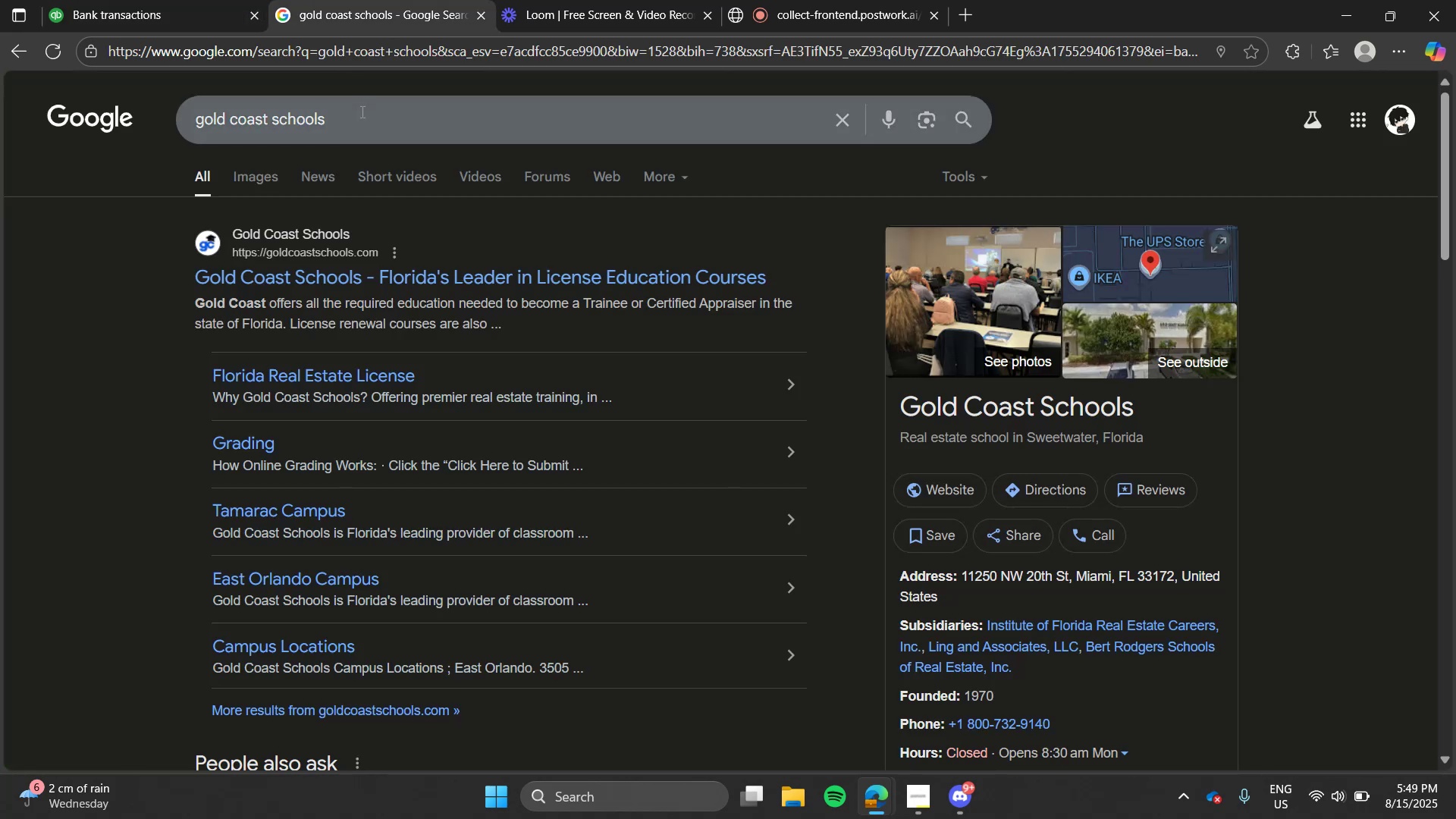 
double_click([361, 111])
 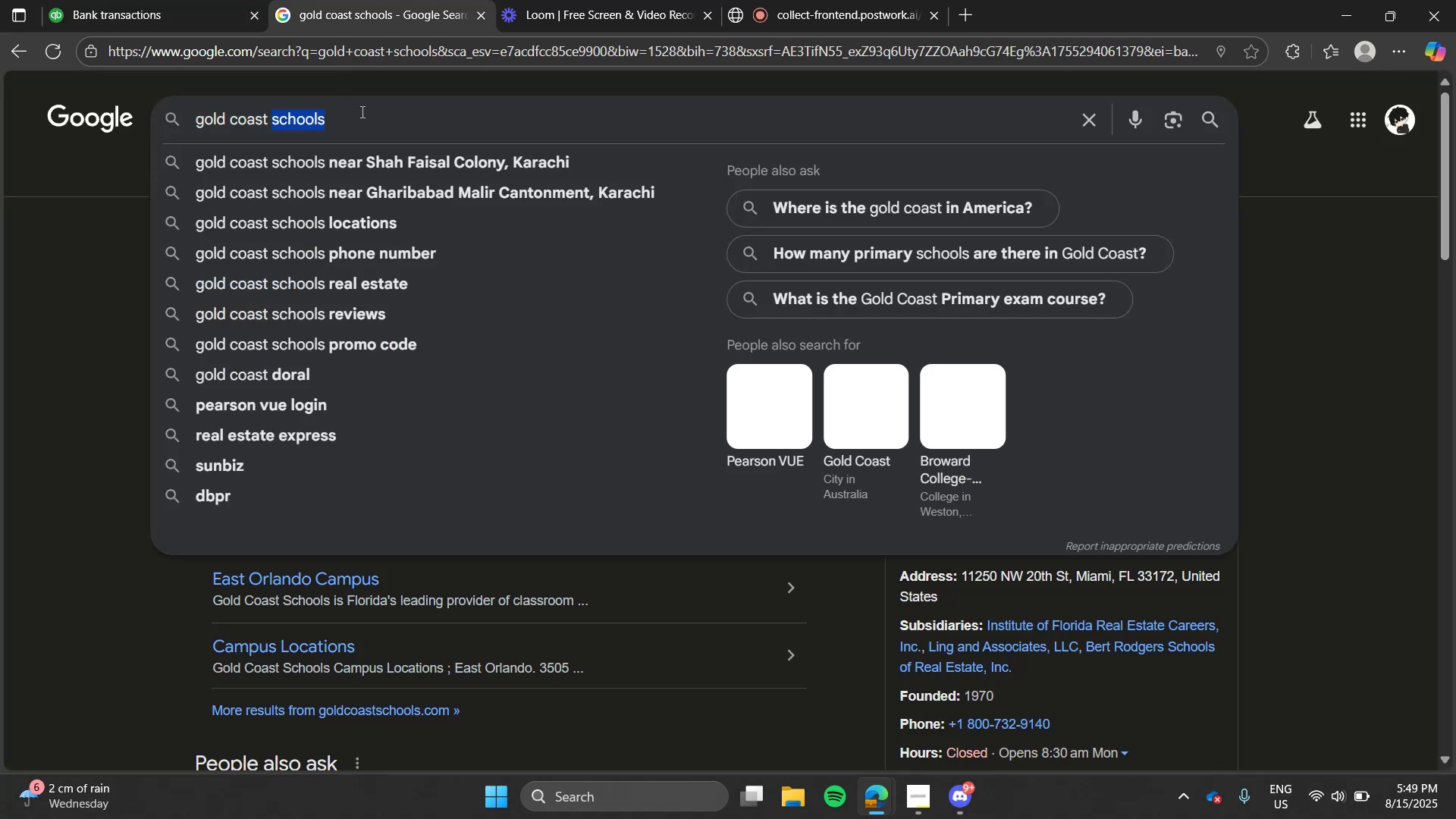 
key(S)
 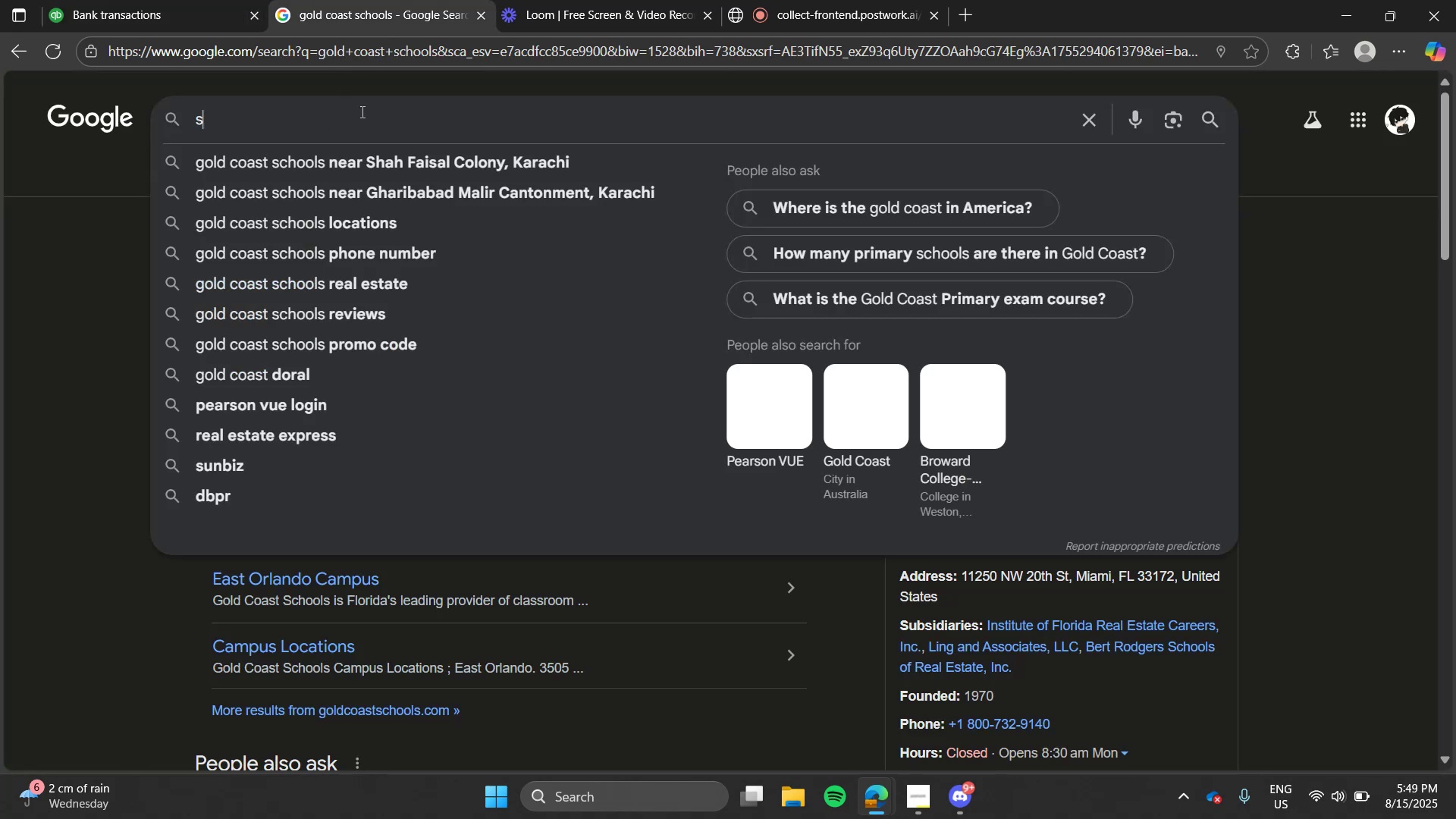 
triple_click([361, 111])
 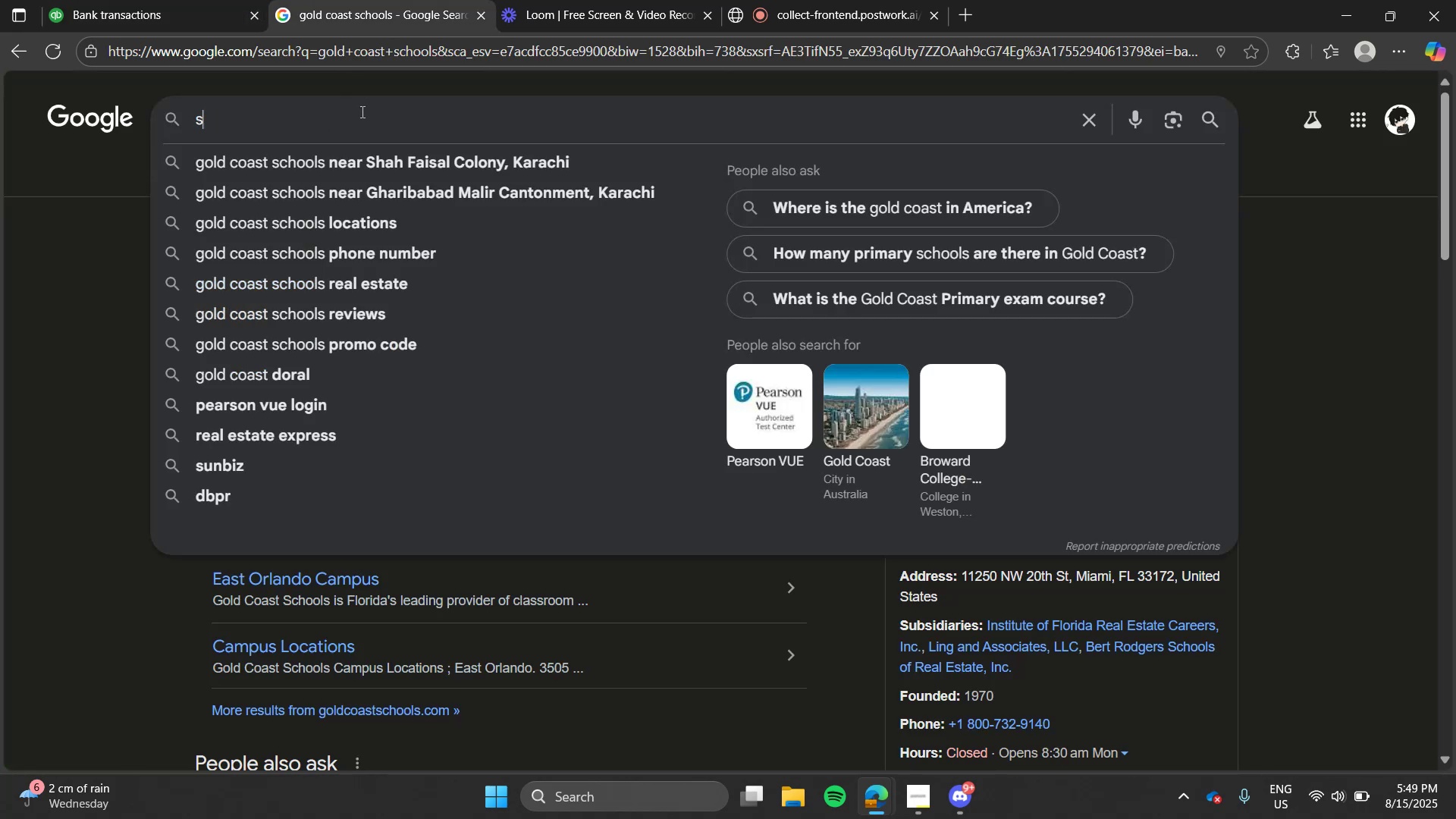 
type(taples)
 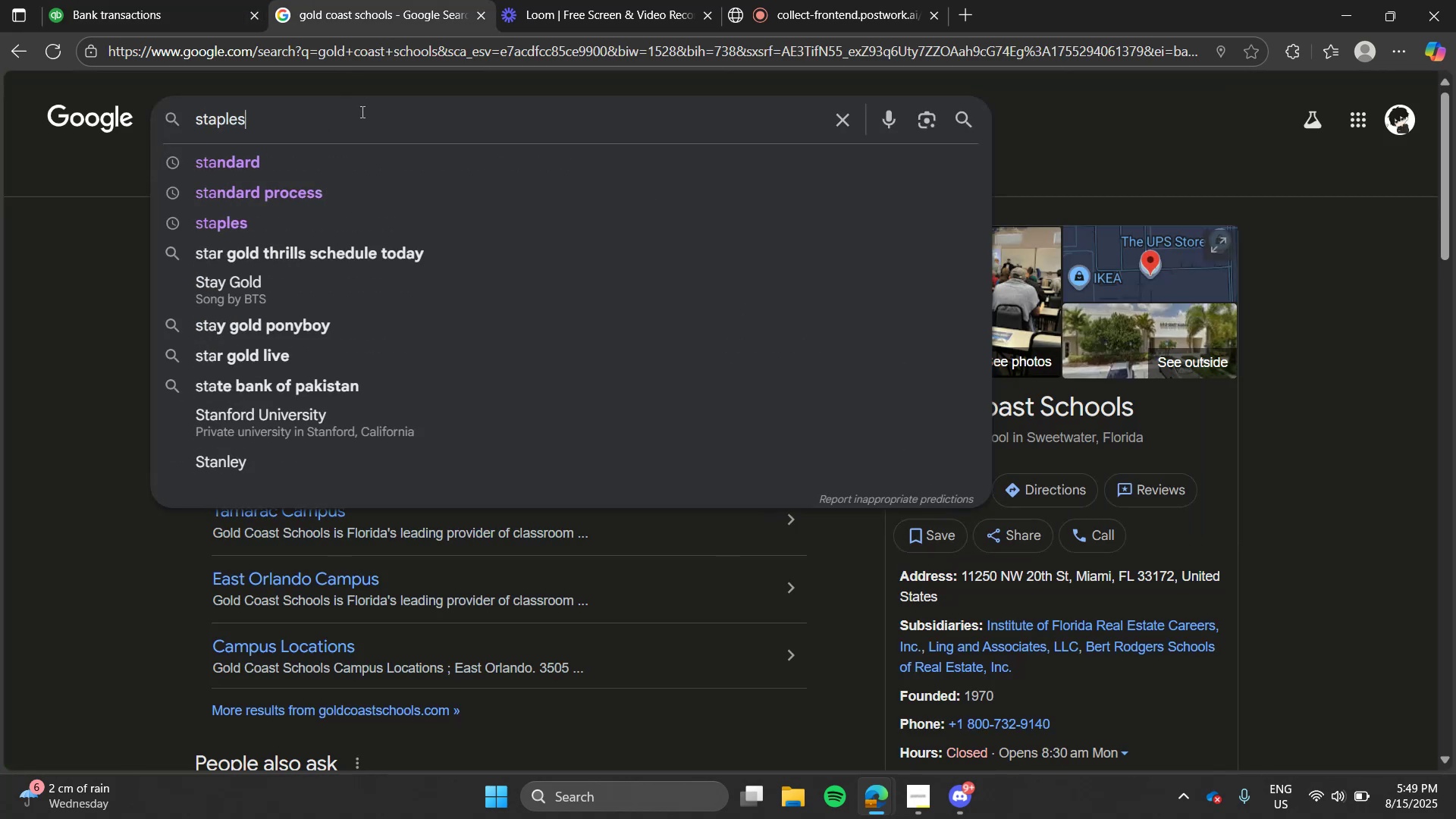 
key(Enter)
 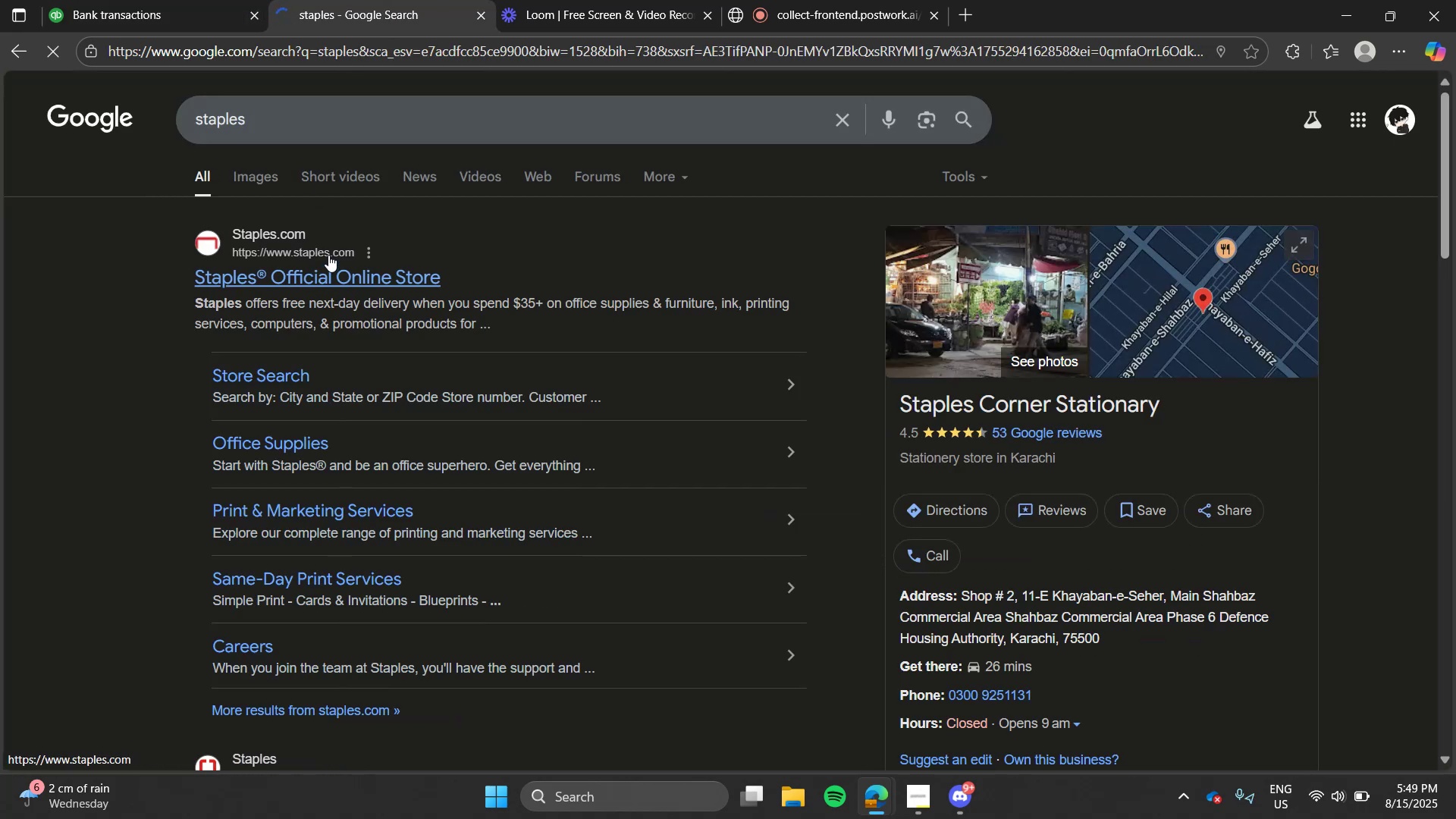 
left_click([221, 6])
 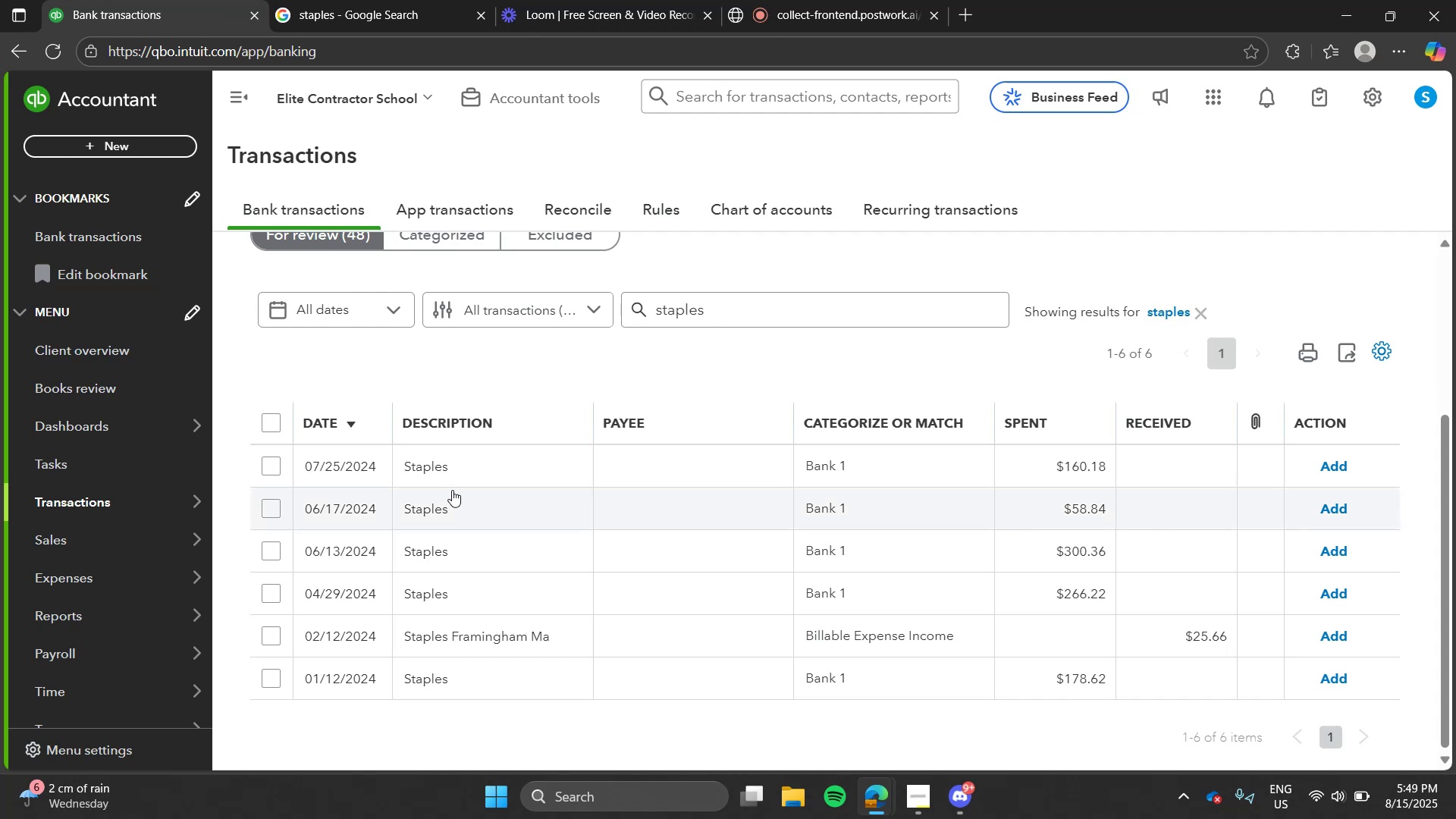 
left_click([452, 490])
 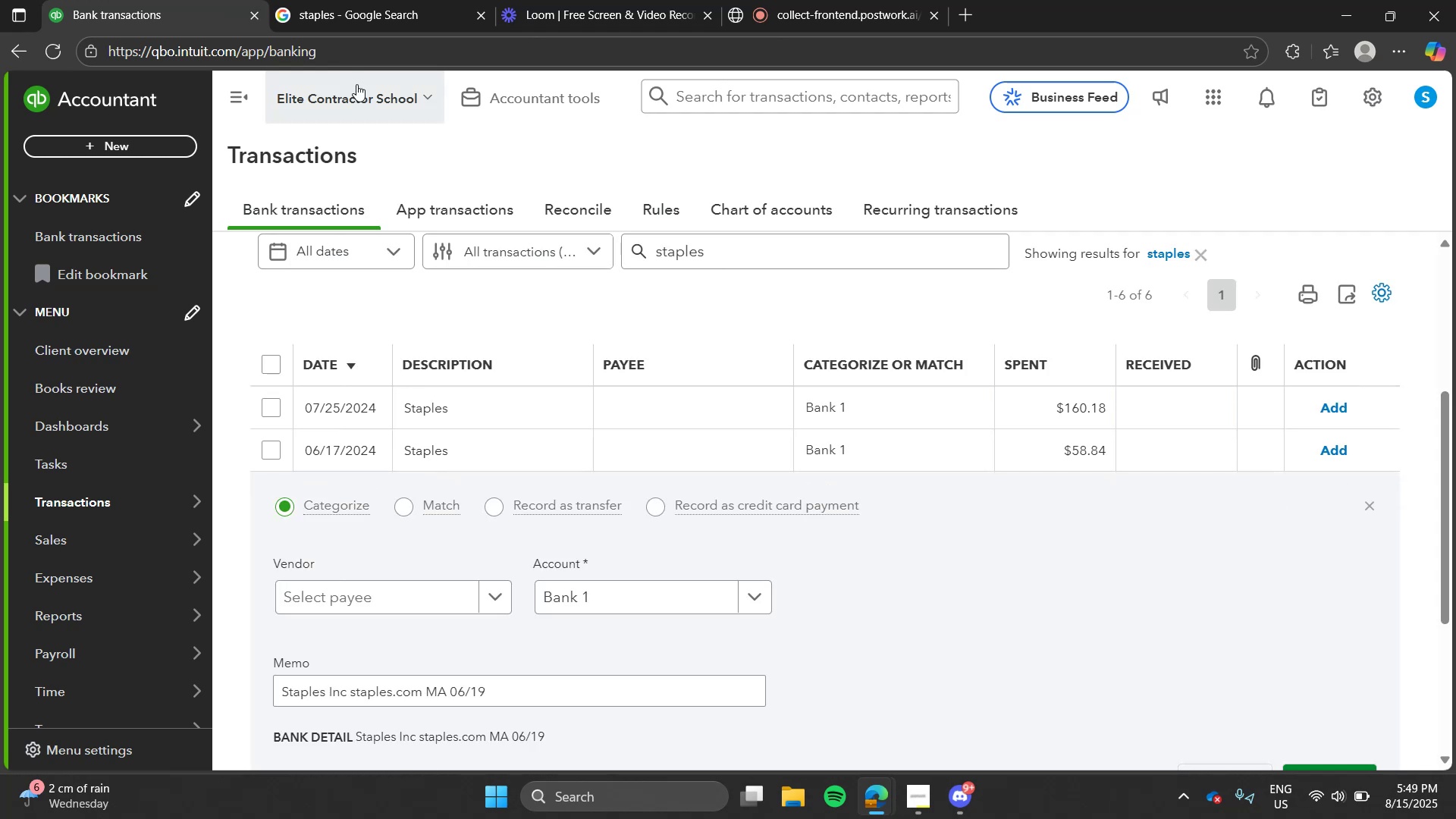 
left_click([316, 0])
 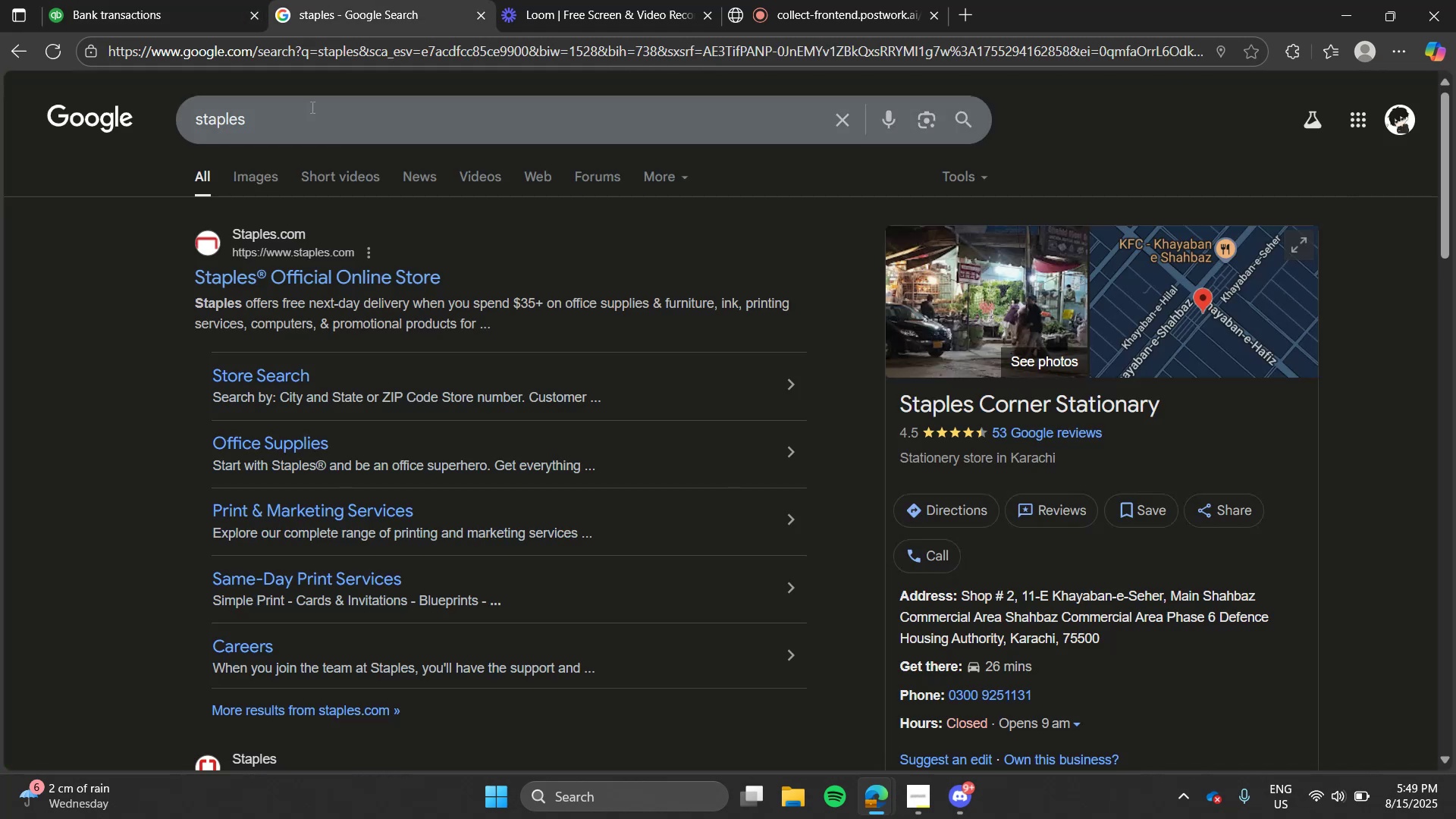 
left_click([311, 107])
 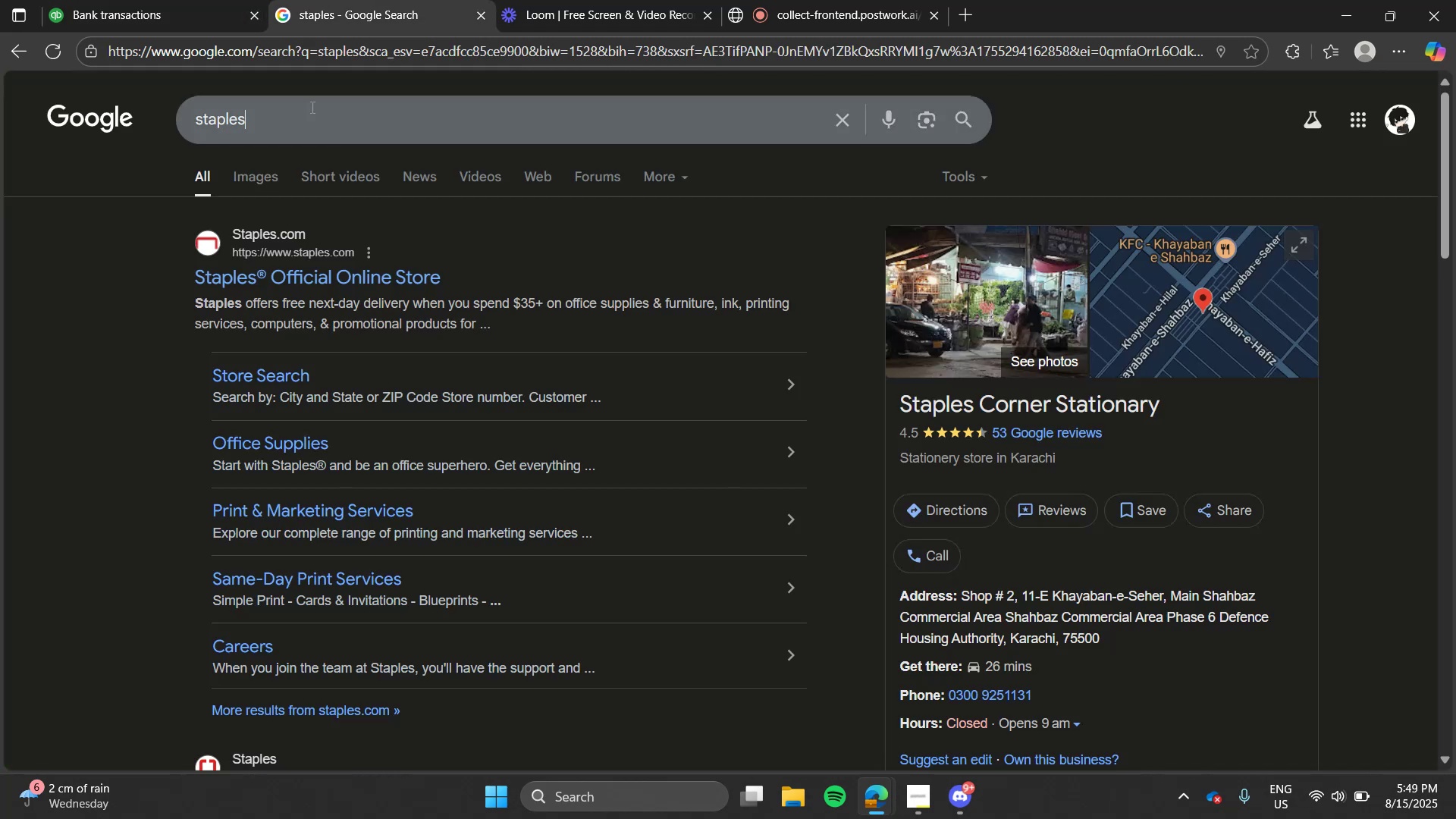 
type( inc)
 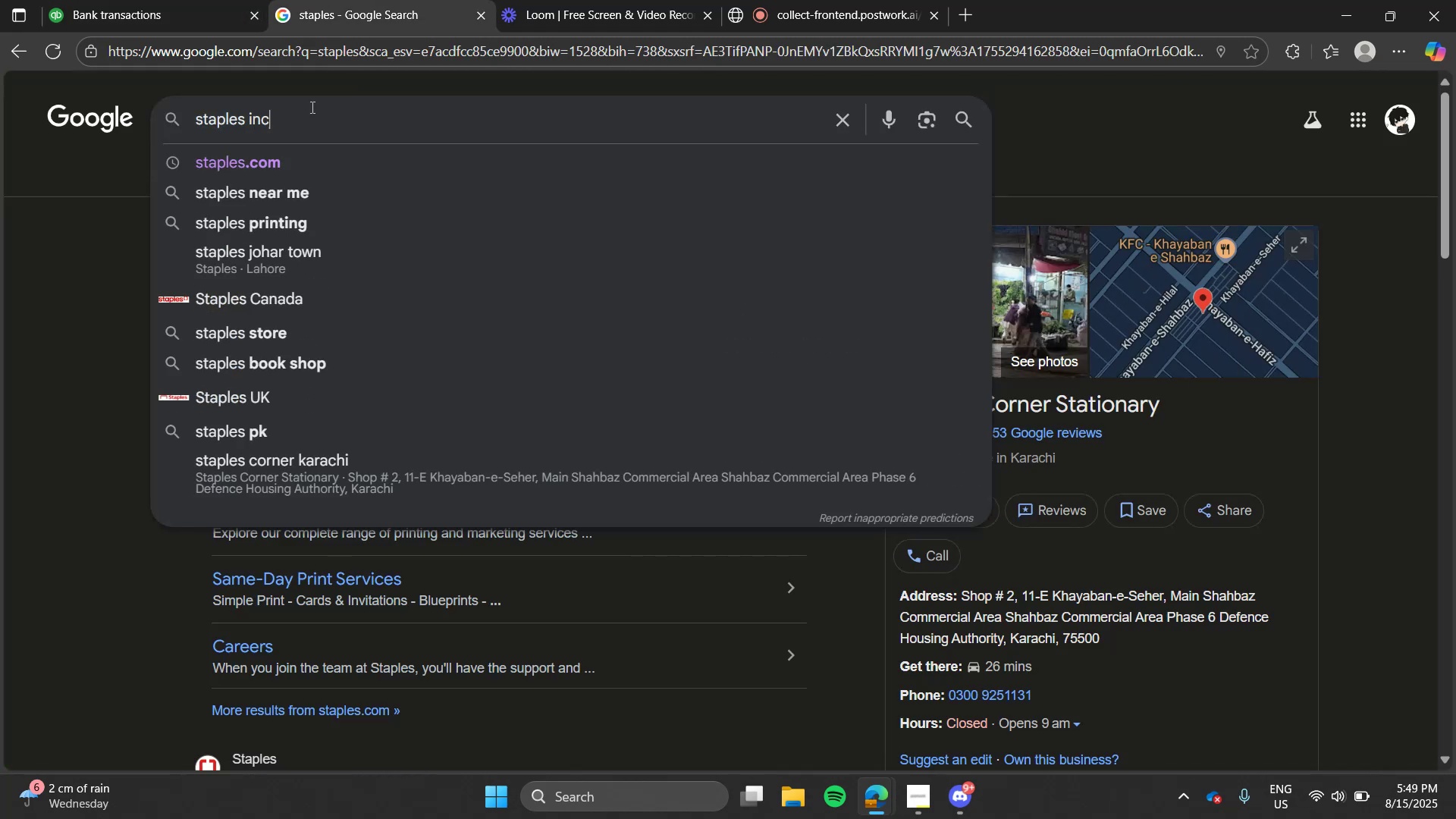 
key(Enter)
 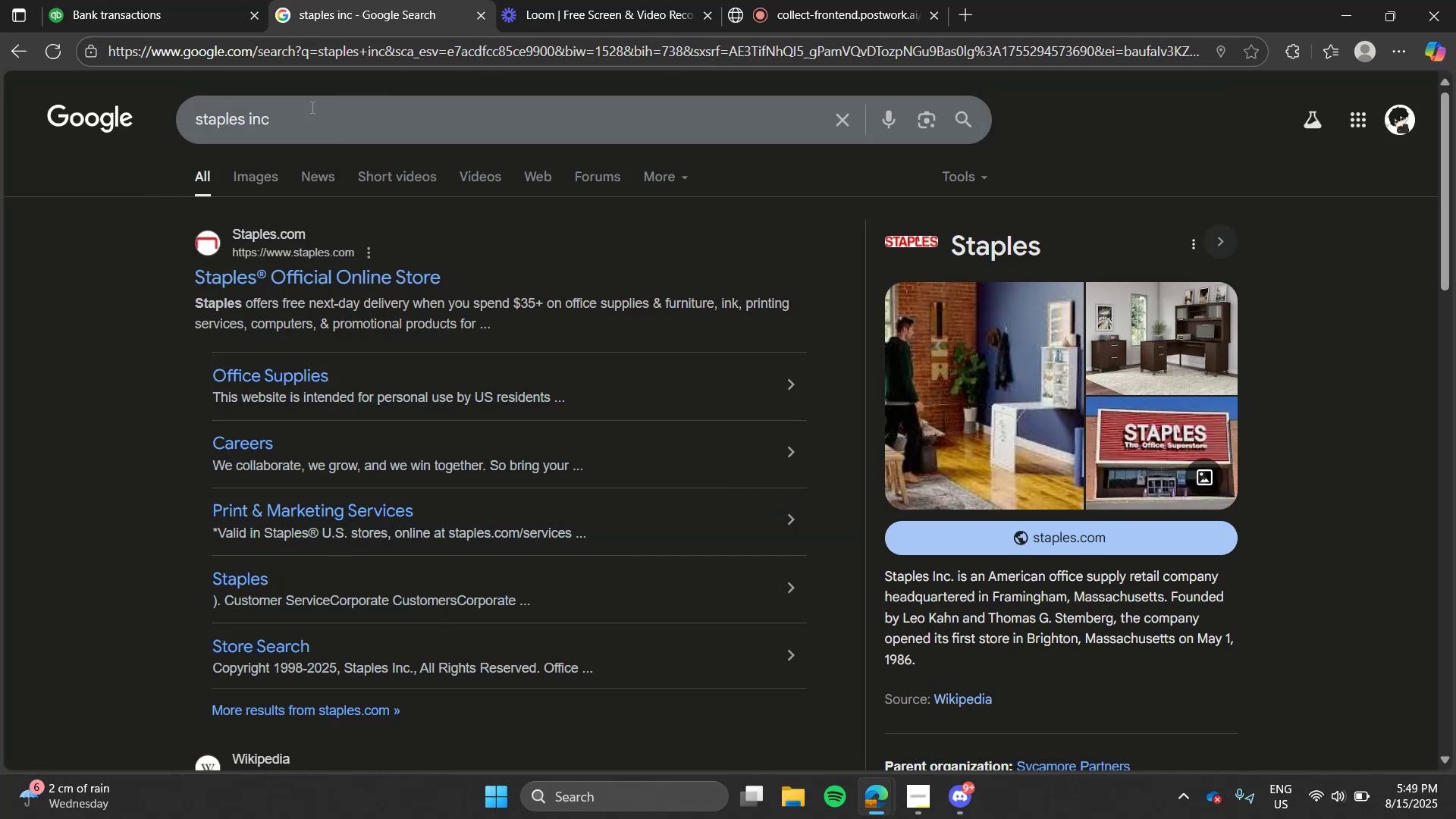 
left_click([163, 0])
 